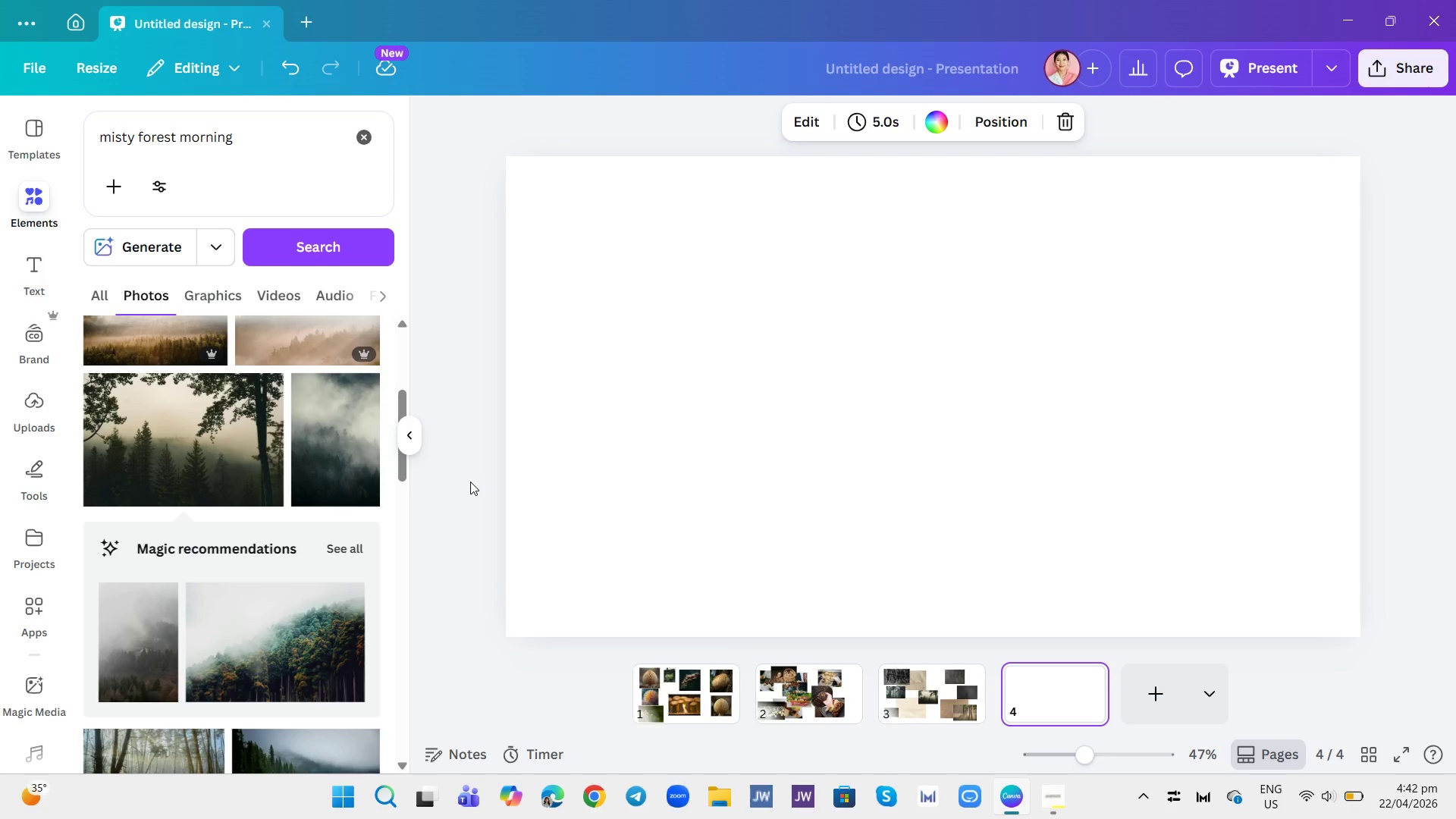 
mouse_move([314, 696])
 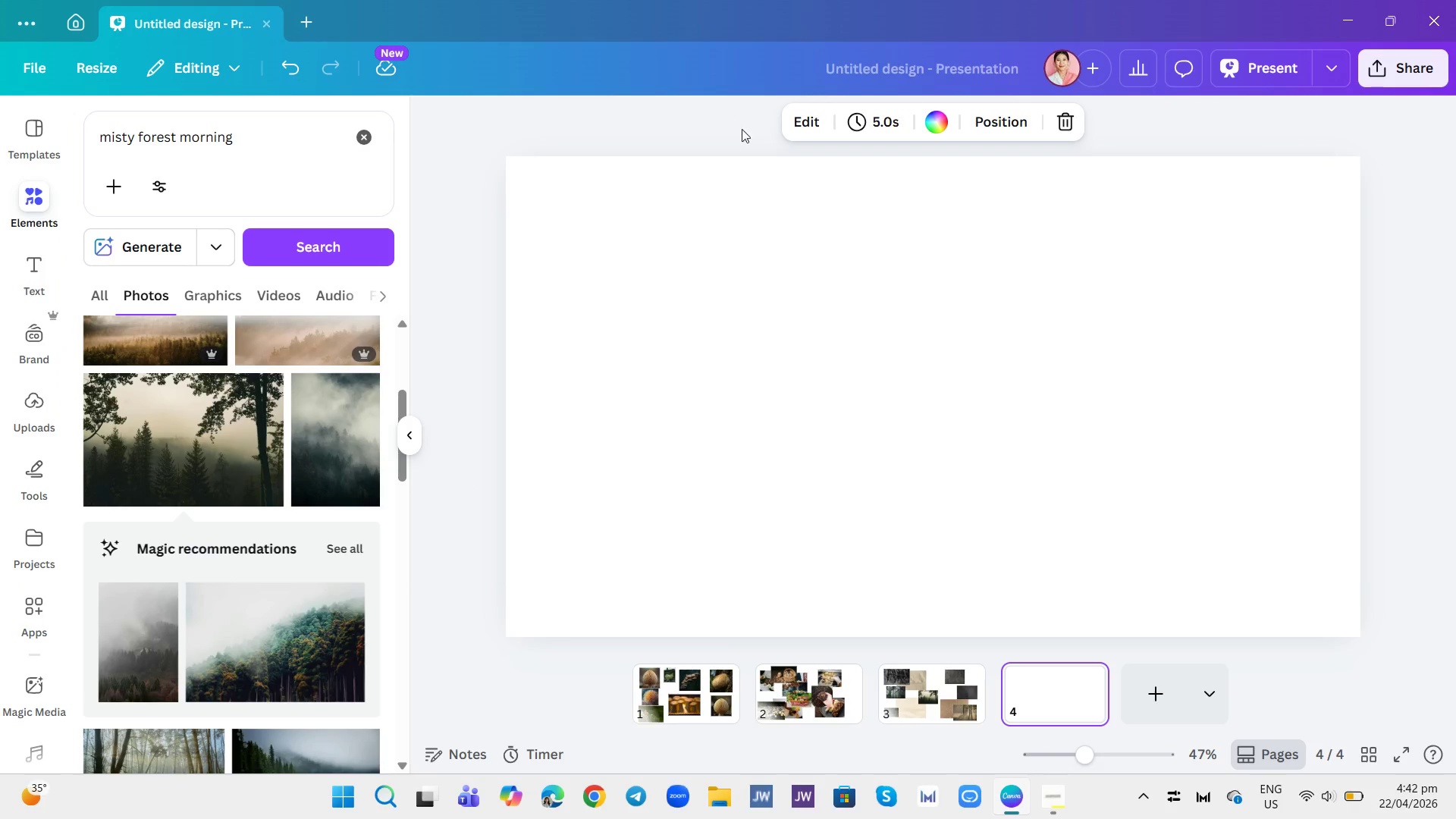 
left_click([932, 125])
 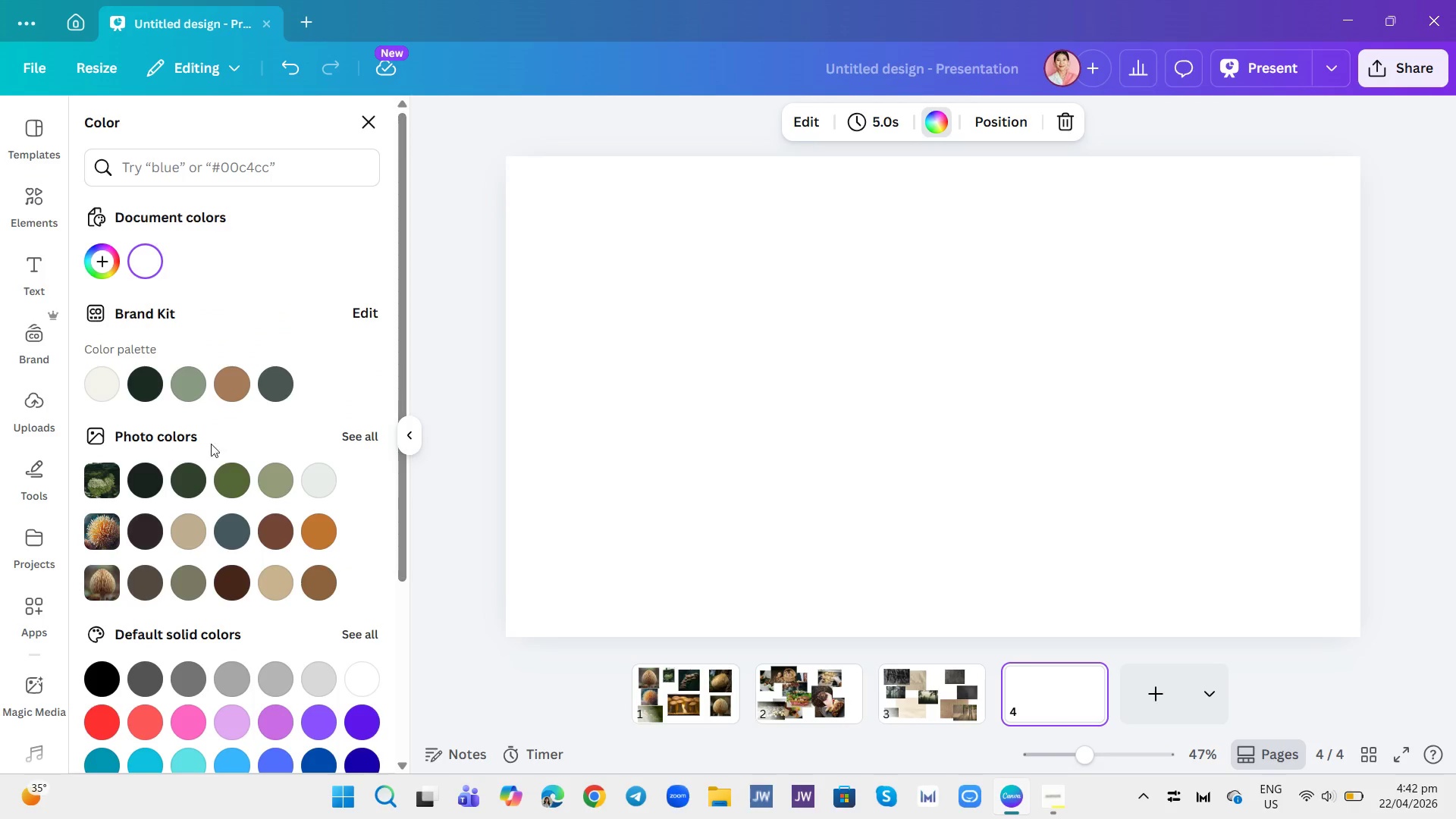 
left_click([112, 388])
 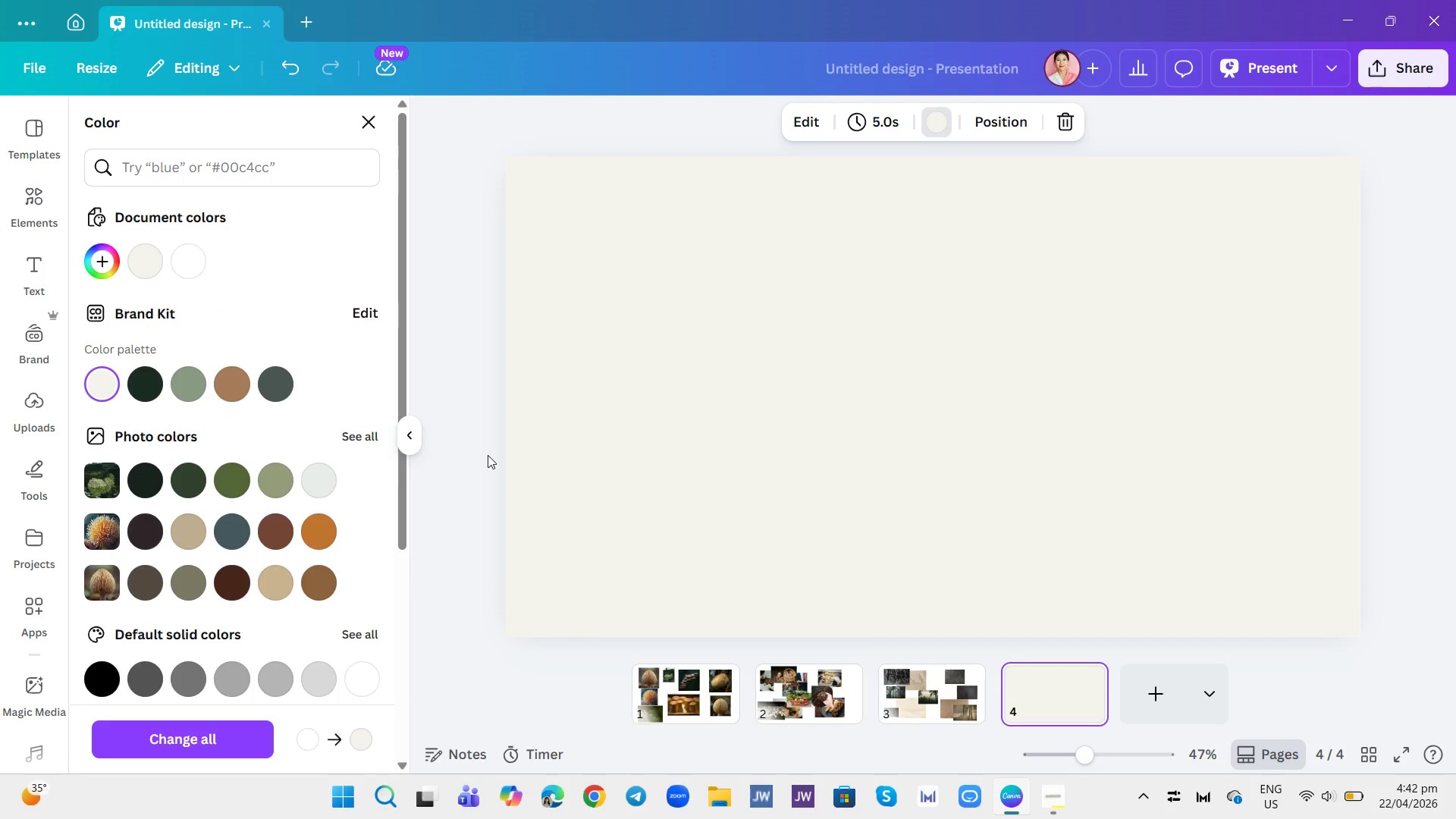 
wait(12.78)
 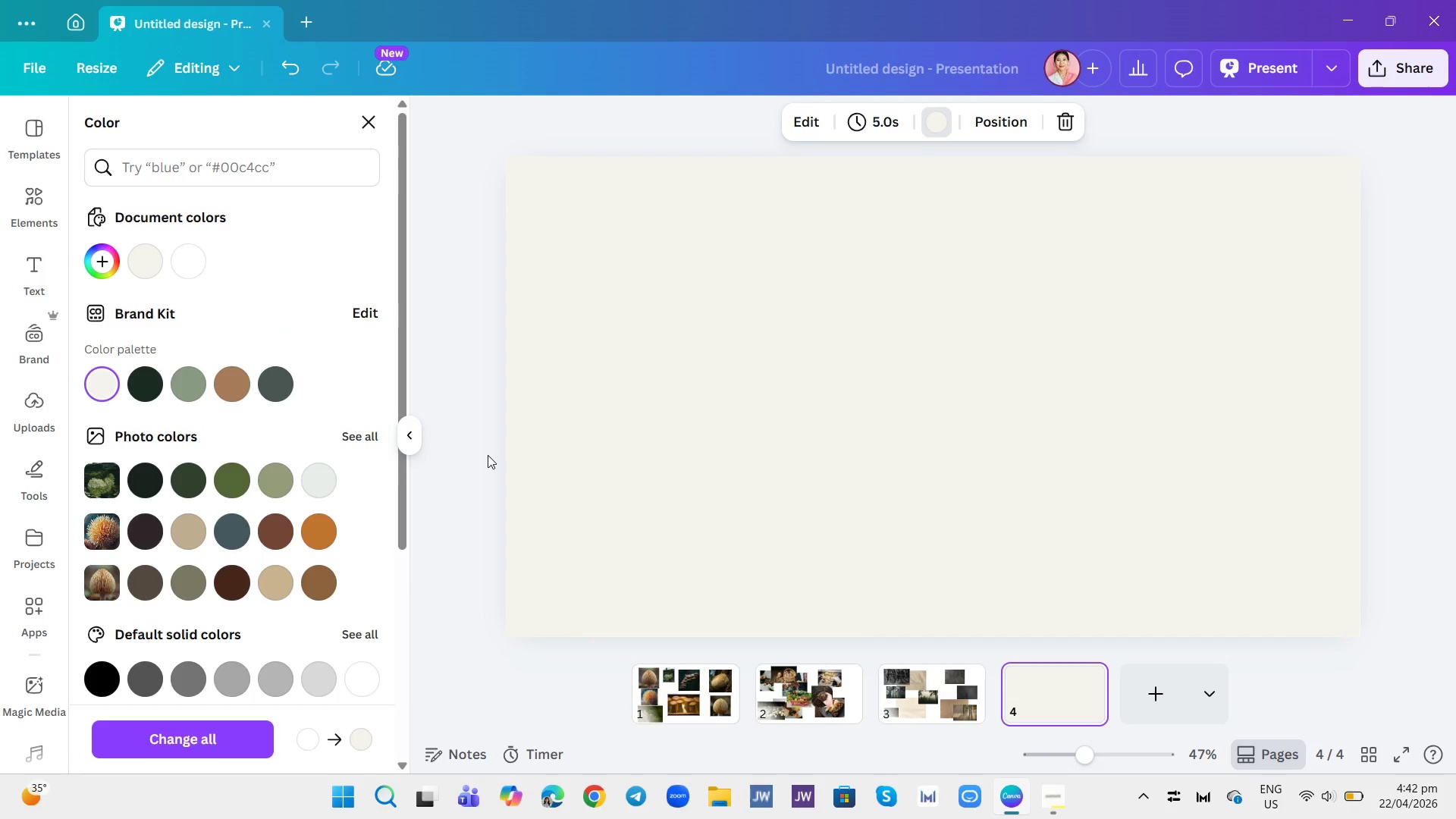 
left_click([684, 393])
 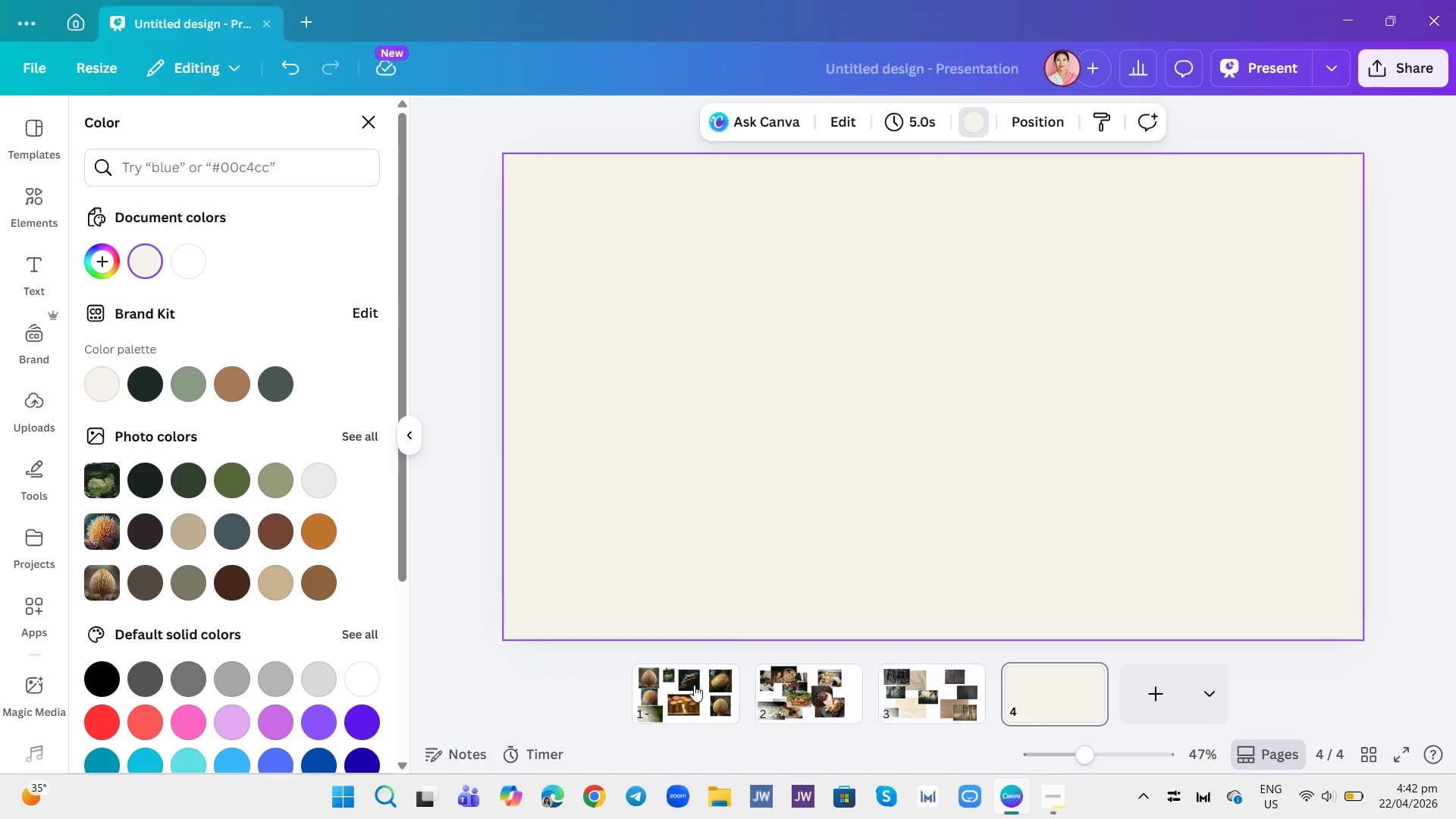 
wait(10.58)
 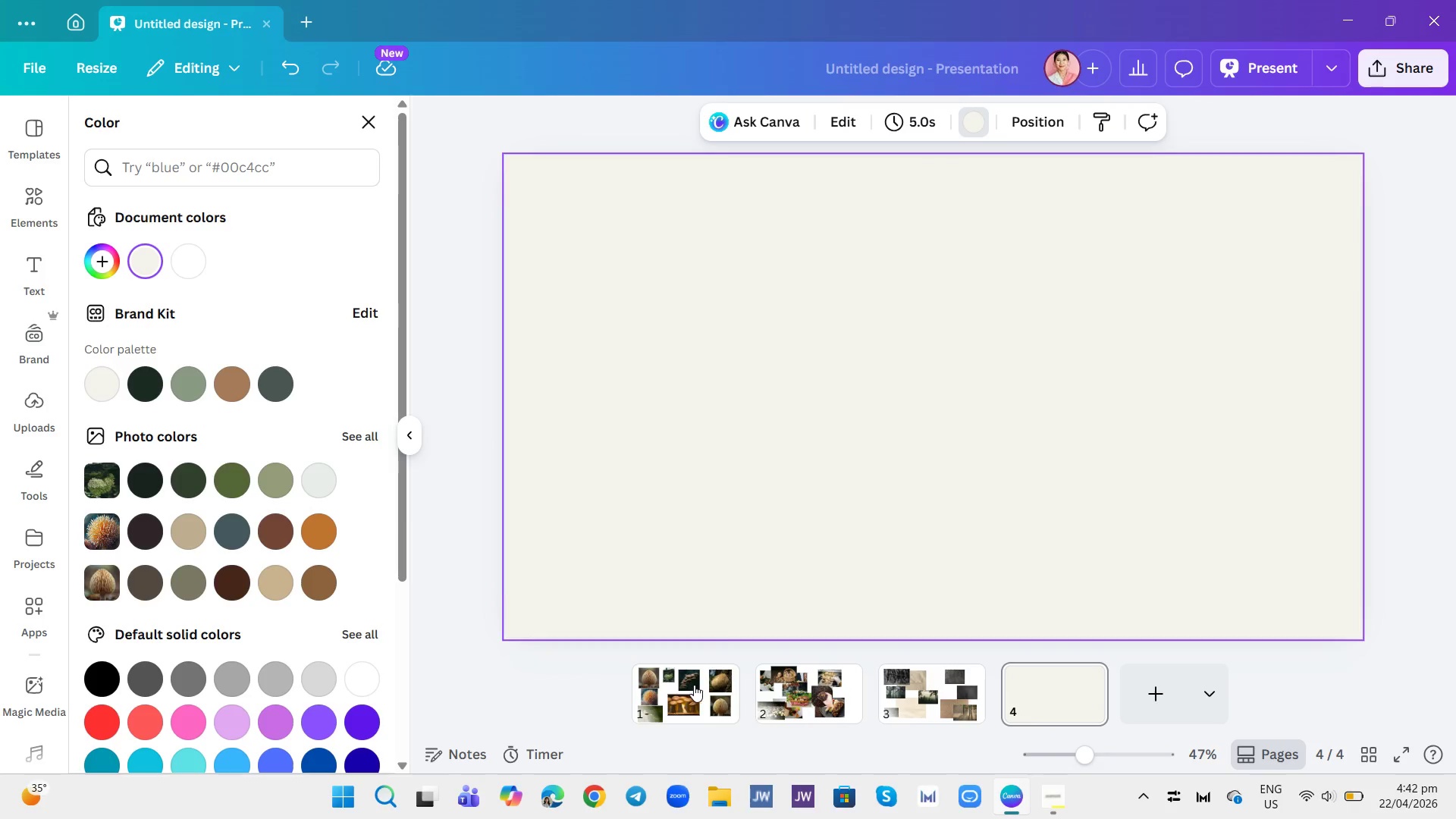 
left_click([724, 692])
 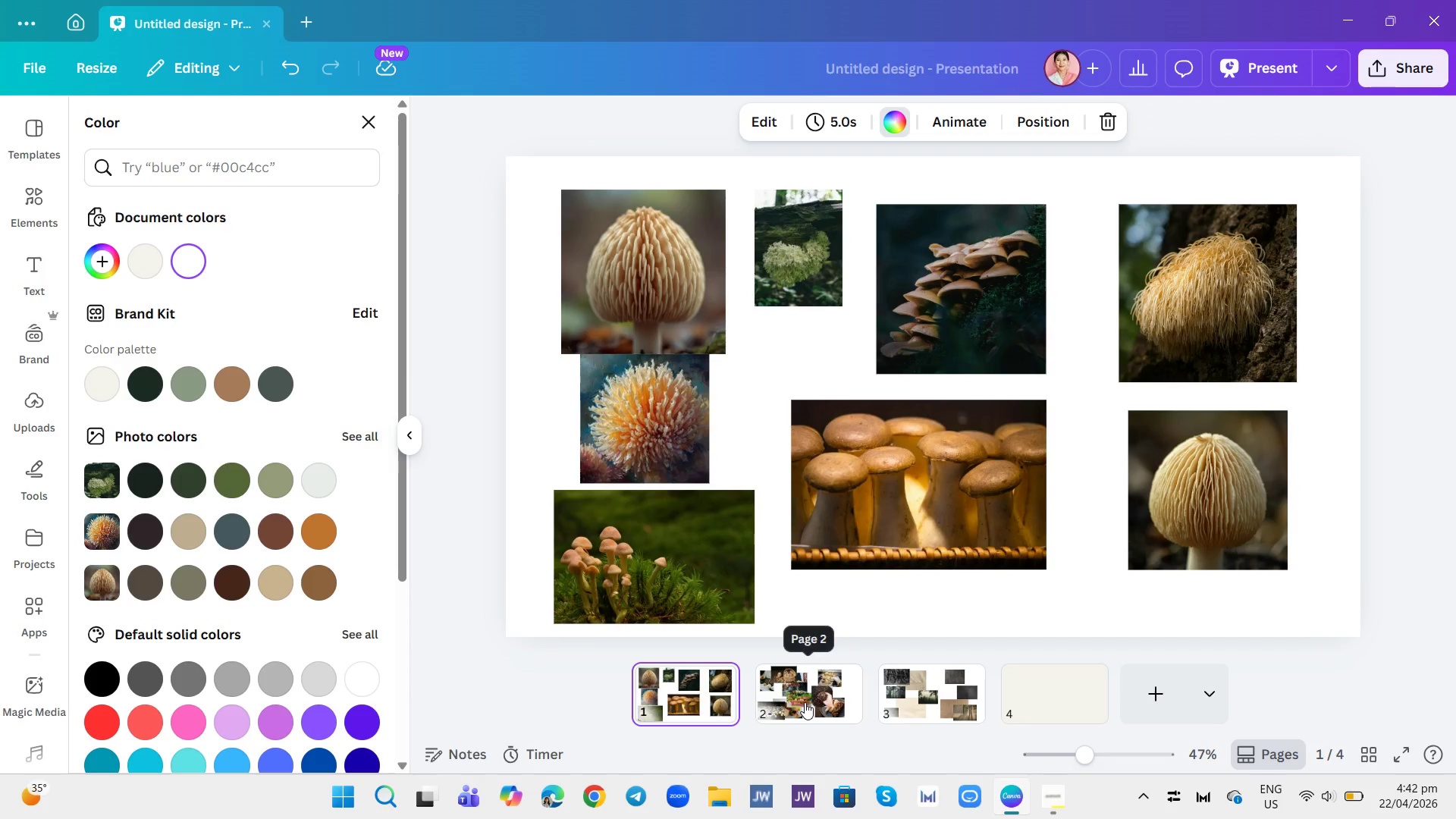 
left_click([805, 702])
 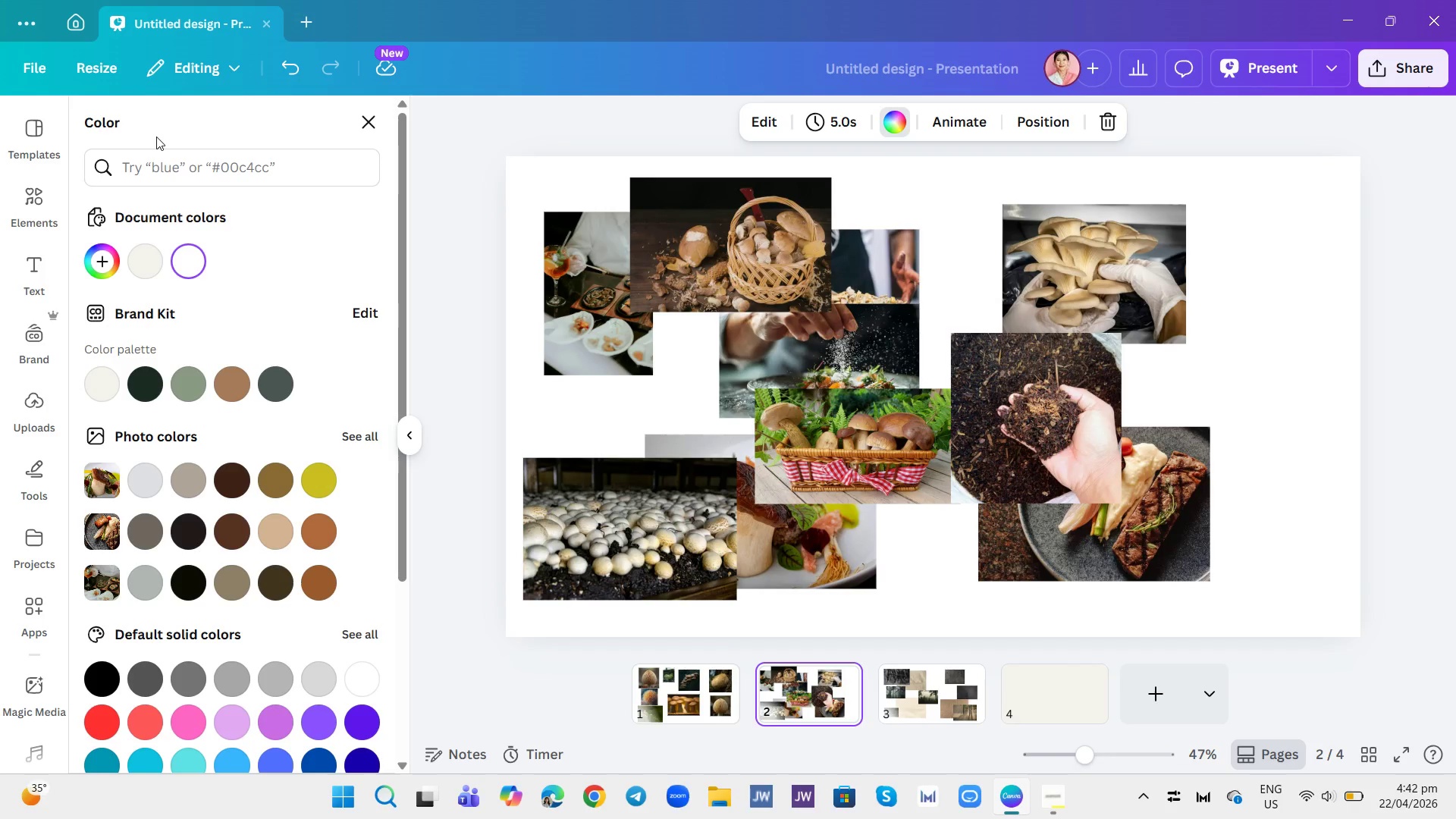 
wait(6.19)
 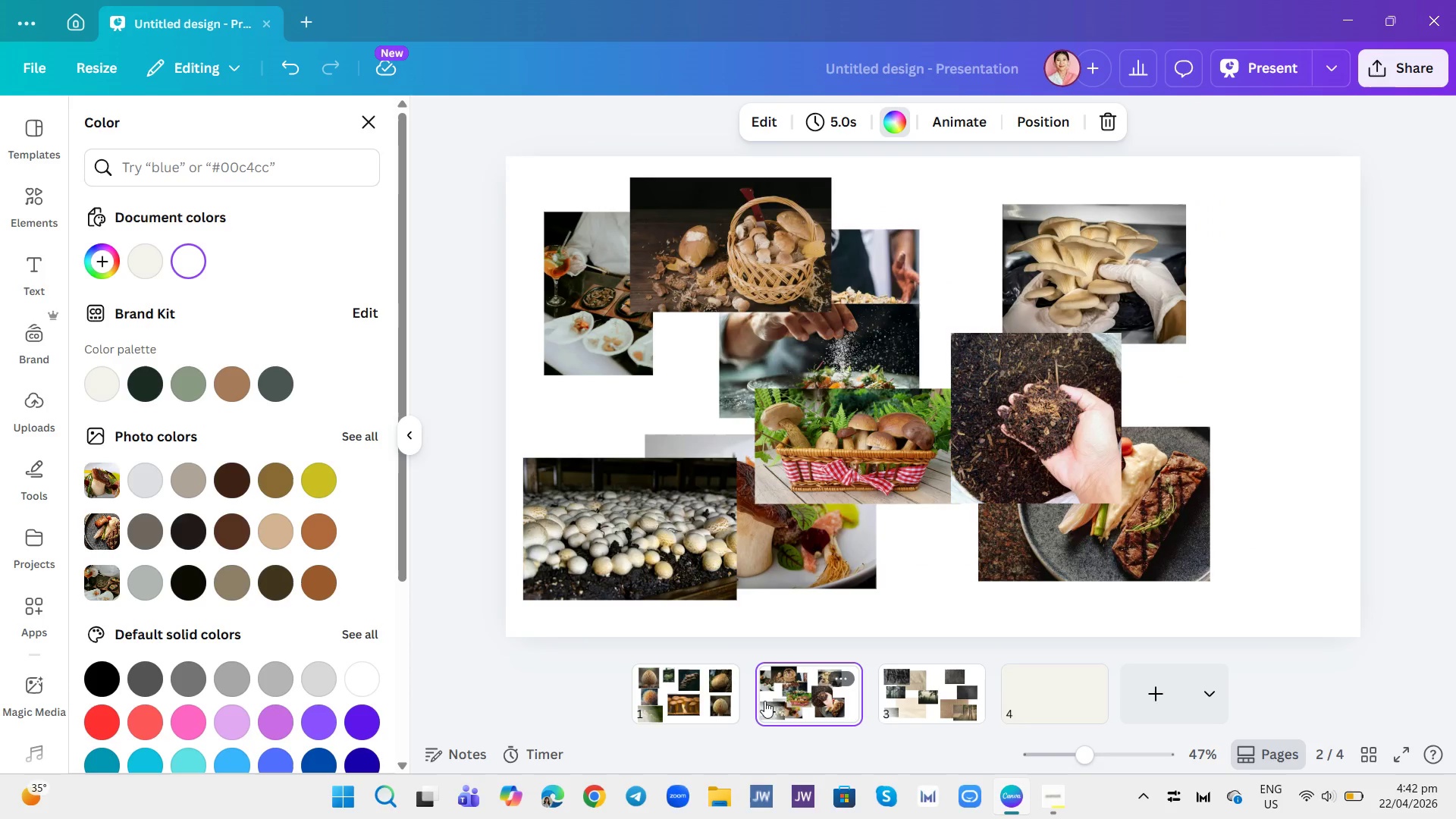 
left_click([35, 199])
 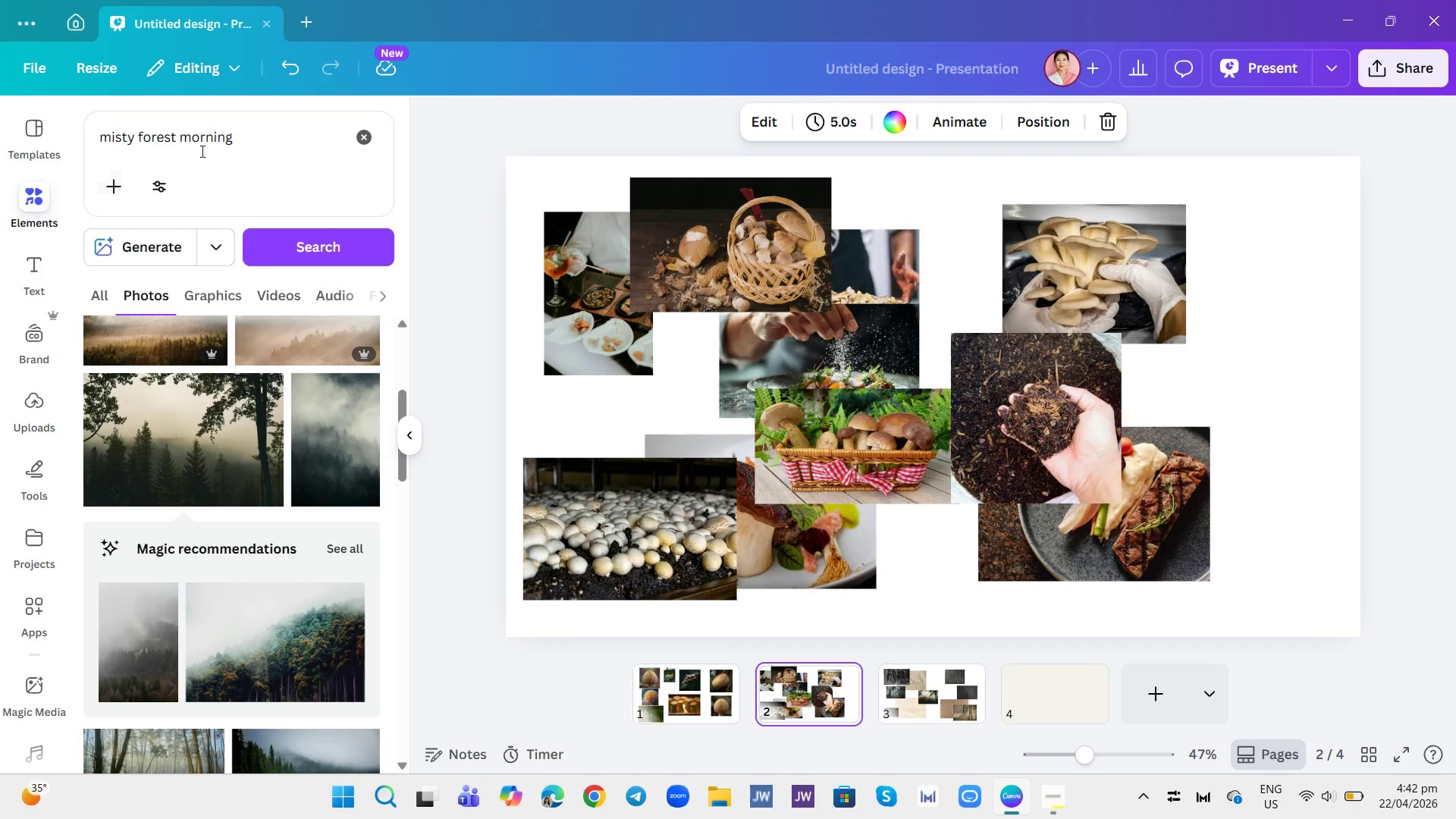 
left_click([255, 141])
 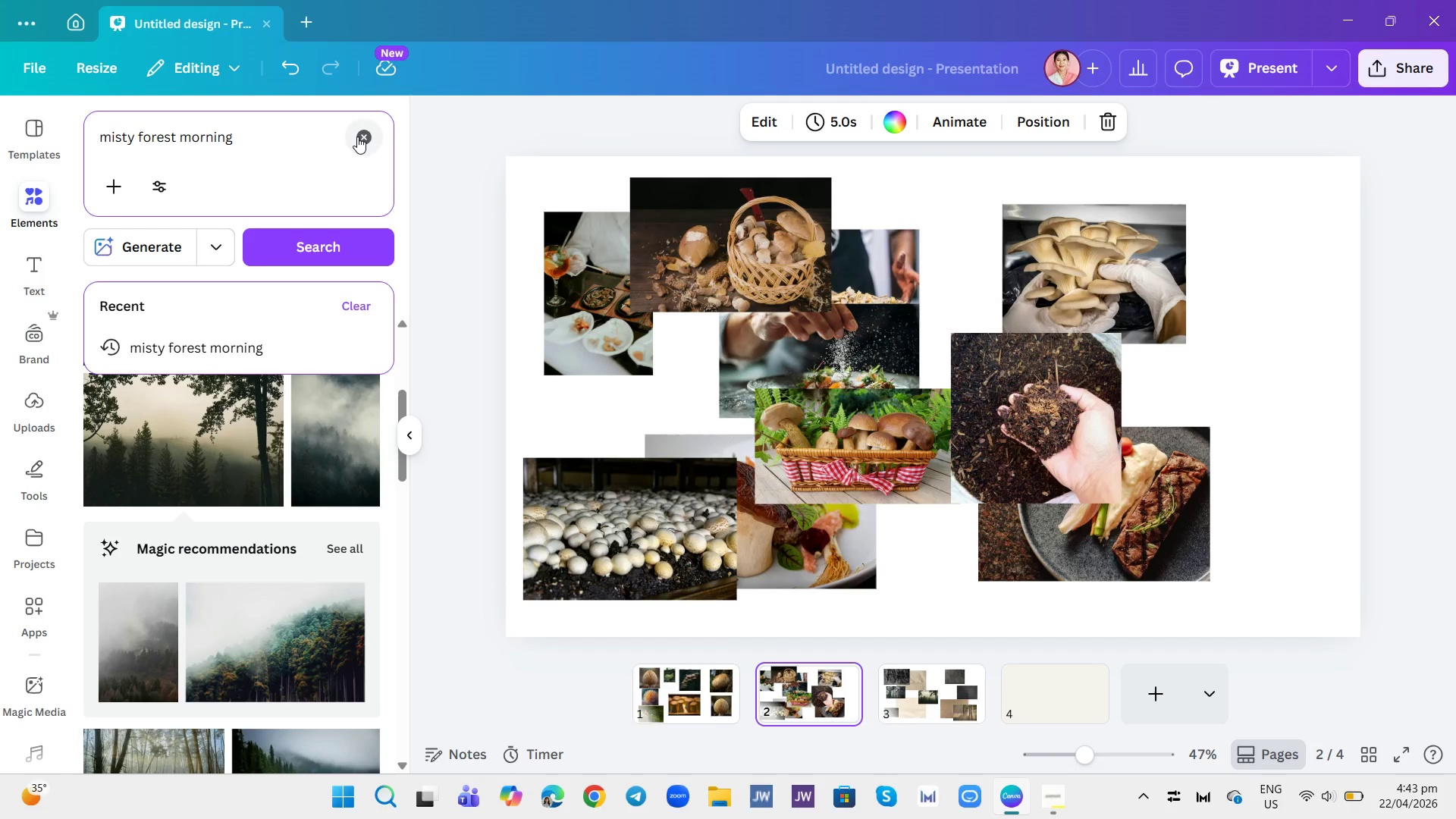 
left_click([357, 136])
 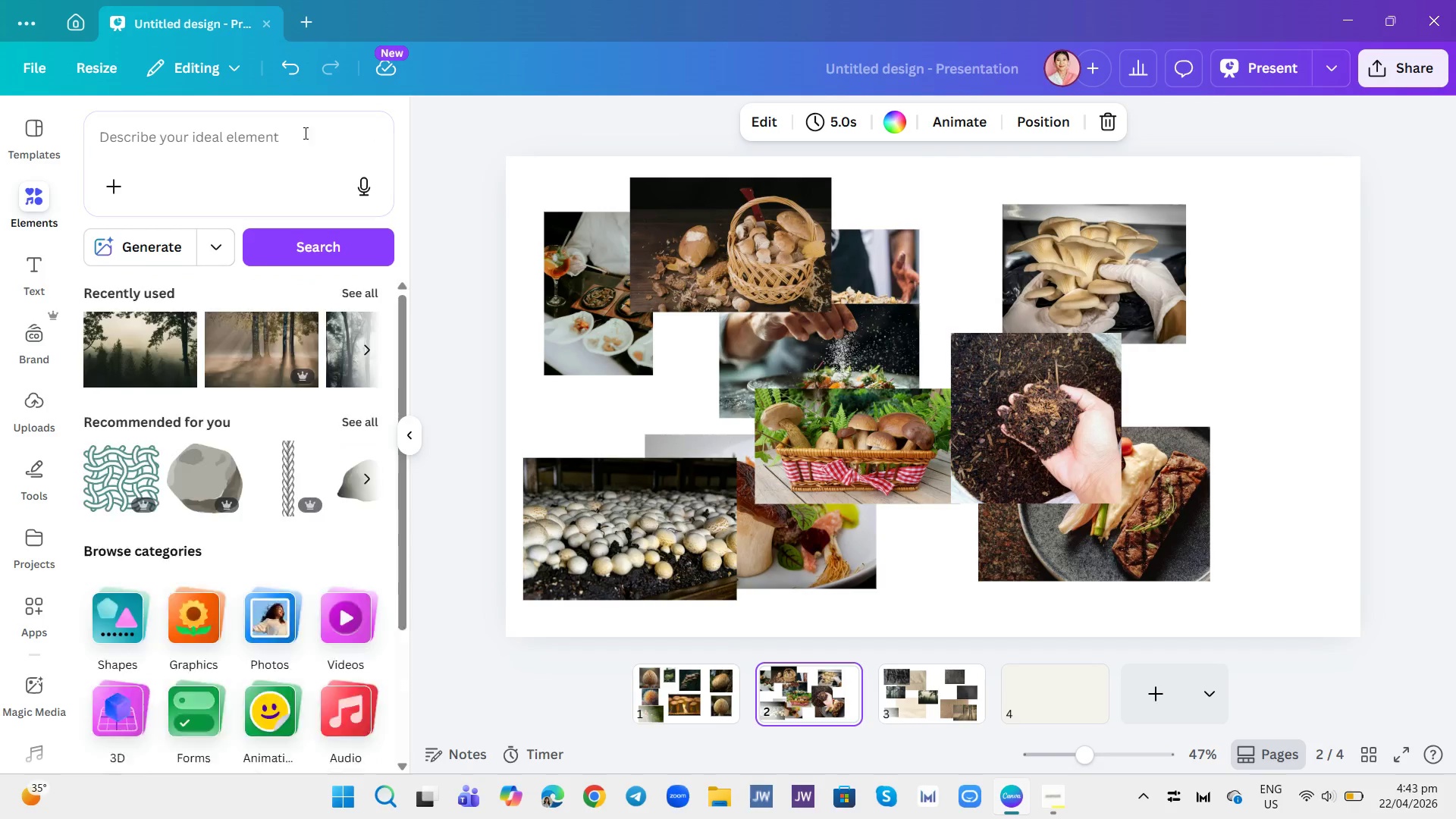 
left_click([297, 130])
 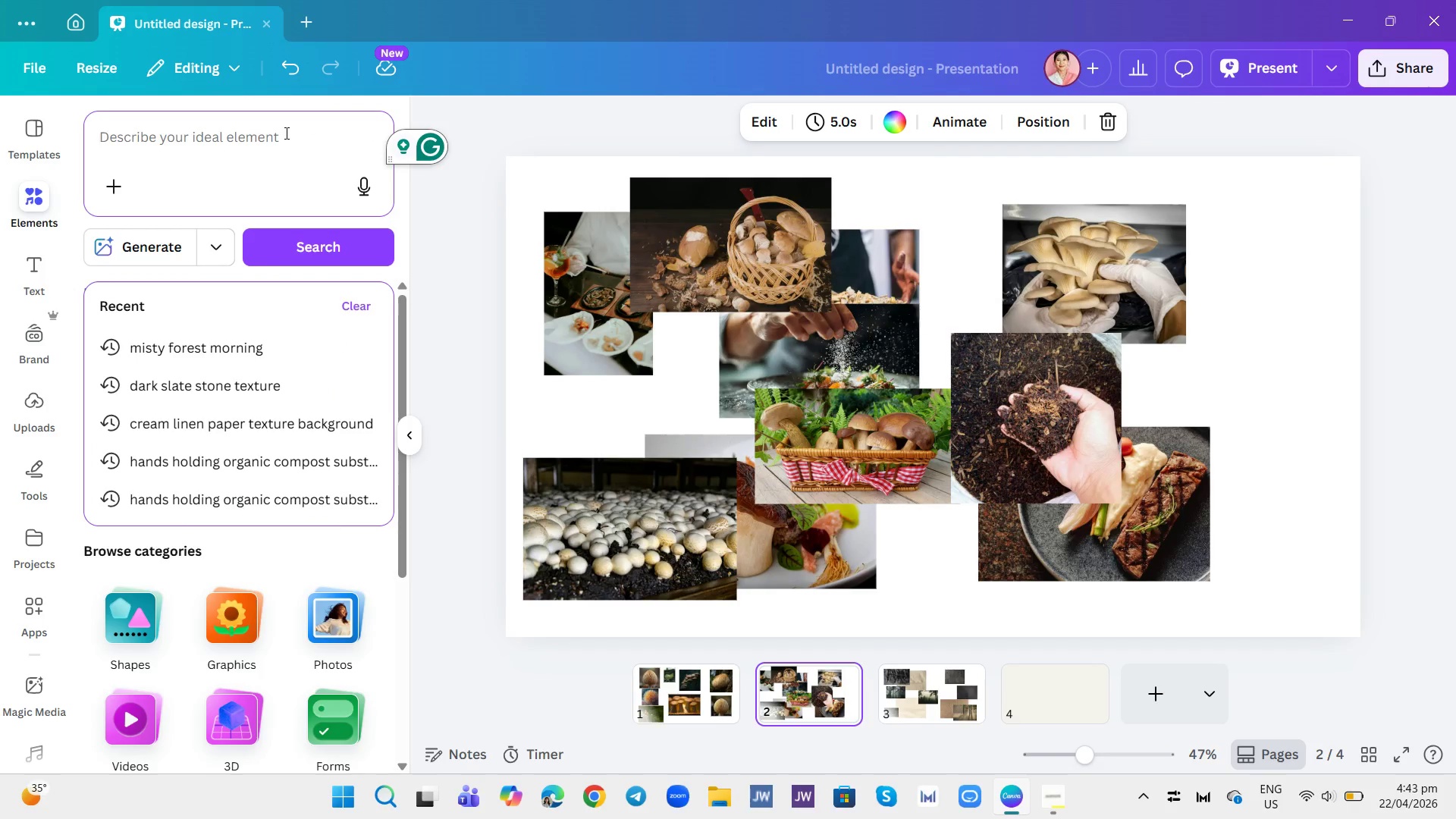 
type(clean shot of mushrooms on the table presentation)
 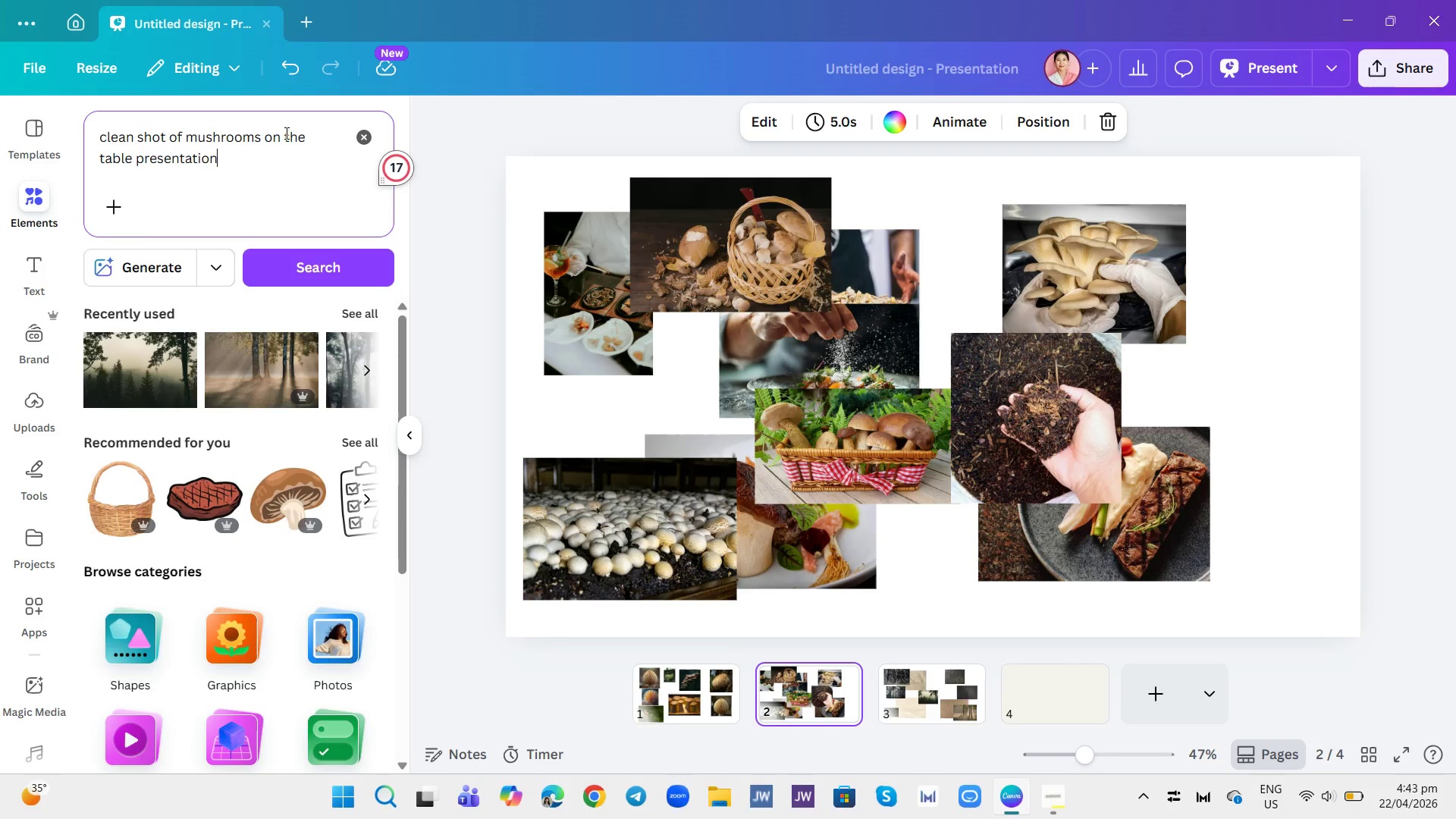 
key(Enter)
 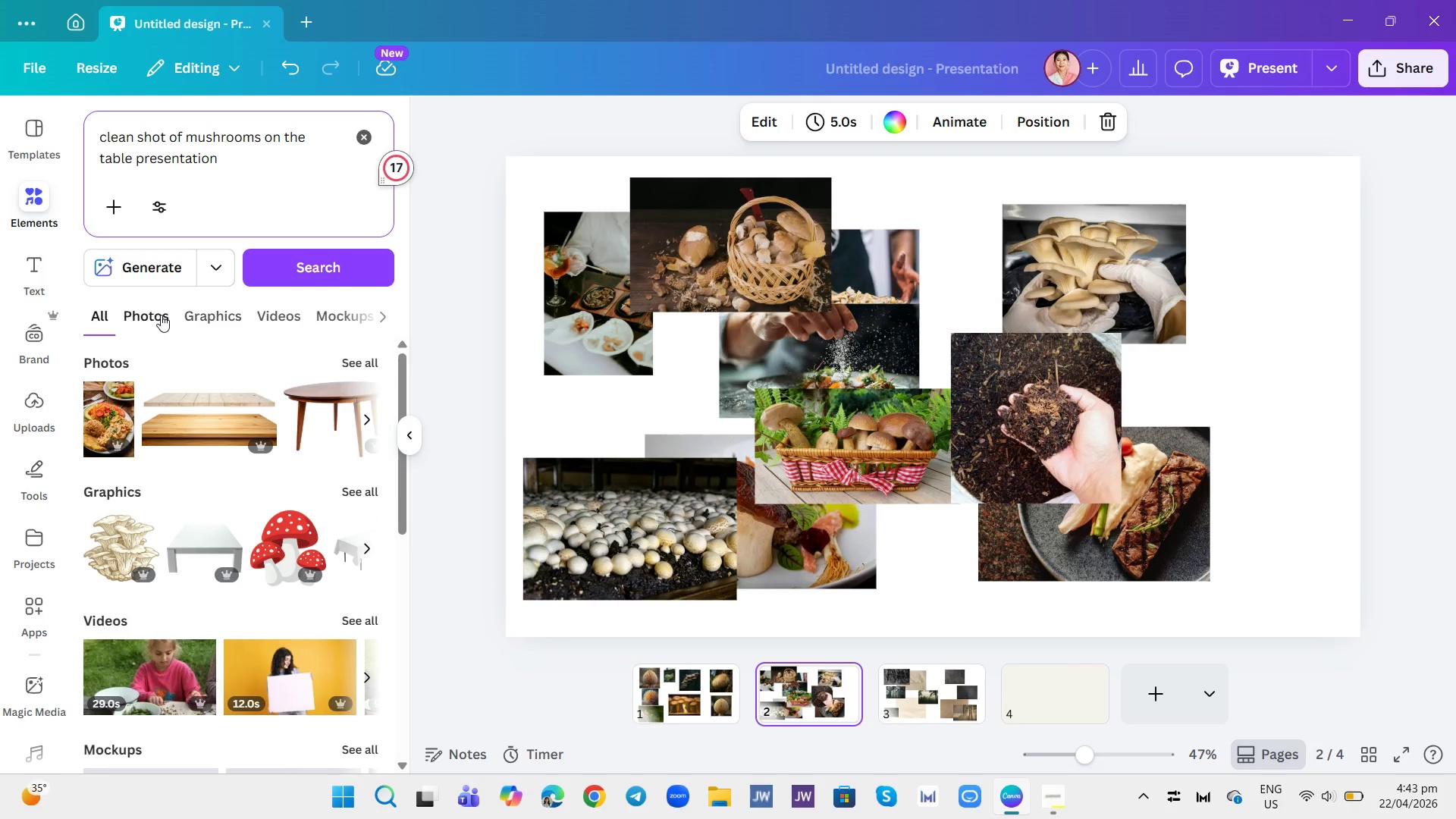 
wait(5.22)
 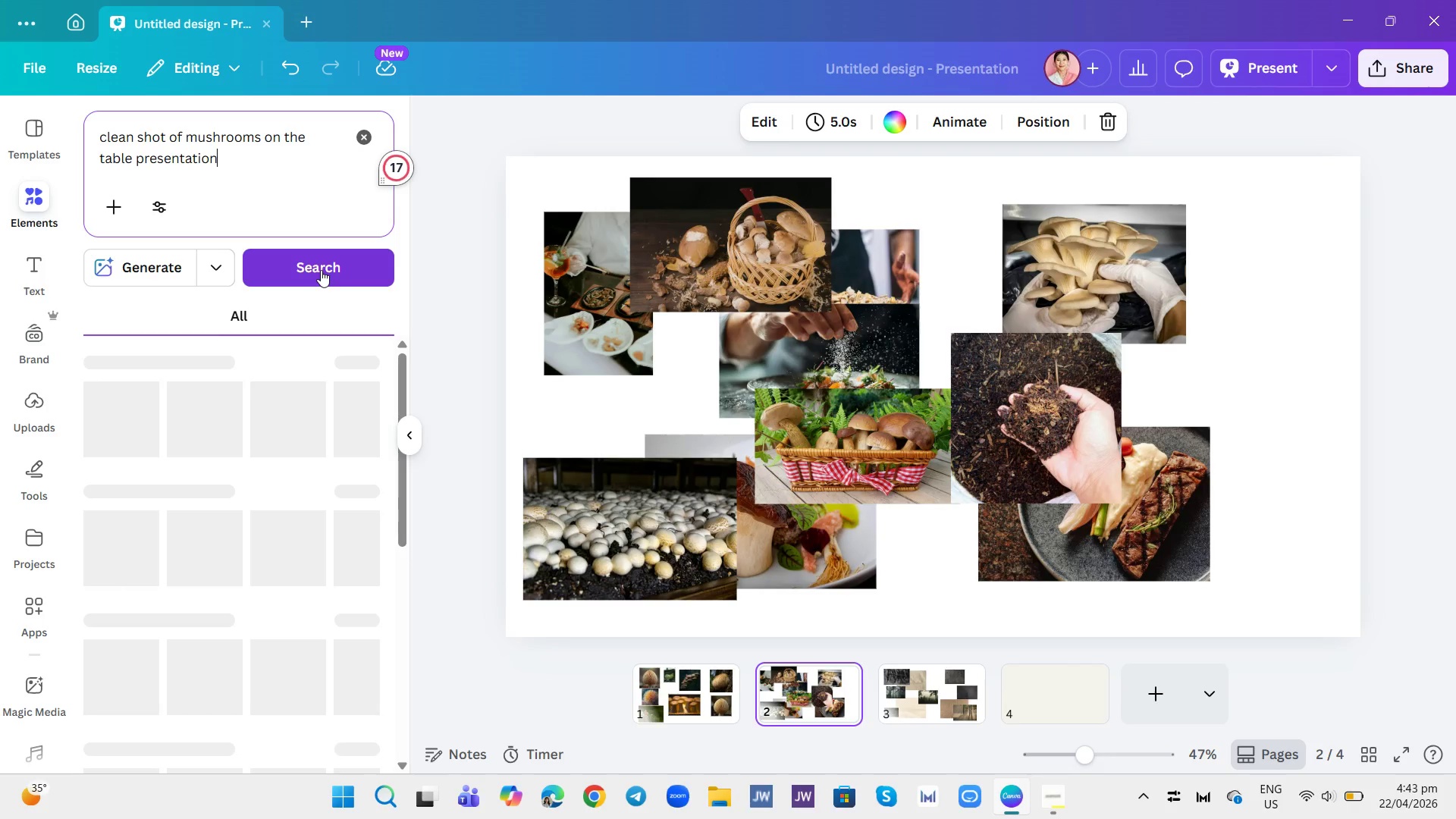 
left_click([152, 319])
 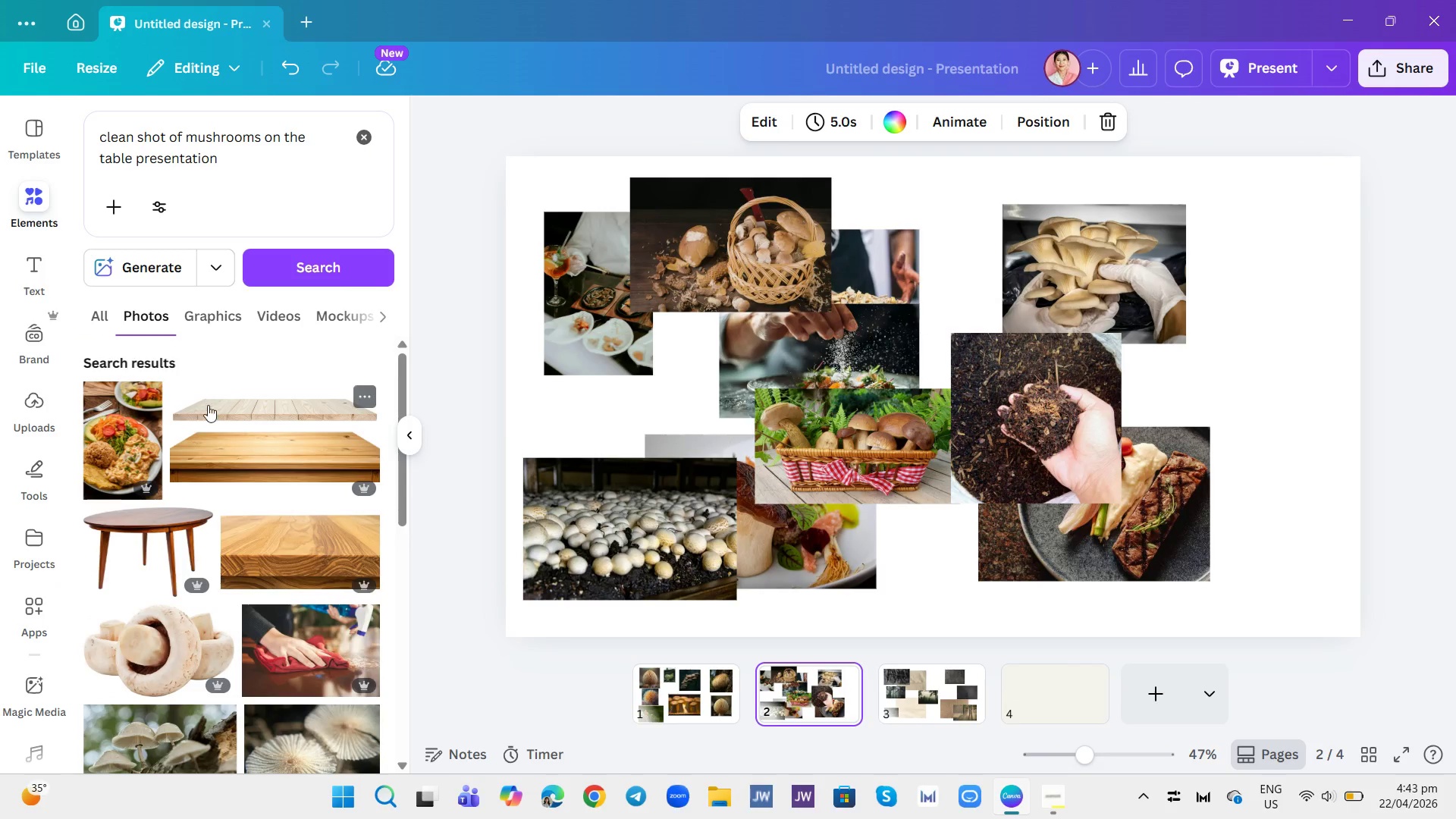 
scroll: coordinate [235, 442], scroll_direction: down, amount: 12.0
 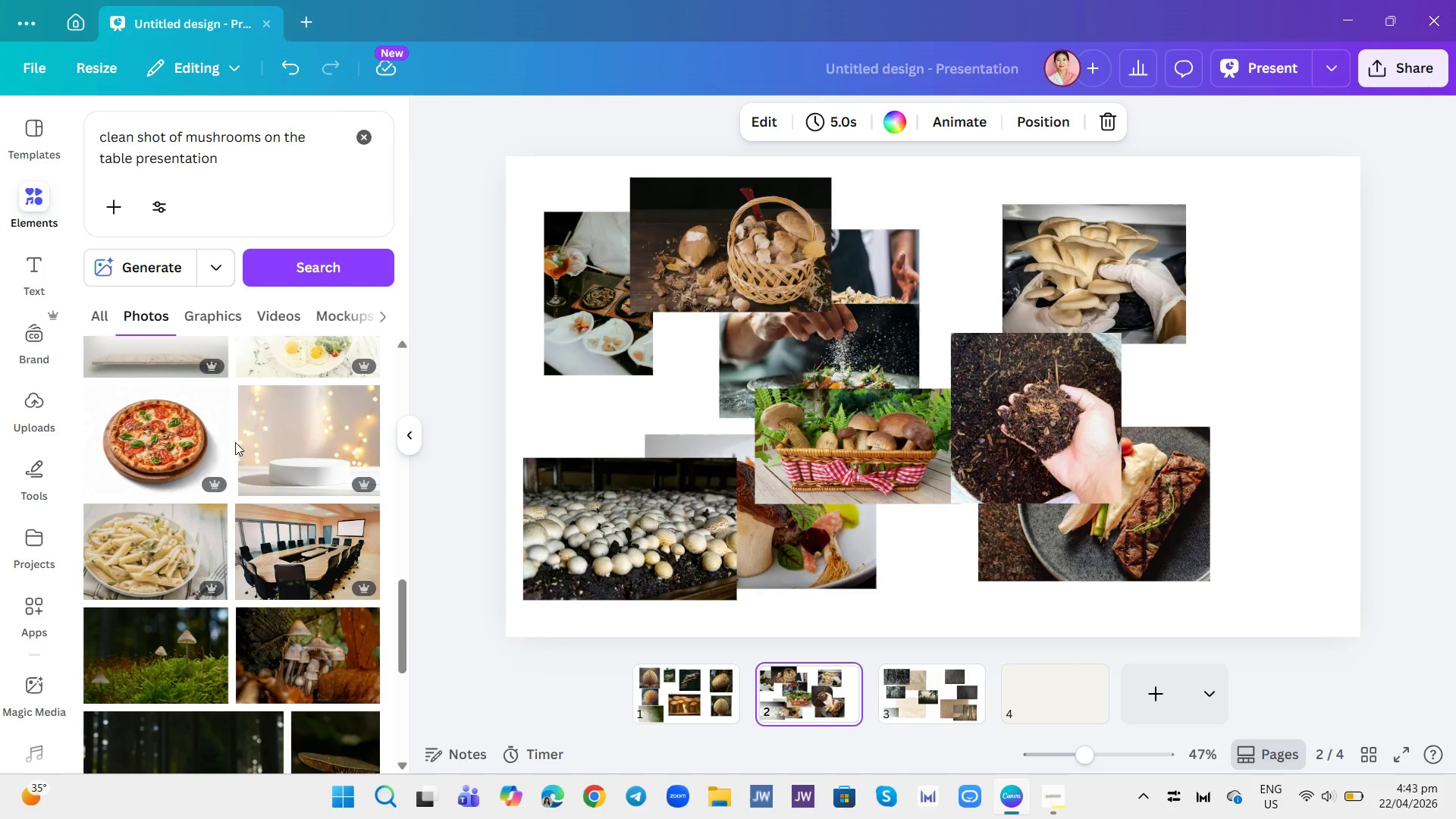 
scroll: coordinate [242, 453], scroll_direction: down, amount: 6.0
 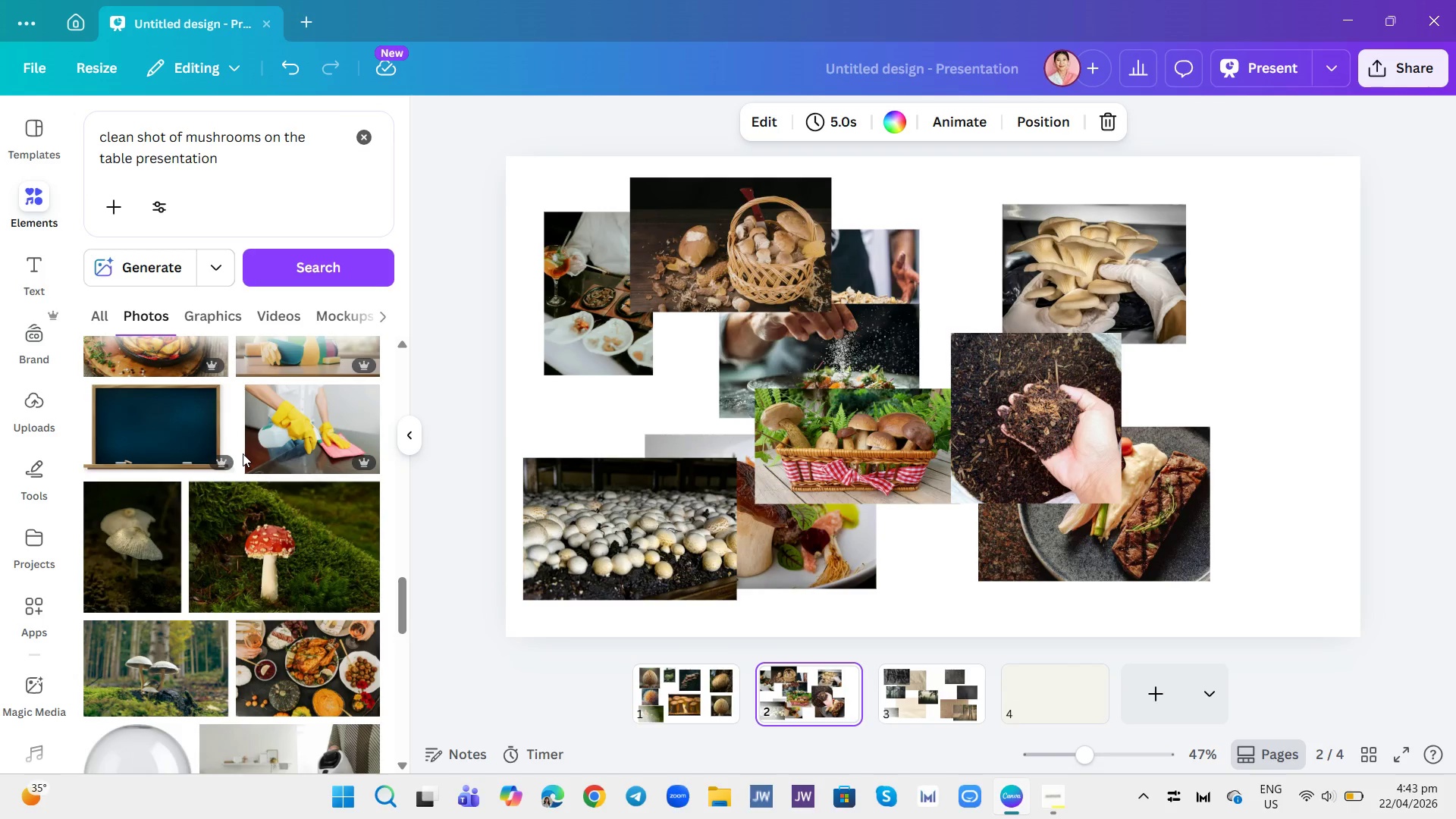 
scroll: coordinate [243, 453], scroll_direction: up, amount: 2.0
 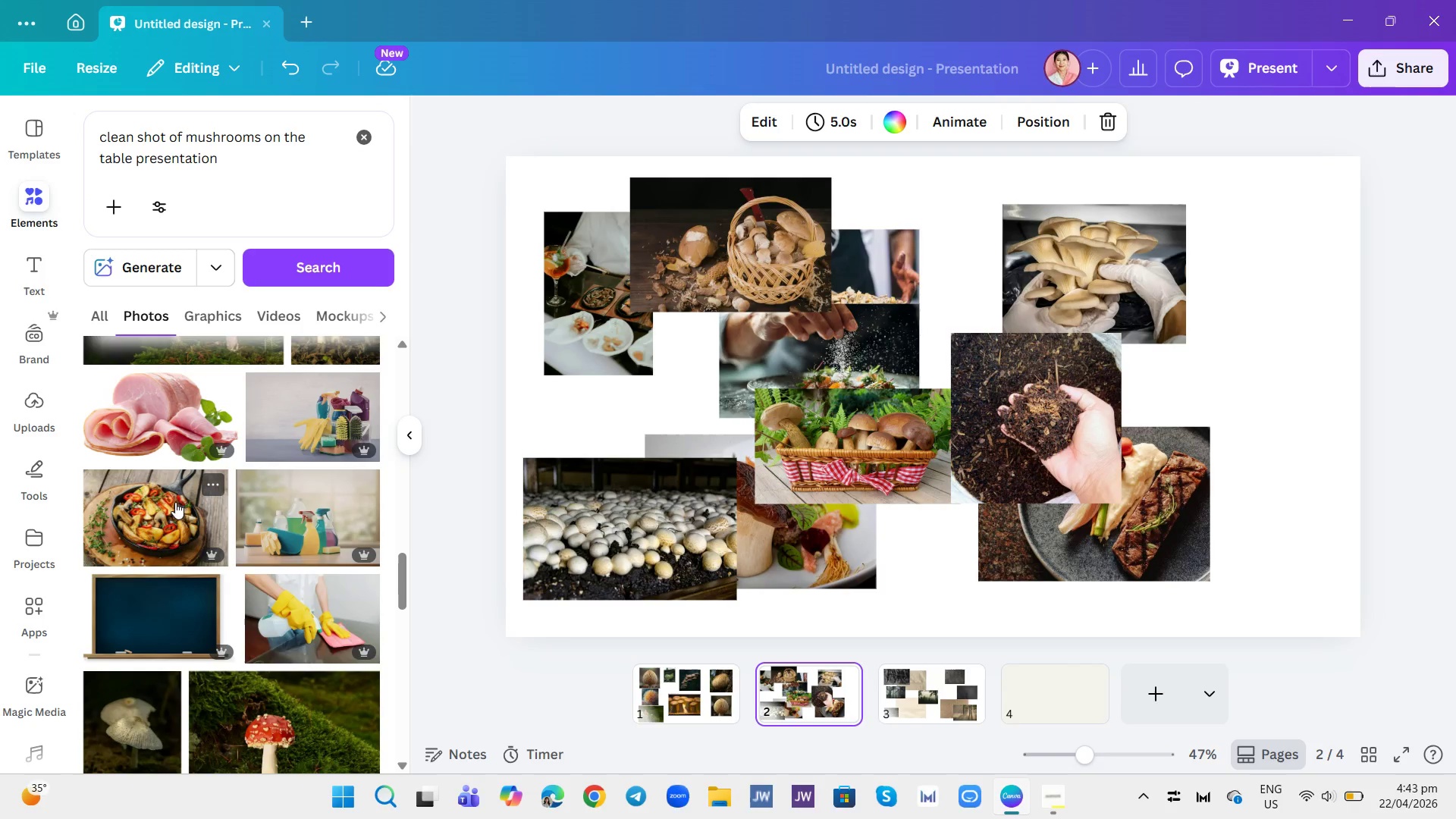 
left_click([170, 524])
 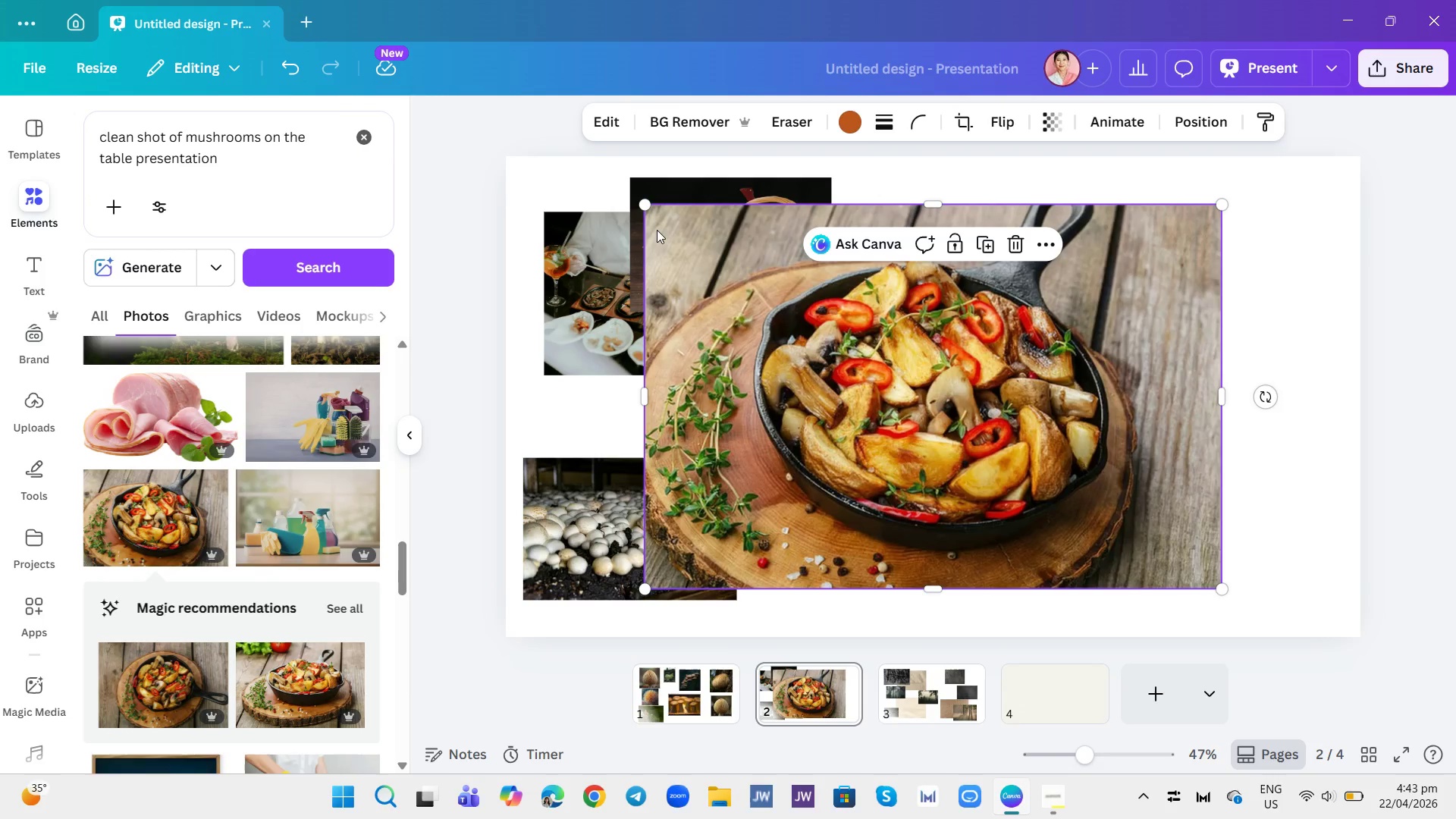 
left_click_drag(start_coordinate=[644, 208], to_coordinate=[1050, 572])
 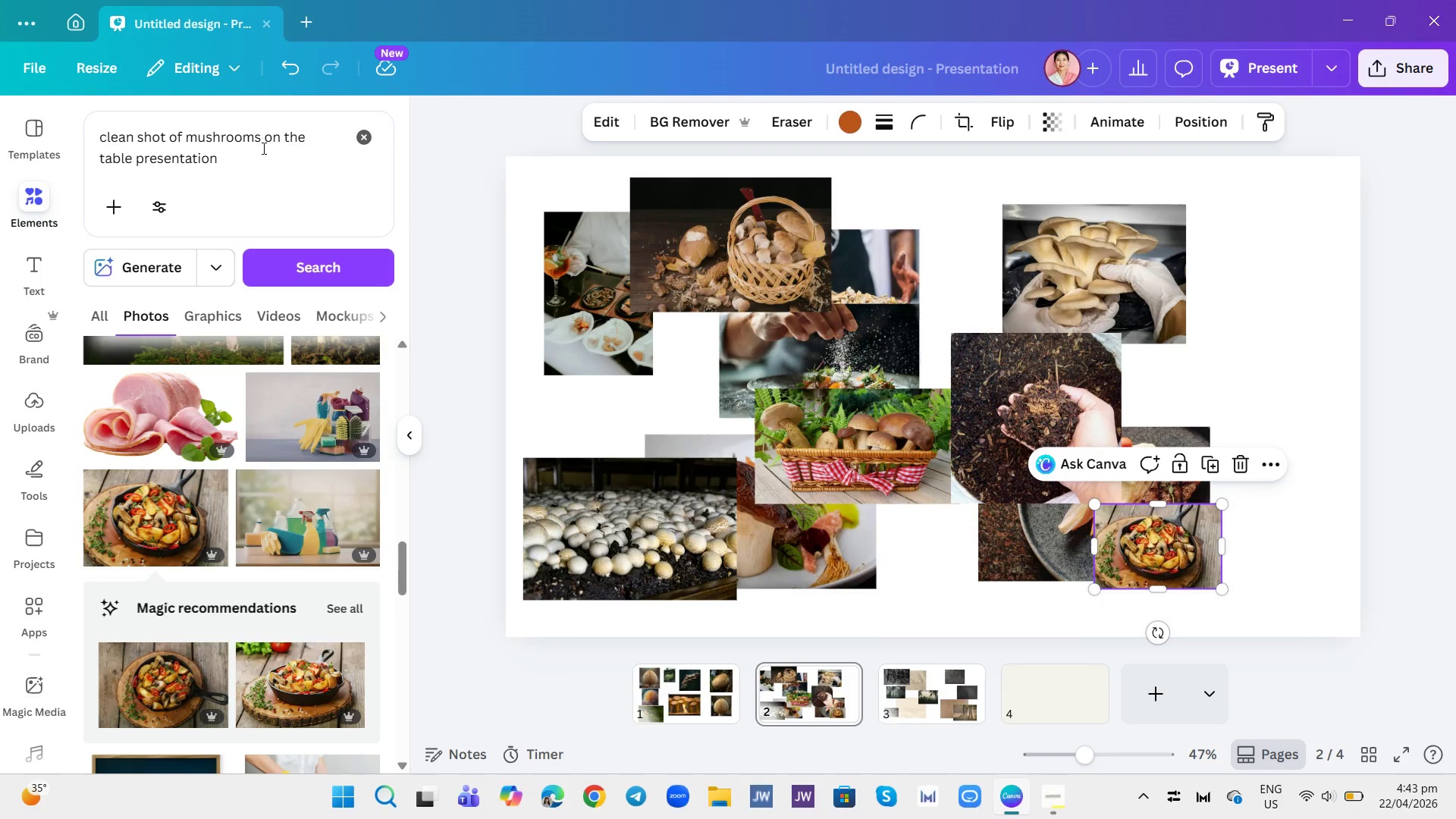 
left_click([243, 168])
 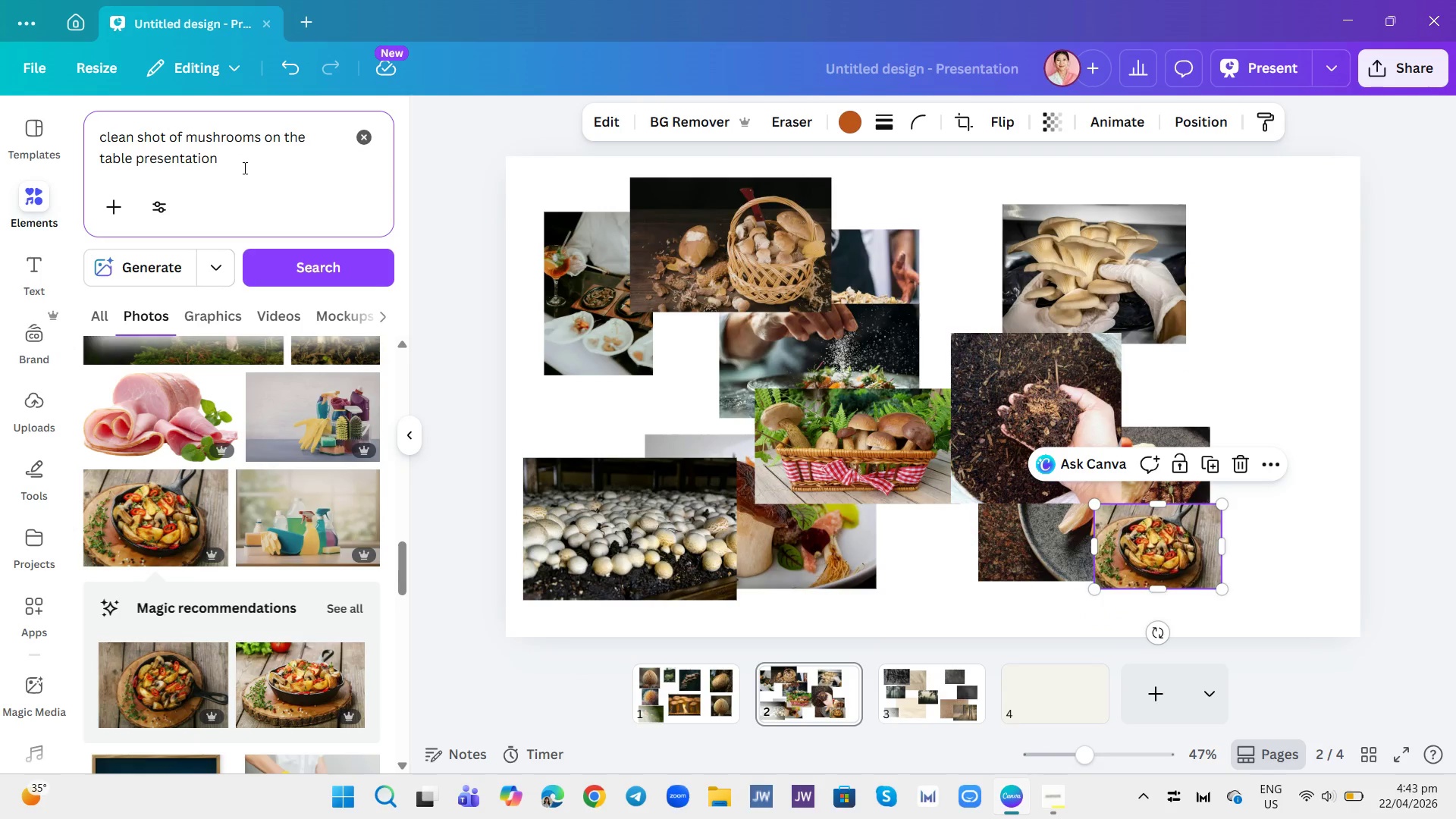 
key(Backspace)
 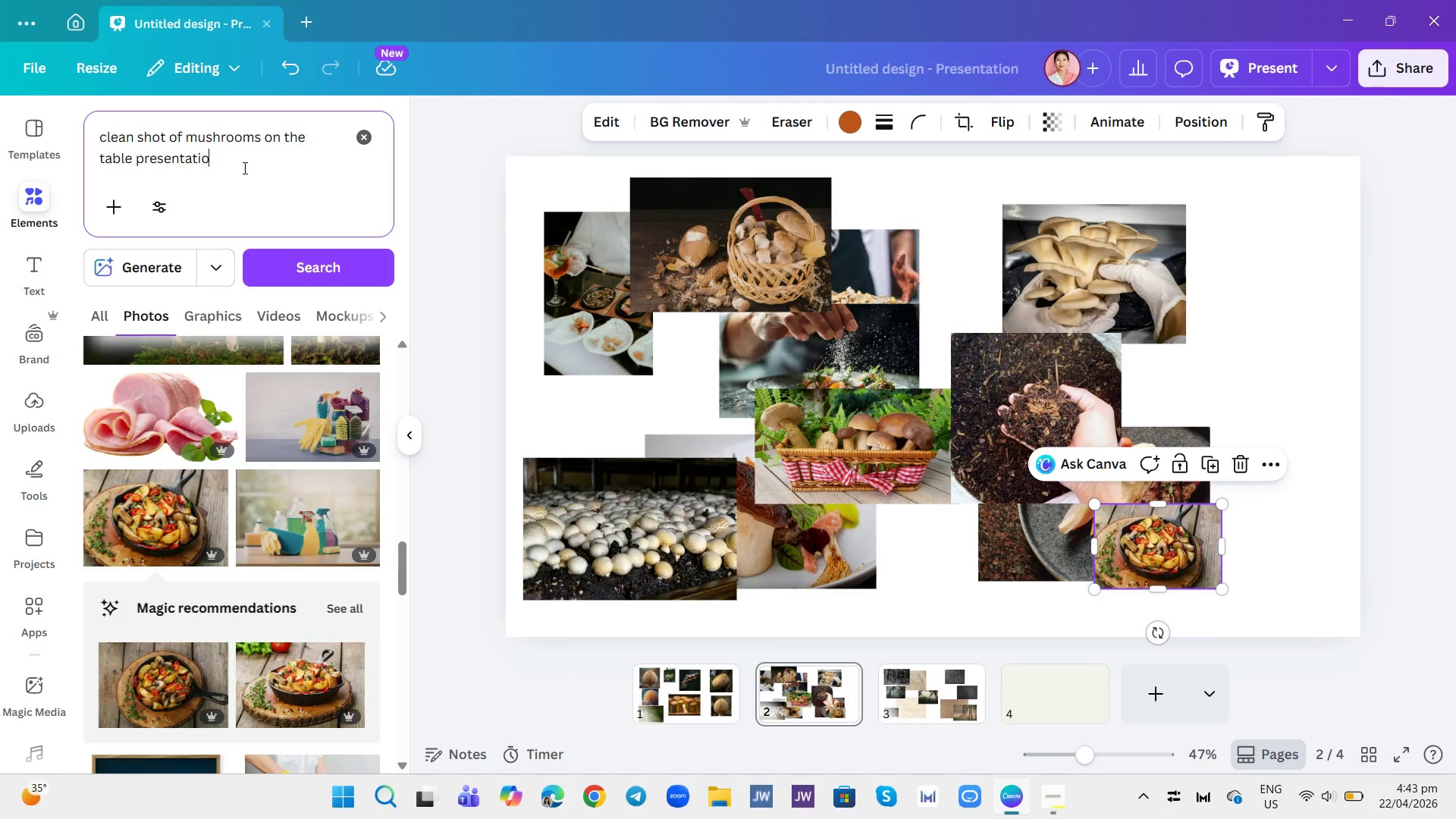 
key(Backspace)
 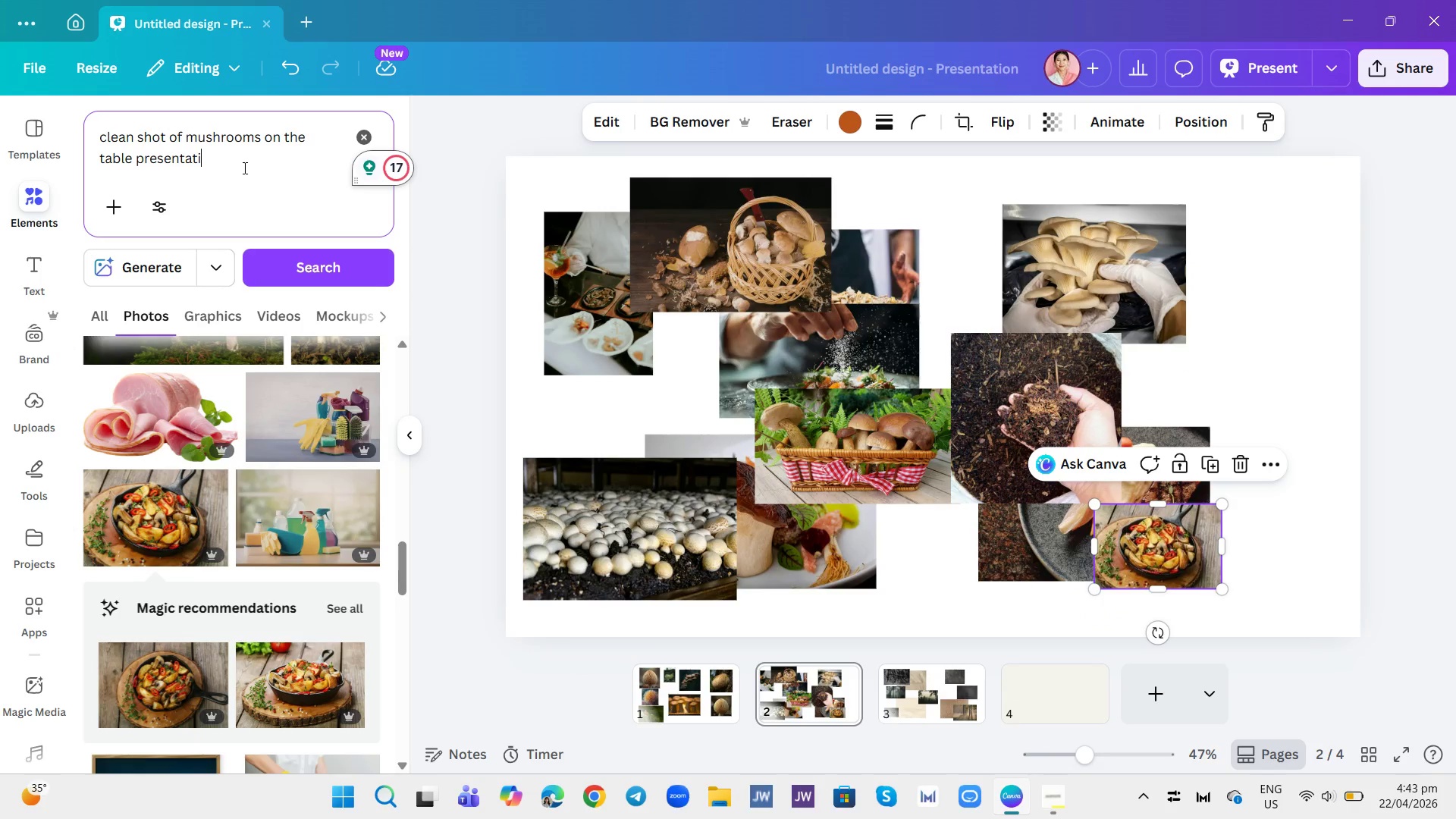 
key(Backspace)
 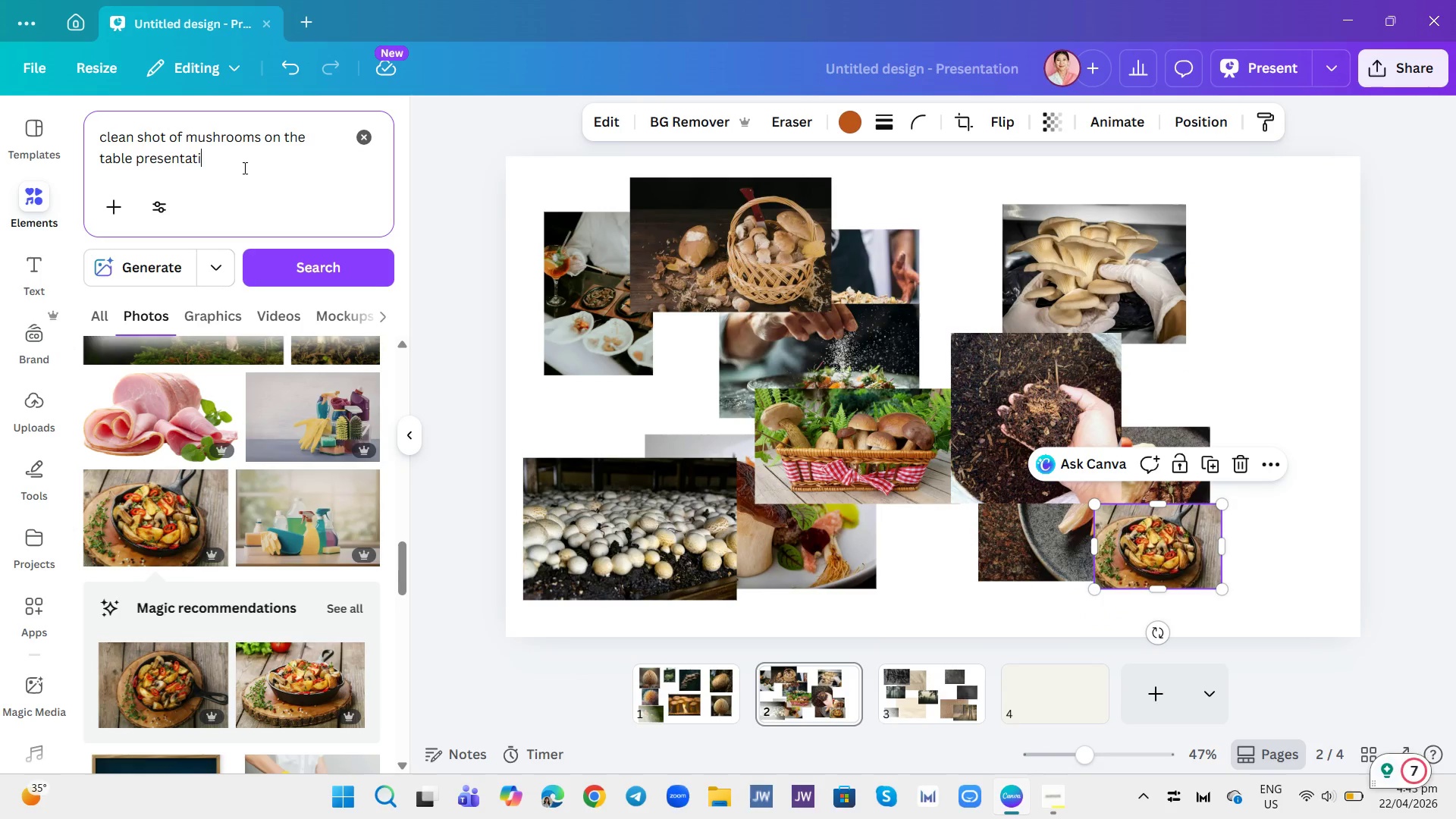 
key(Backspace)
 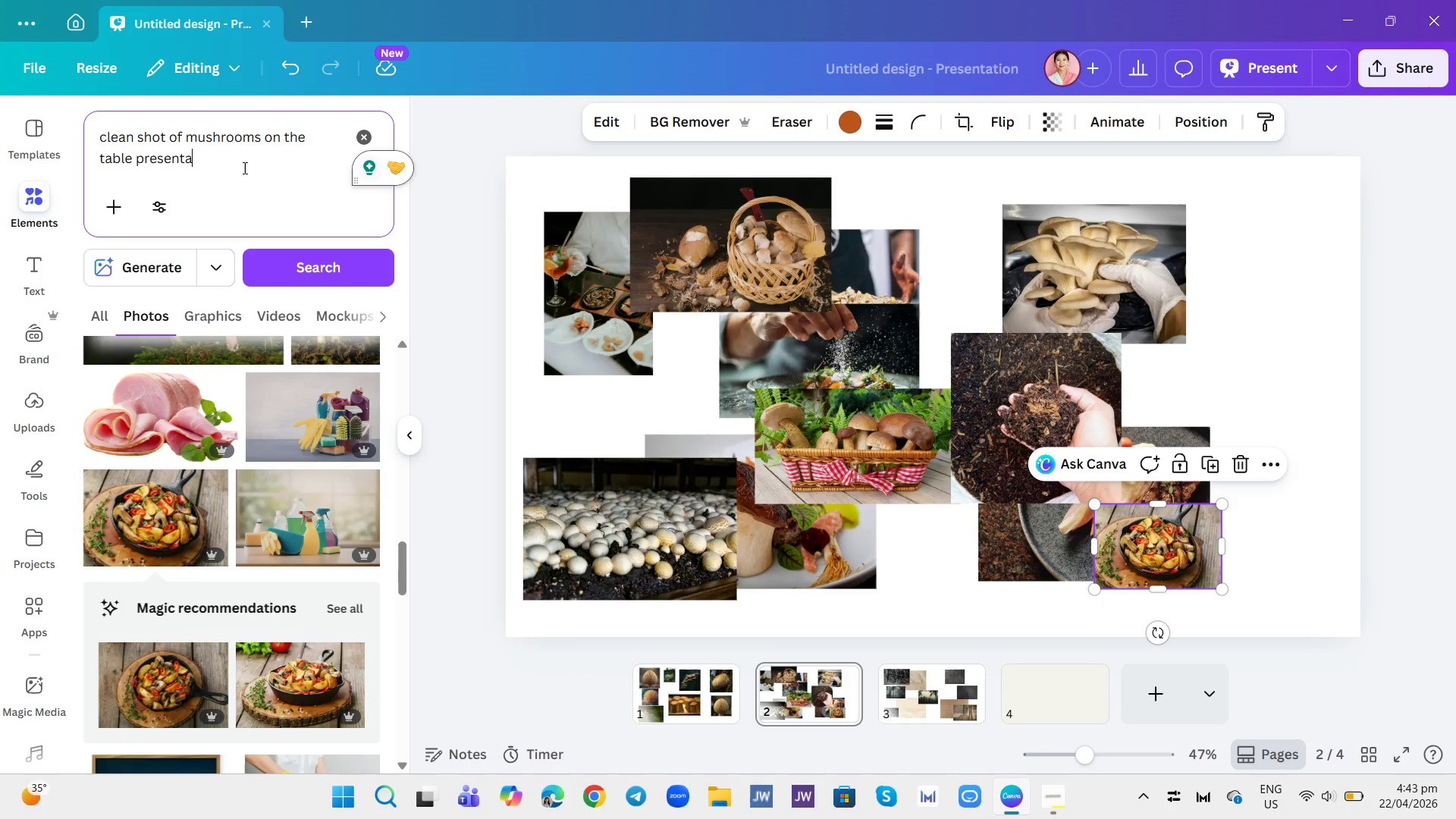 
key(Backspace)
 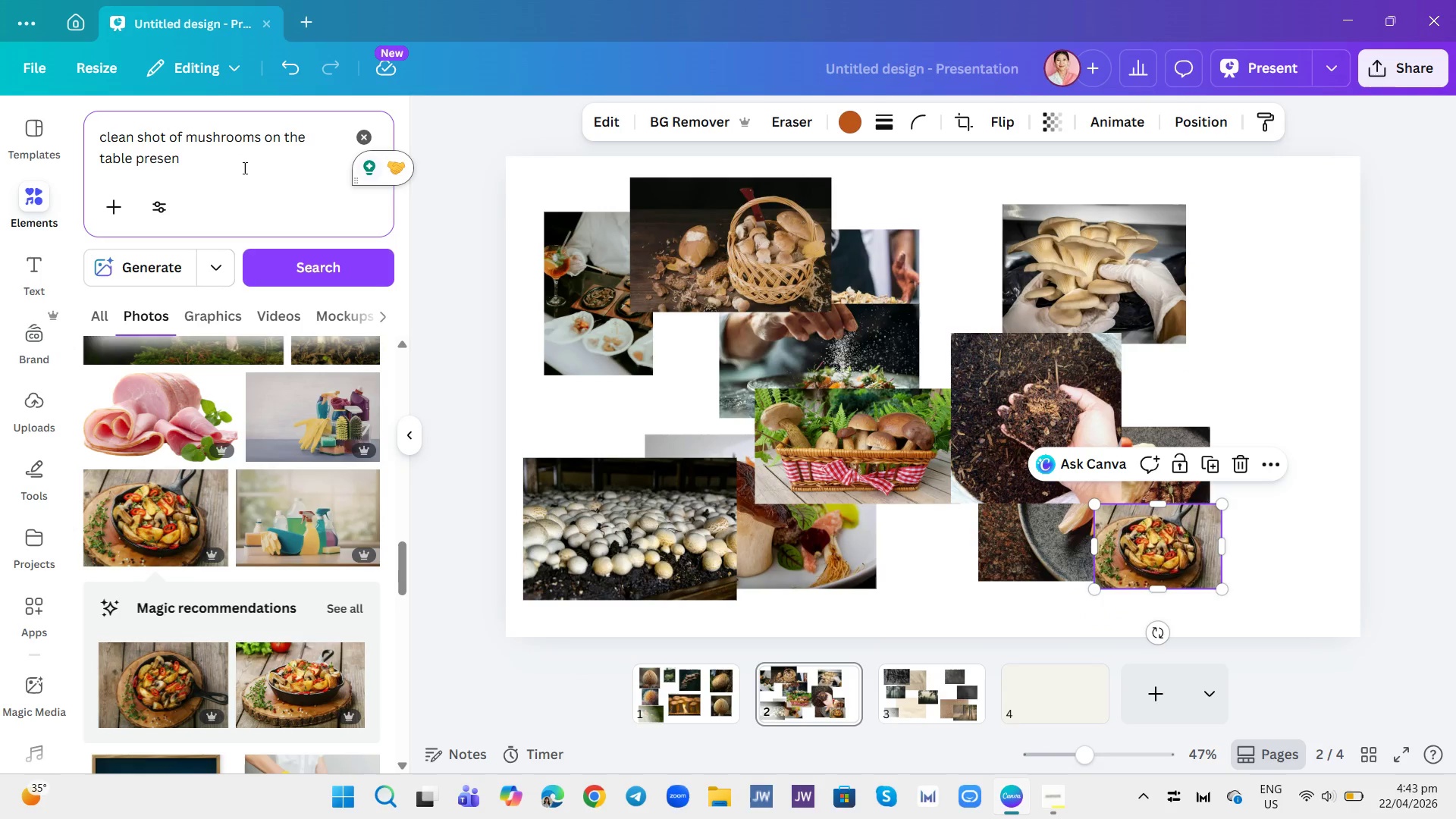 
key(Backspace)
 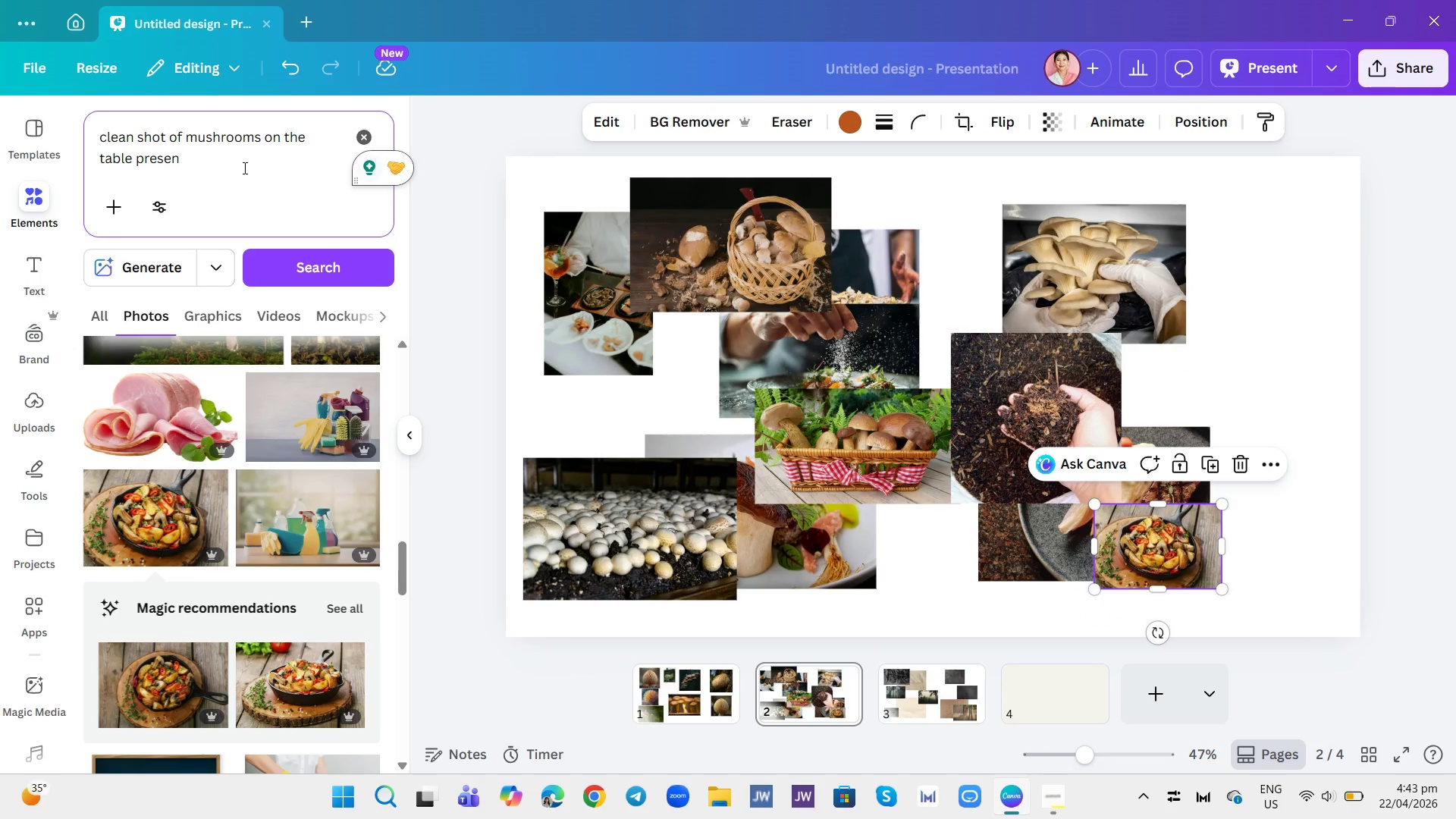 
key(Backspace)
 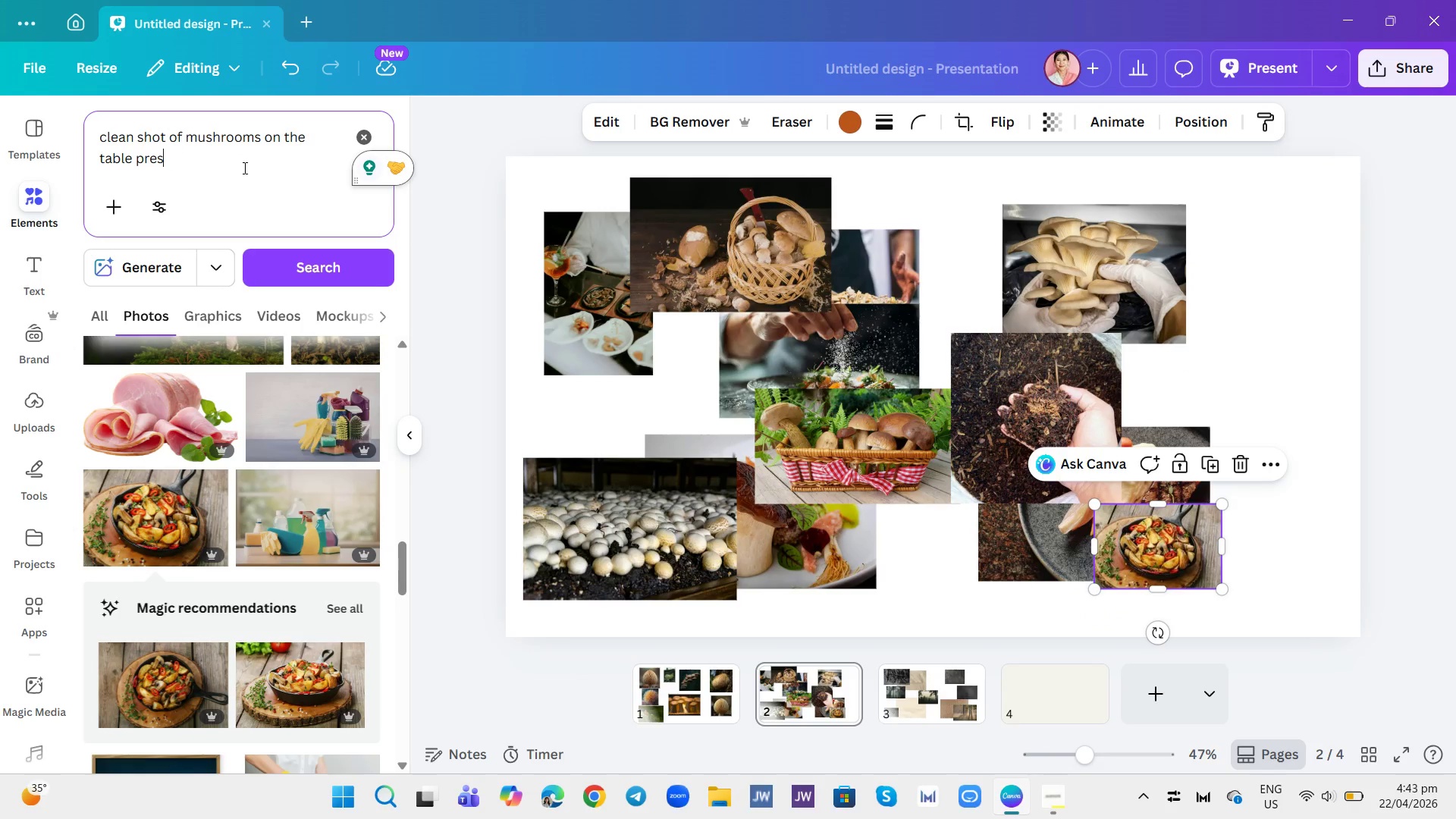 
key(Backspace)
 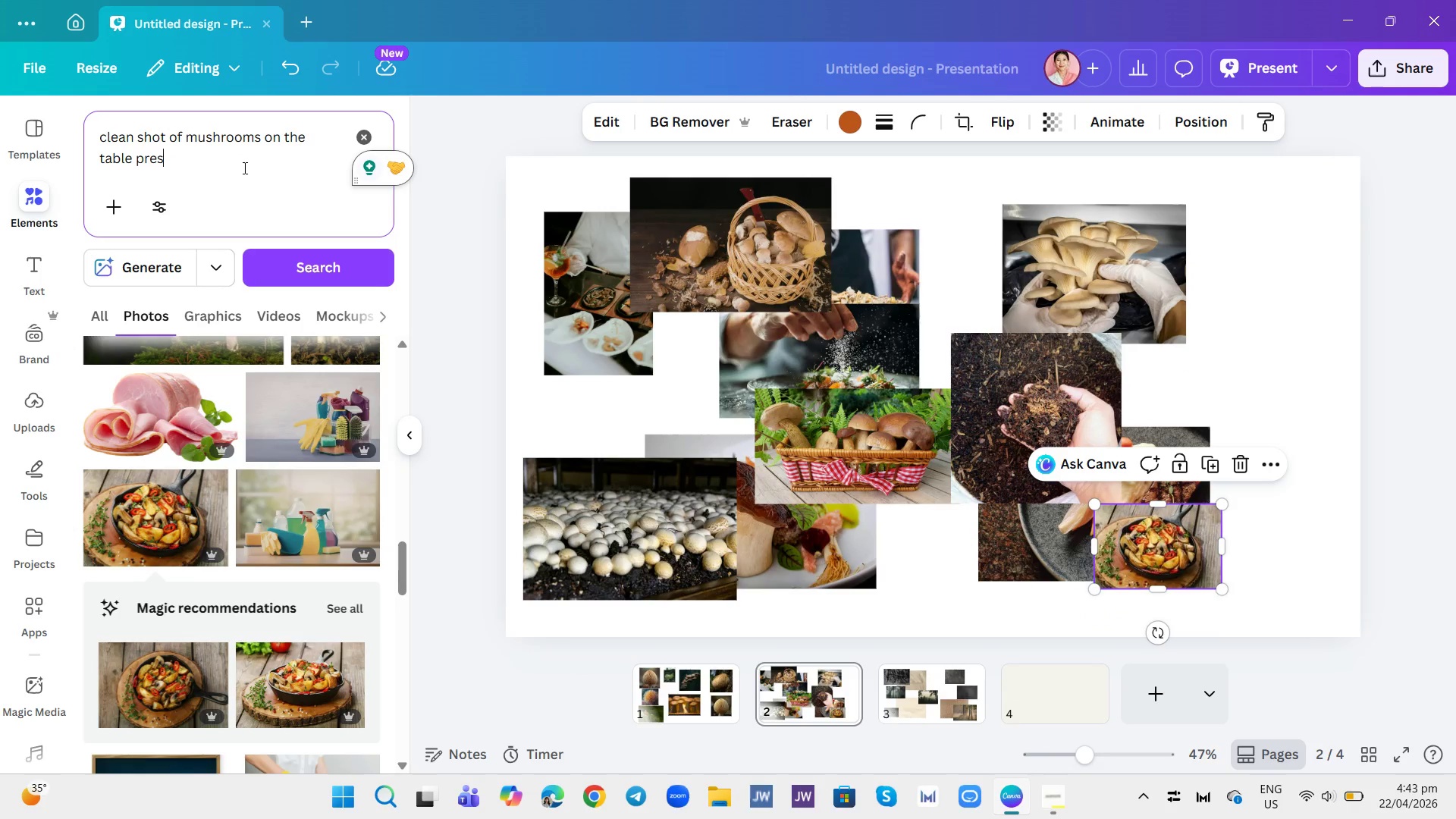 
key(Backspace)
 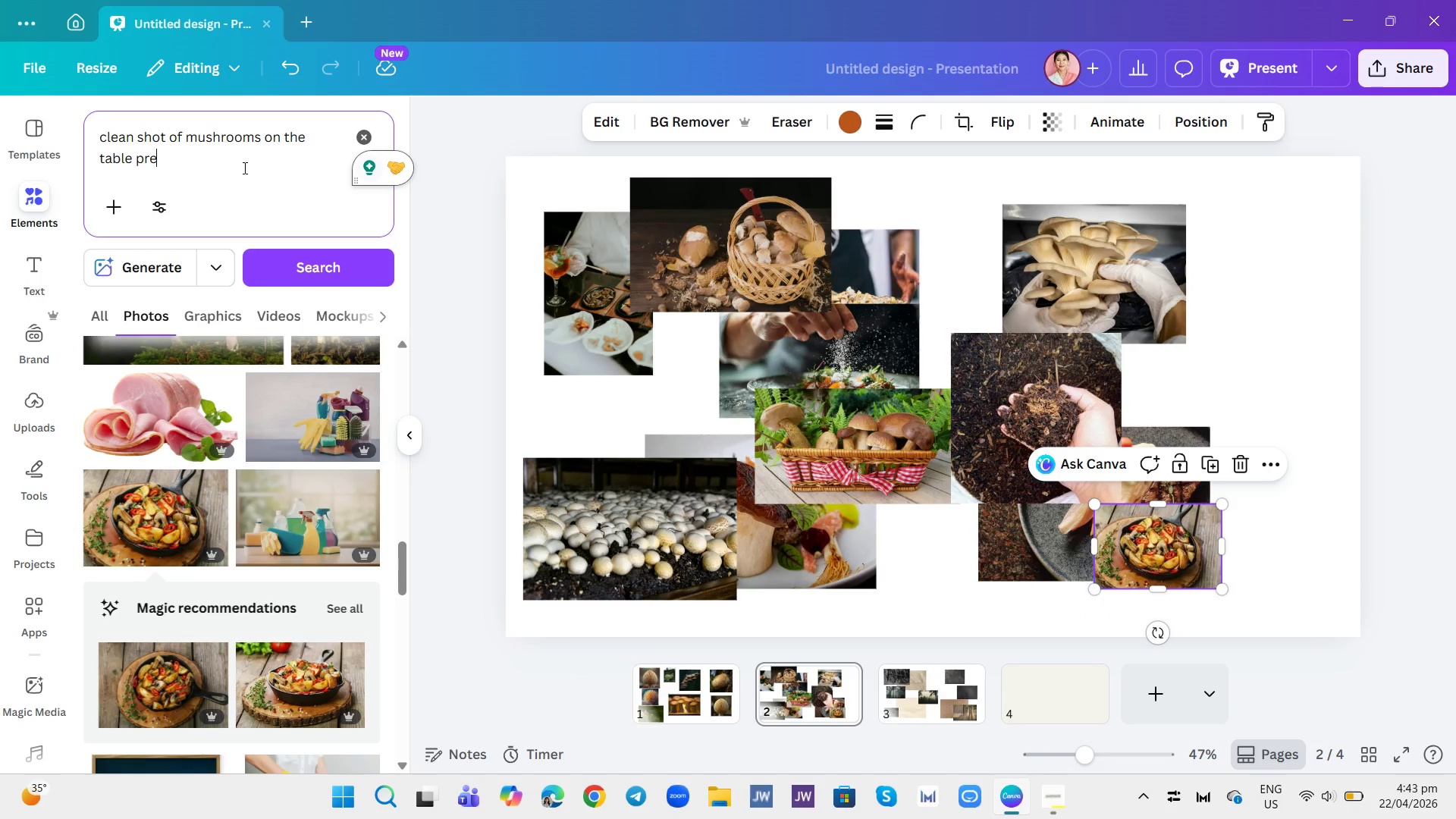 
key(Backspace)
 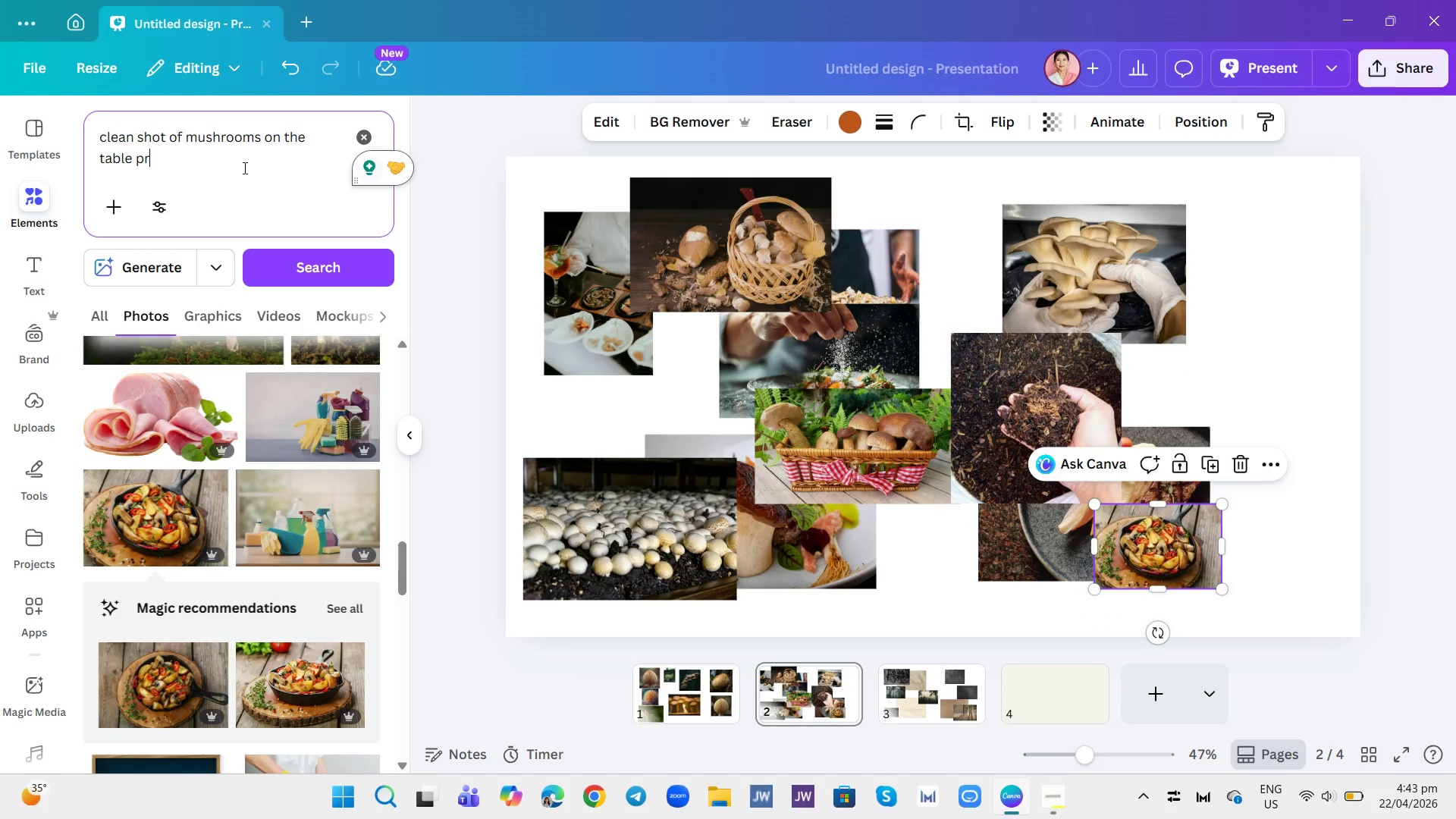 
key(Backspace)
 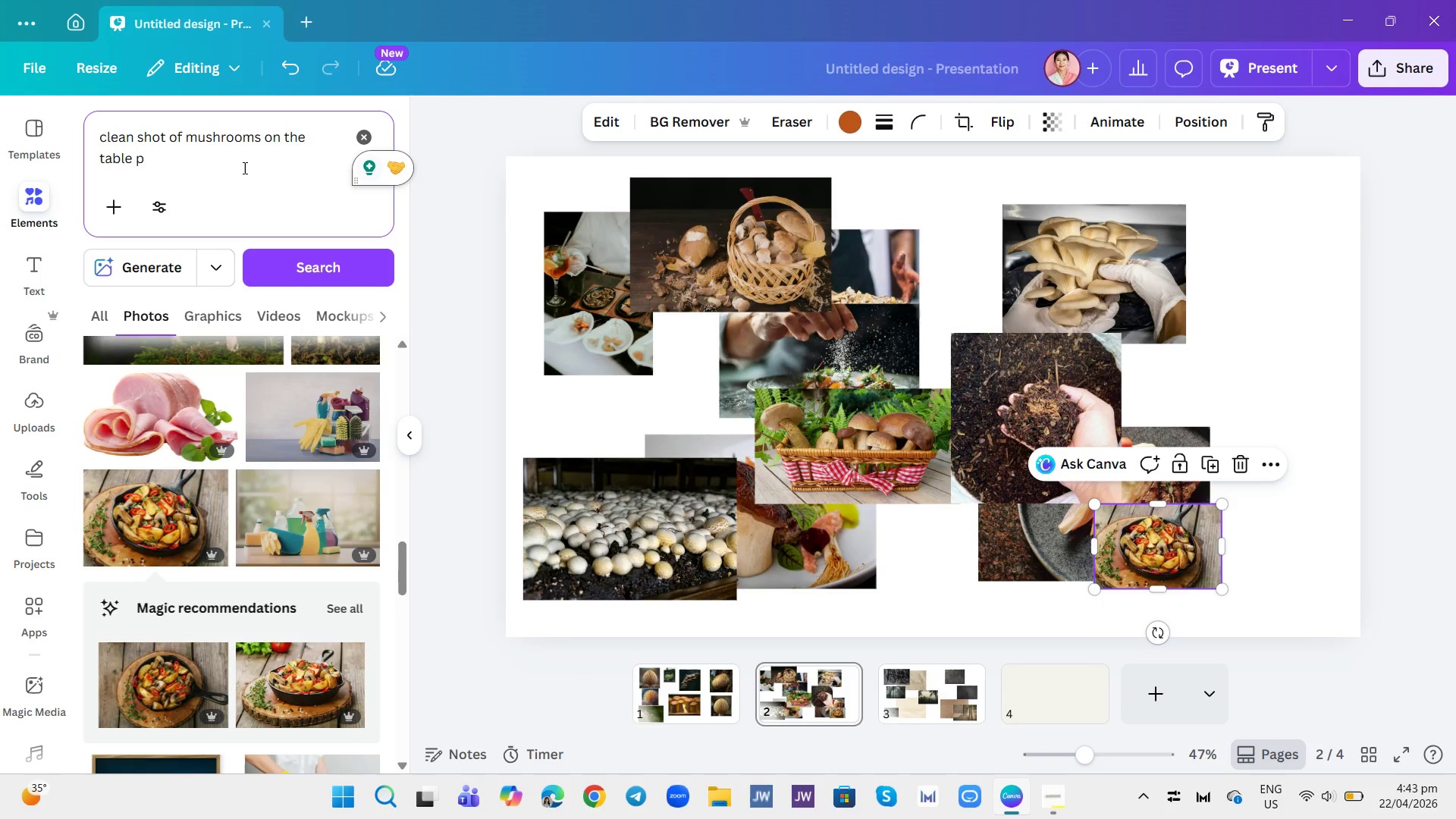 
key(Backspace)
 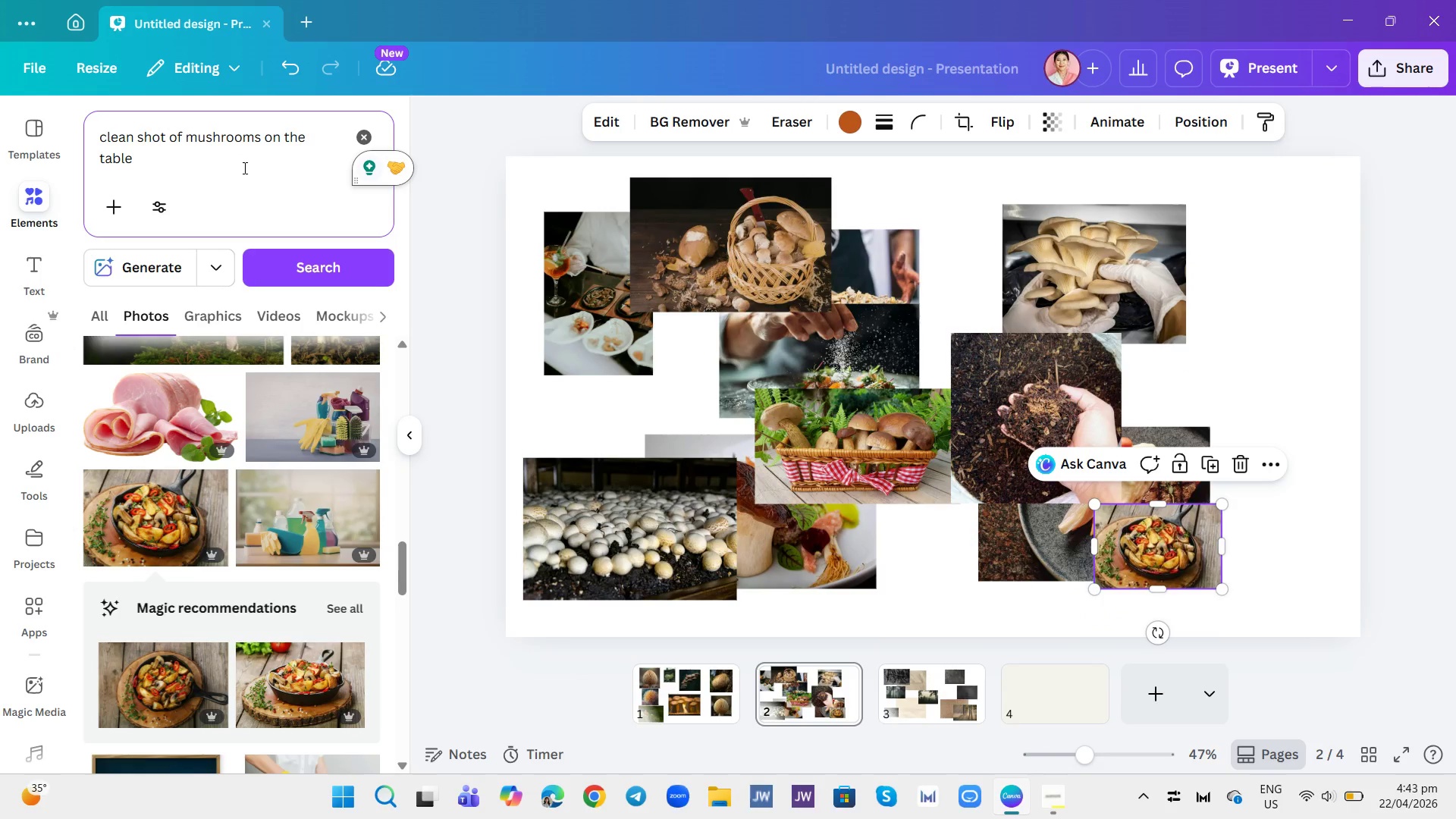 
key(Backspace)
 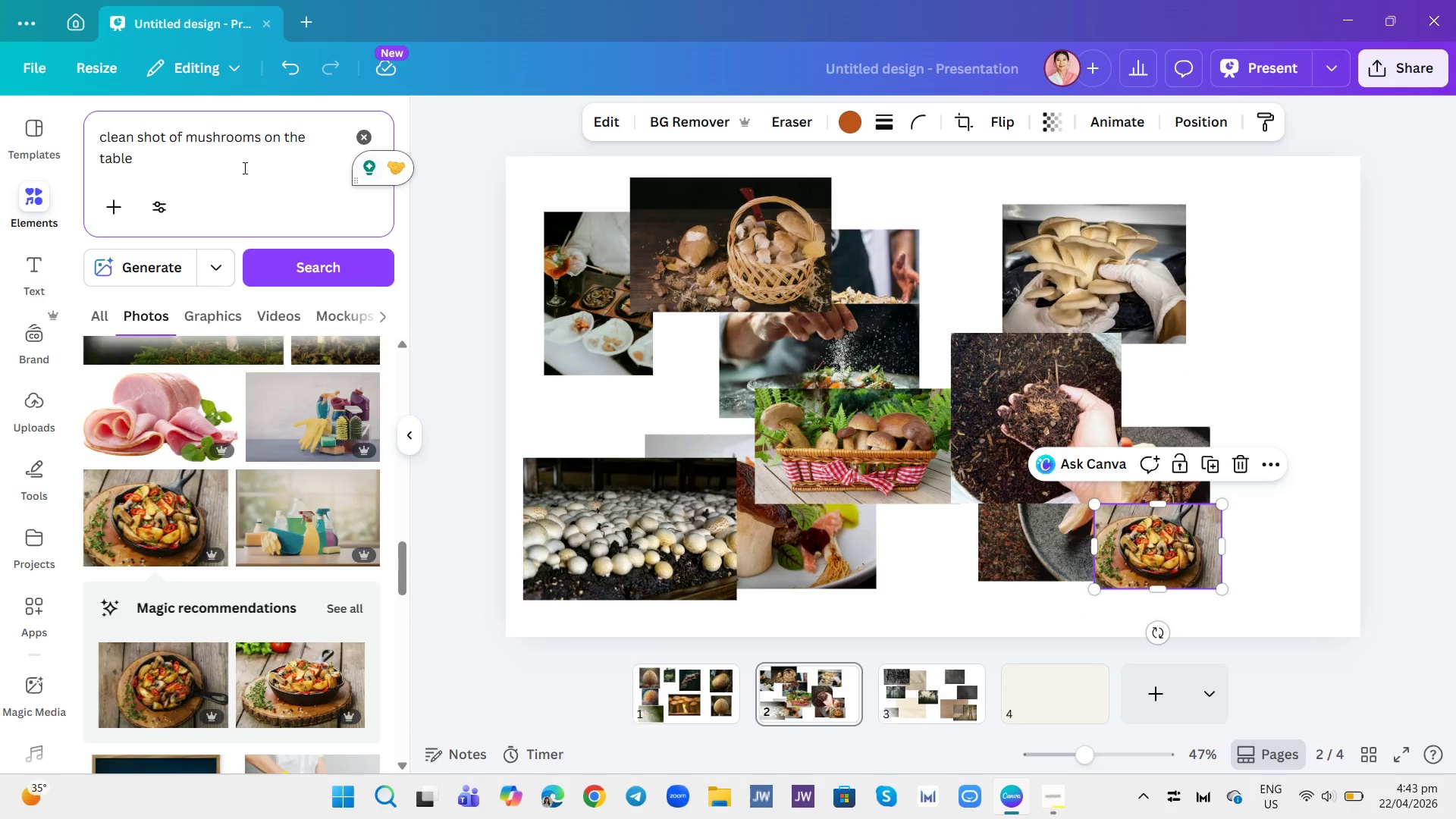 
key(Enter)
 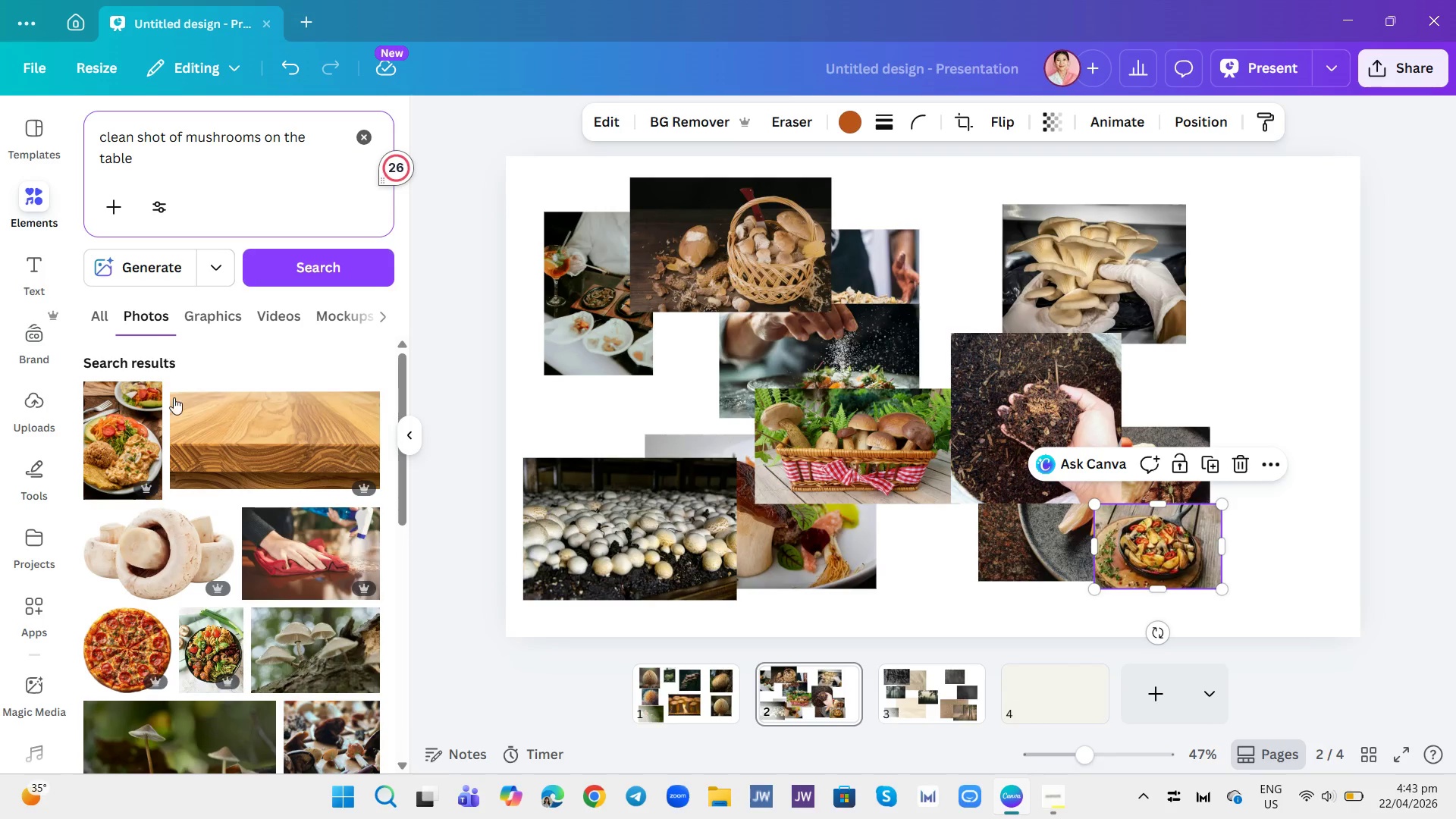 
scroll: coordinate [221, 510], scroll_direction: down, amount: 7.0
 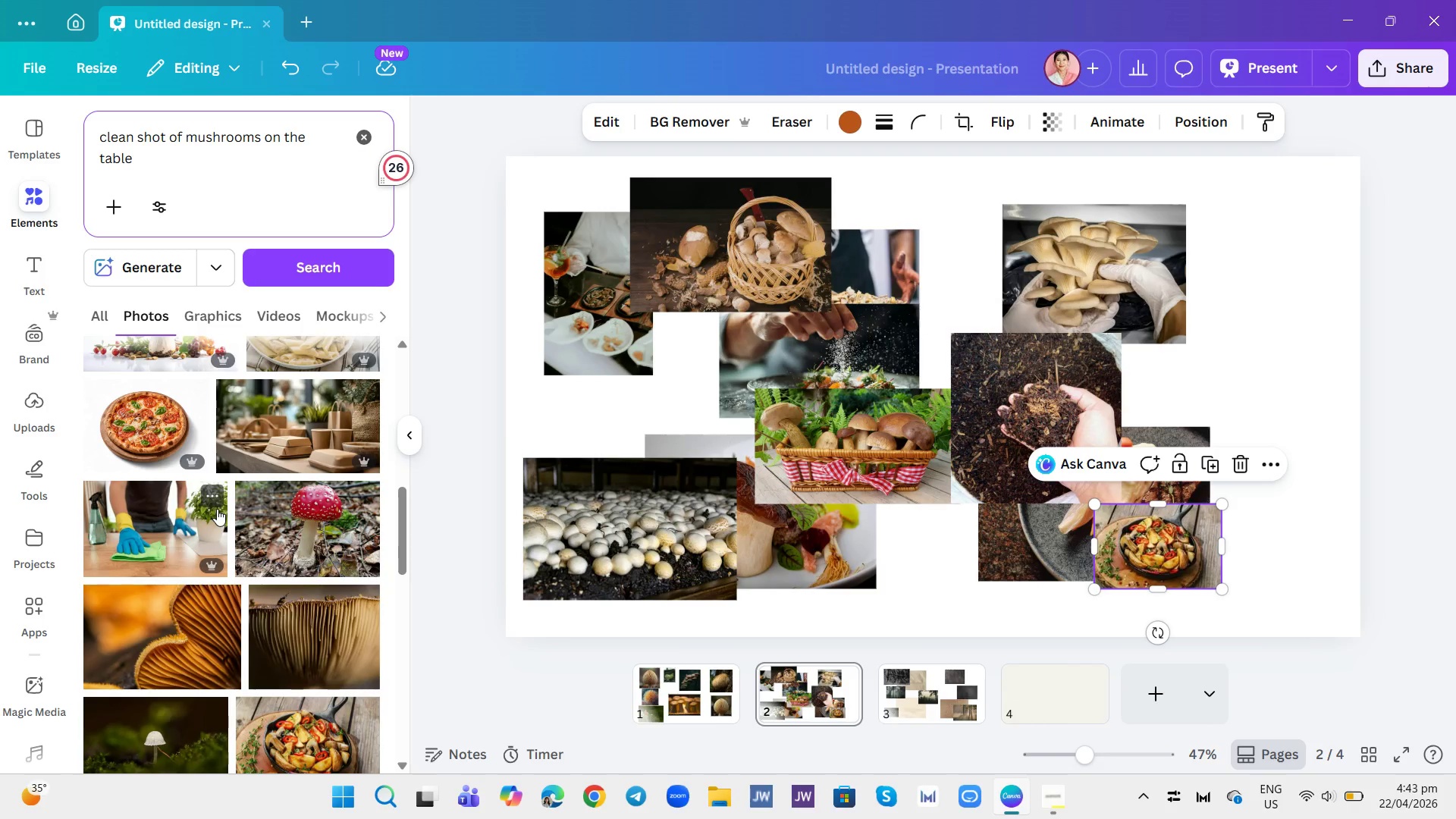 
scroll: coordinate [218, 514], scroll_direction: up, amount: 1.0
 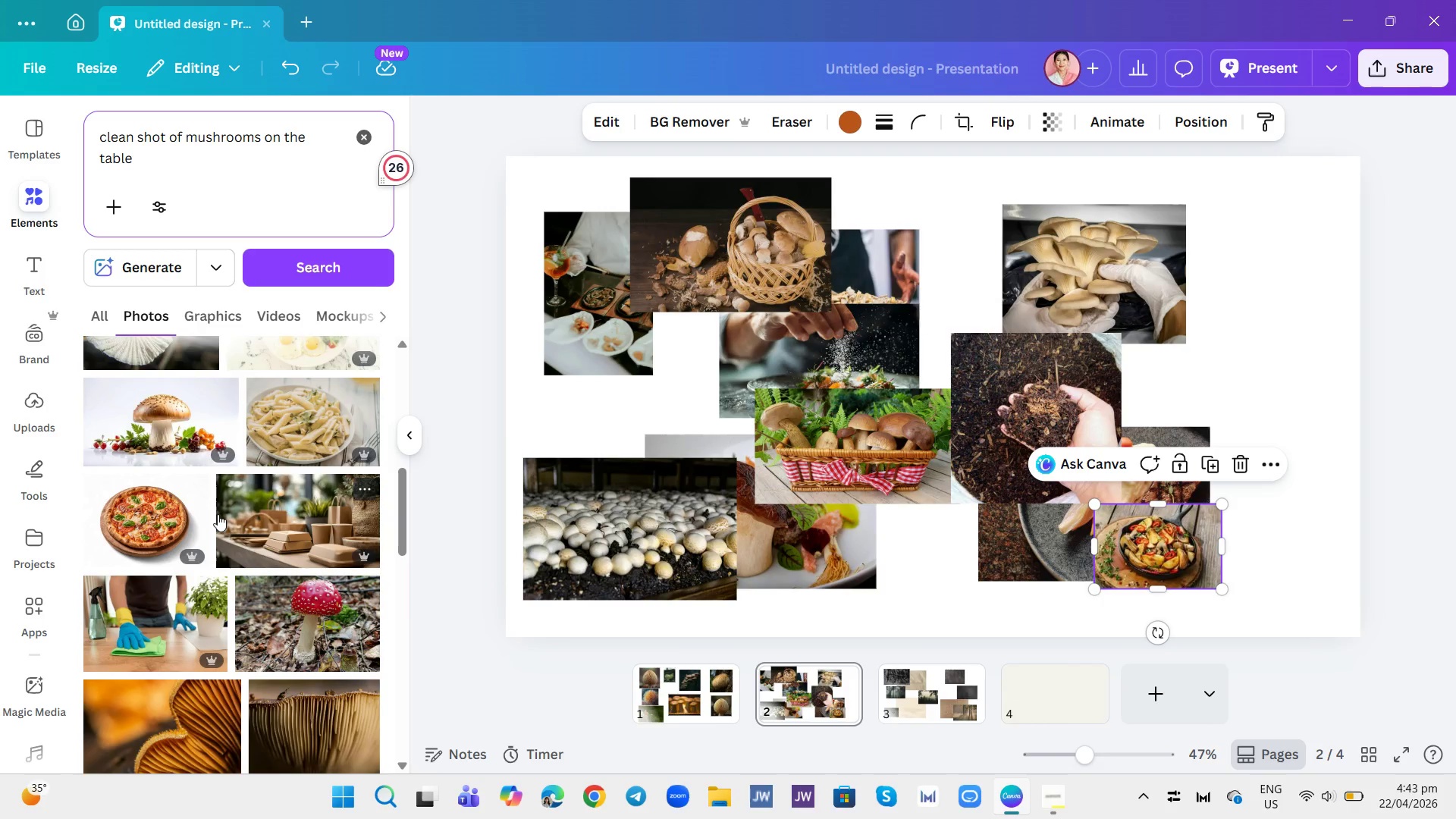 
scroll: coordinate [219, 495], scroll_direction: down, amount: 14.0
 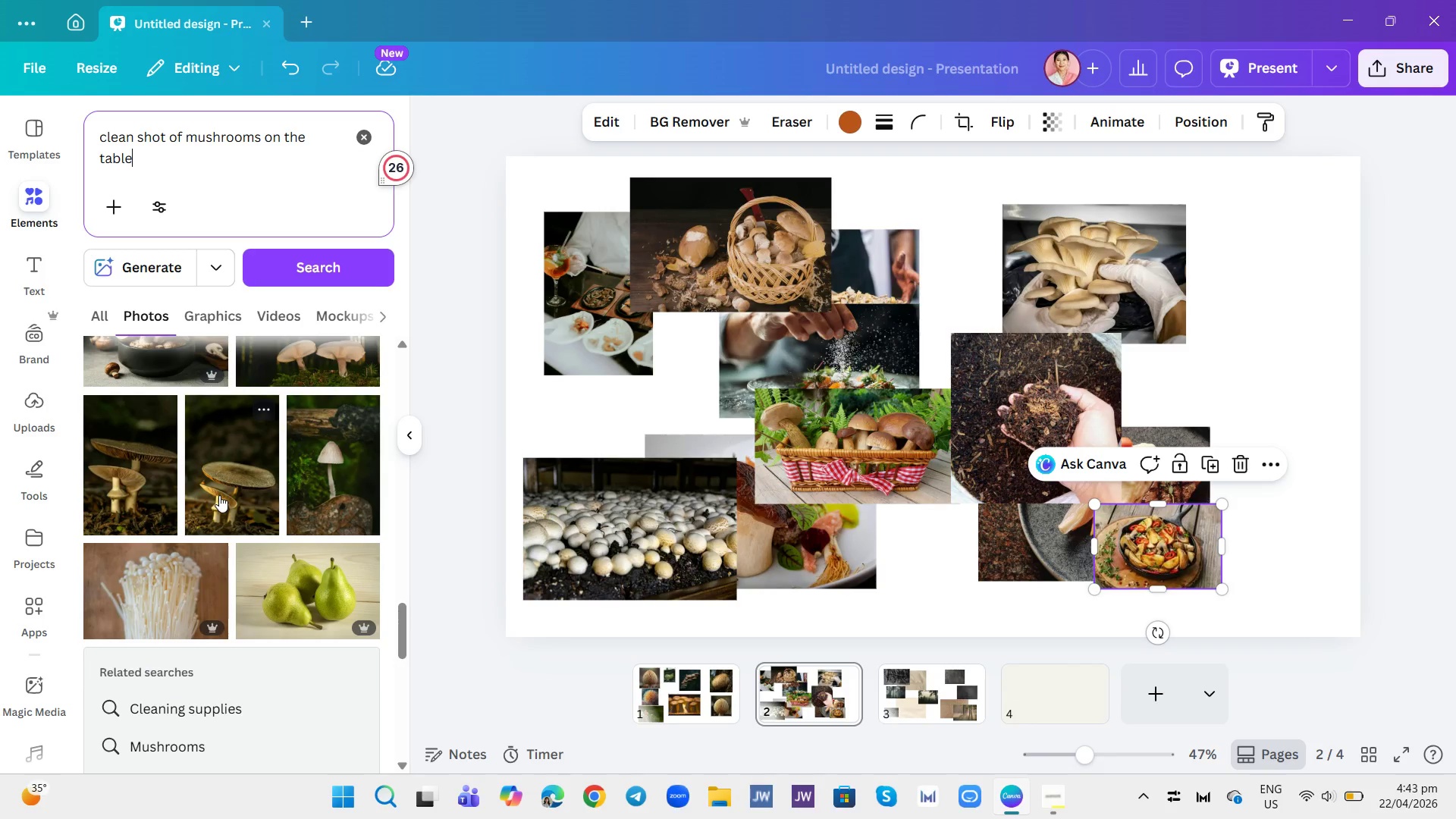 
scroll: coordinate [219, 495], scroll_direction: up, amount: 2.0
 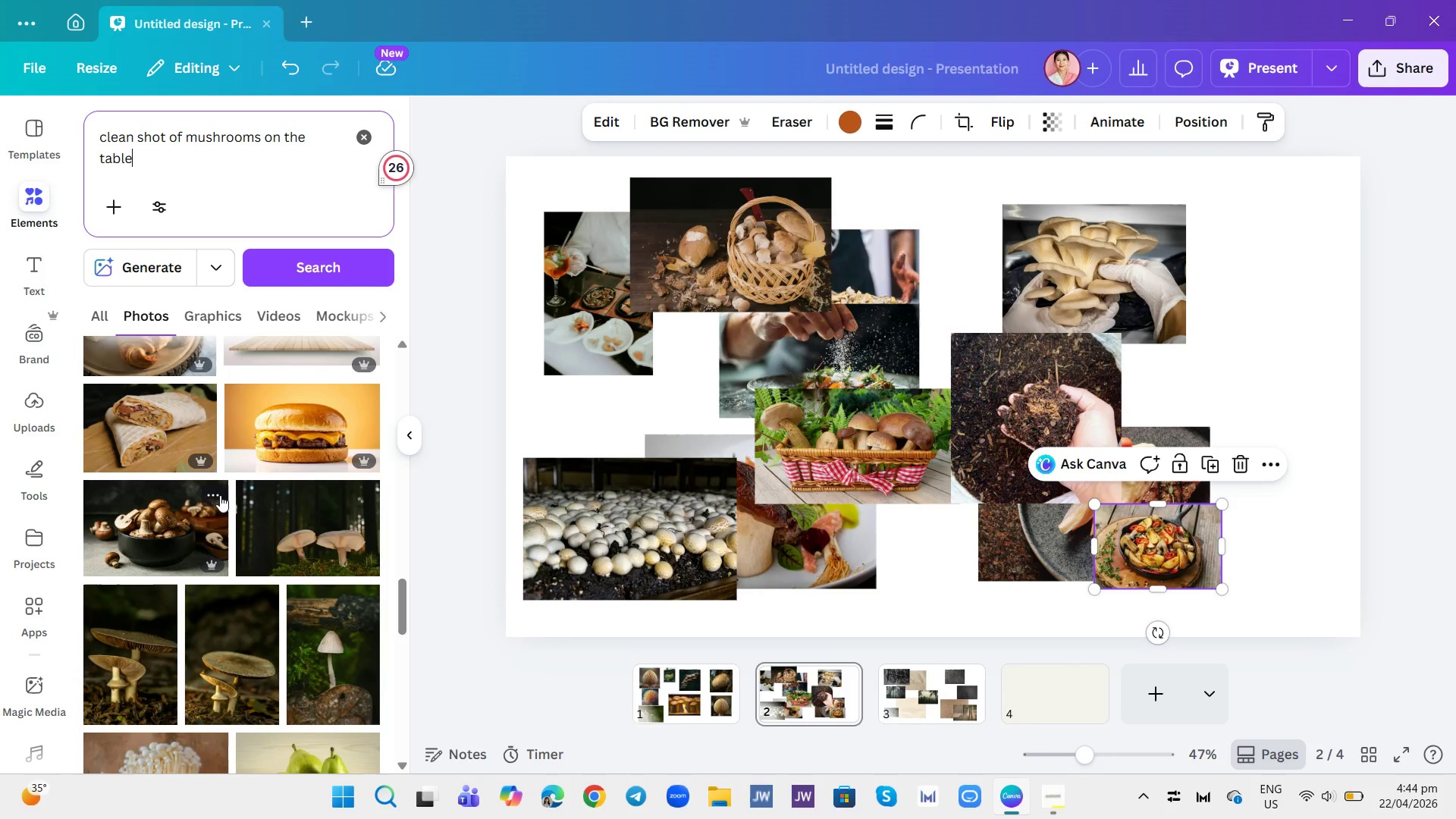 
scroll: coordinate [247, 510], scroll_direction: down, amount: 16.0
 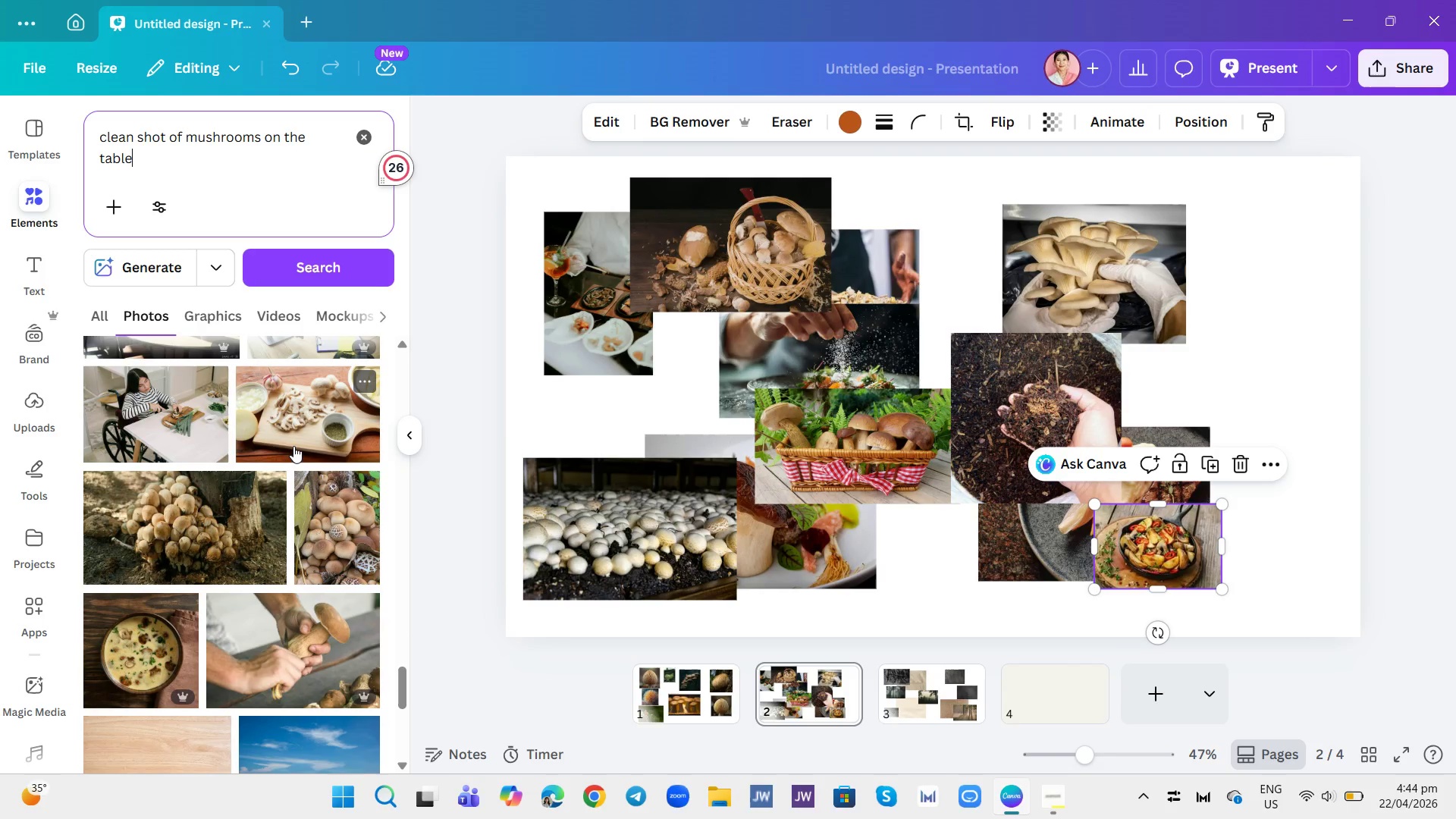 
scroll: coordinate [293, 446], scroll_direction: up, amount: 1.0
 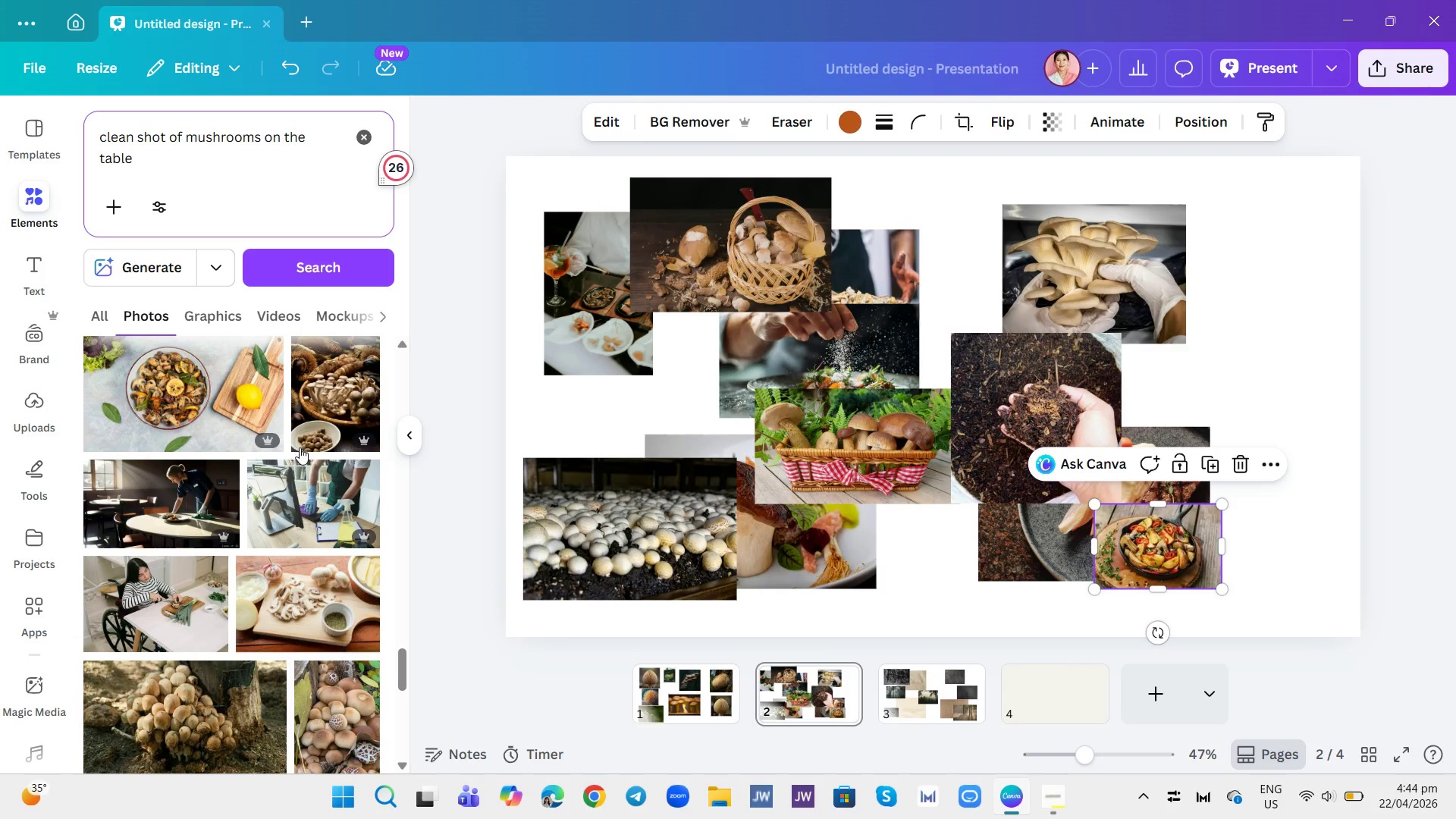 
left_click([331, 422])
 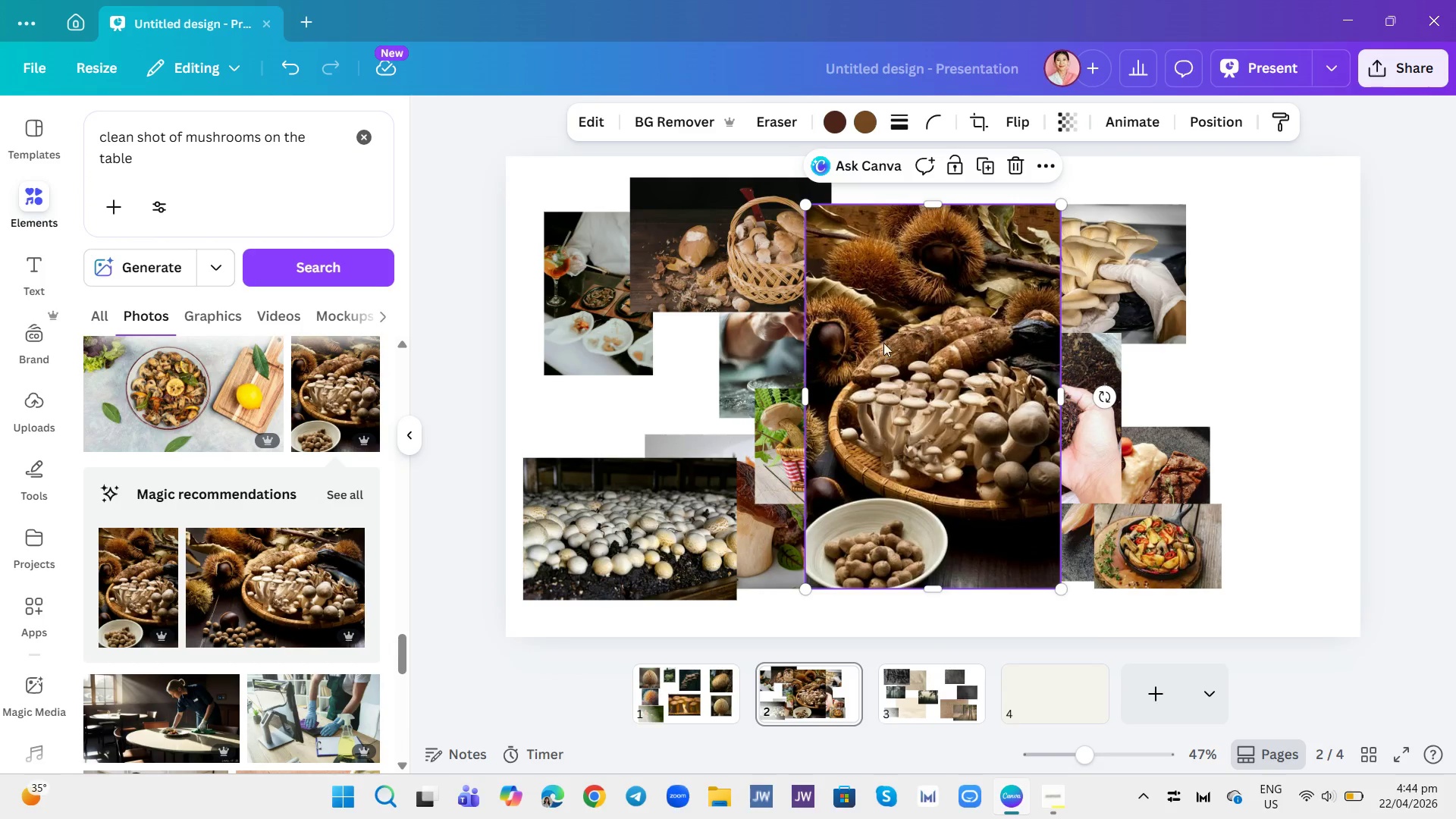 
wait(6.81)
 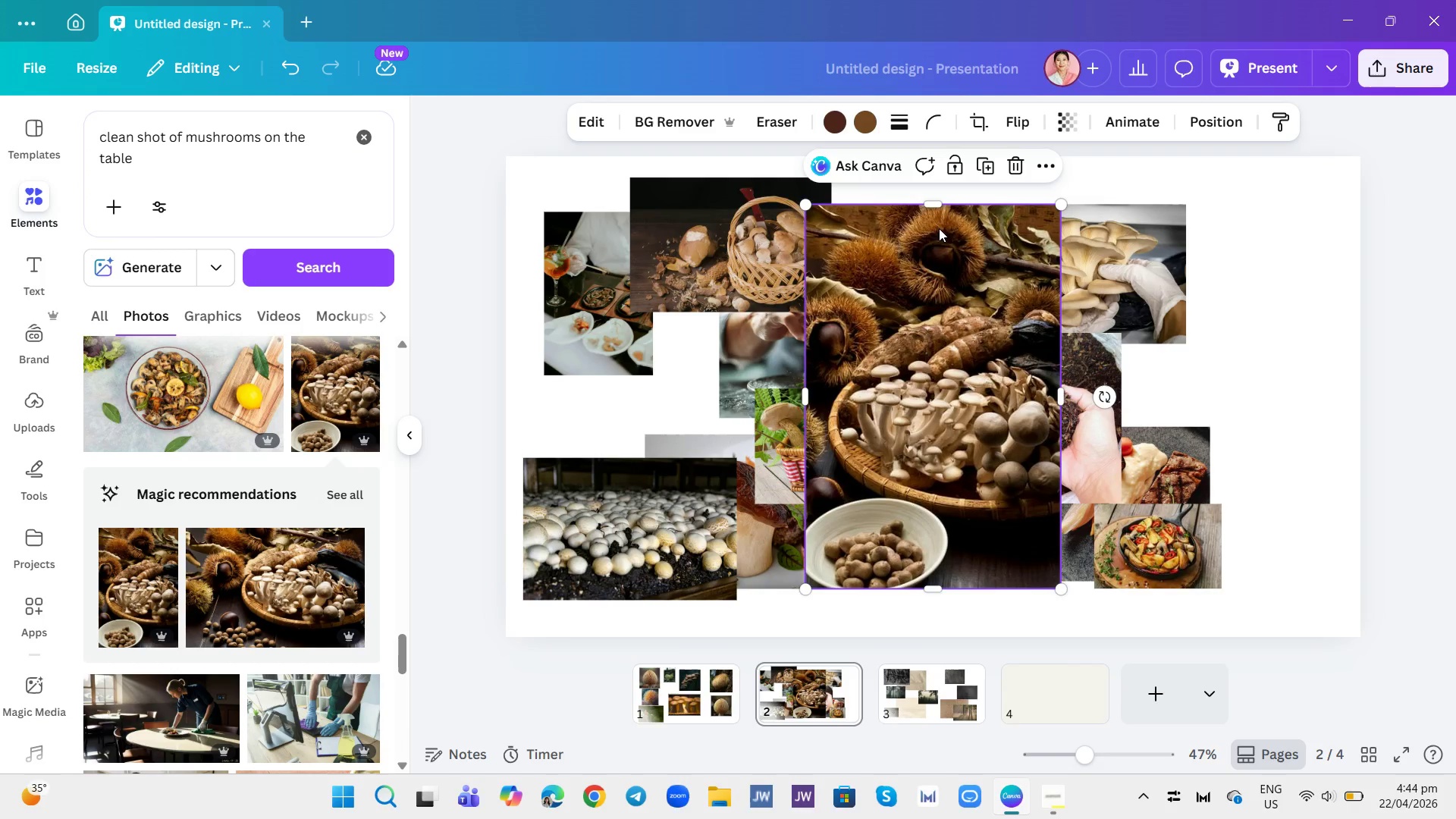 
left_click([1009, 162])
 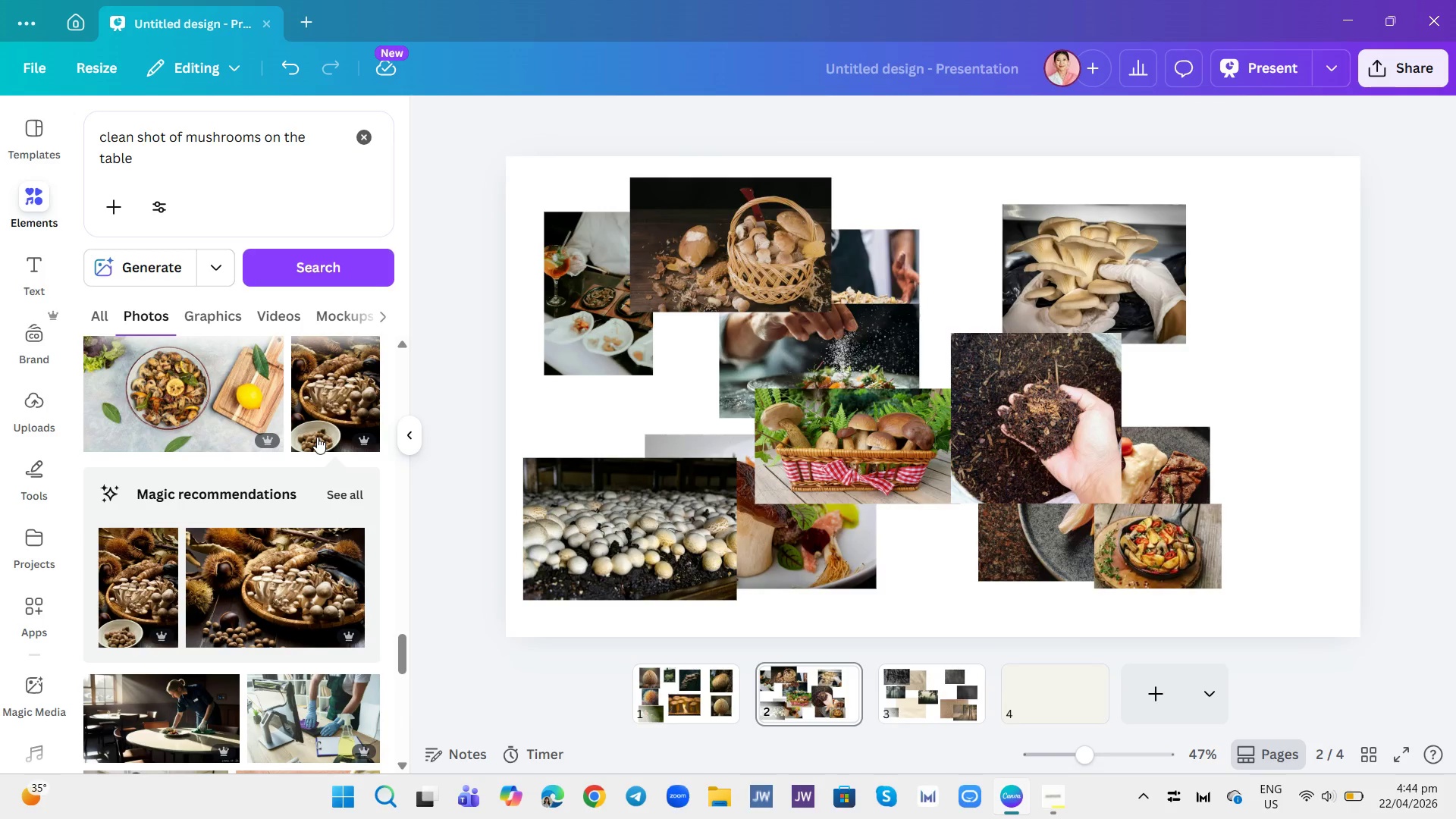 
left_click([331, 414])
 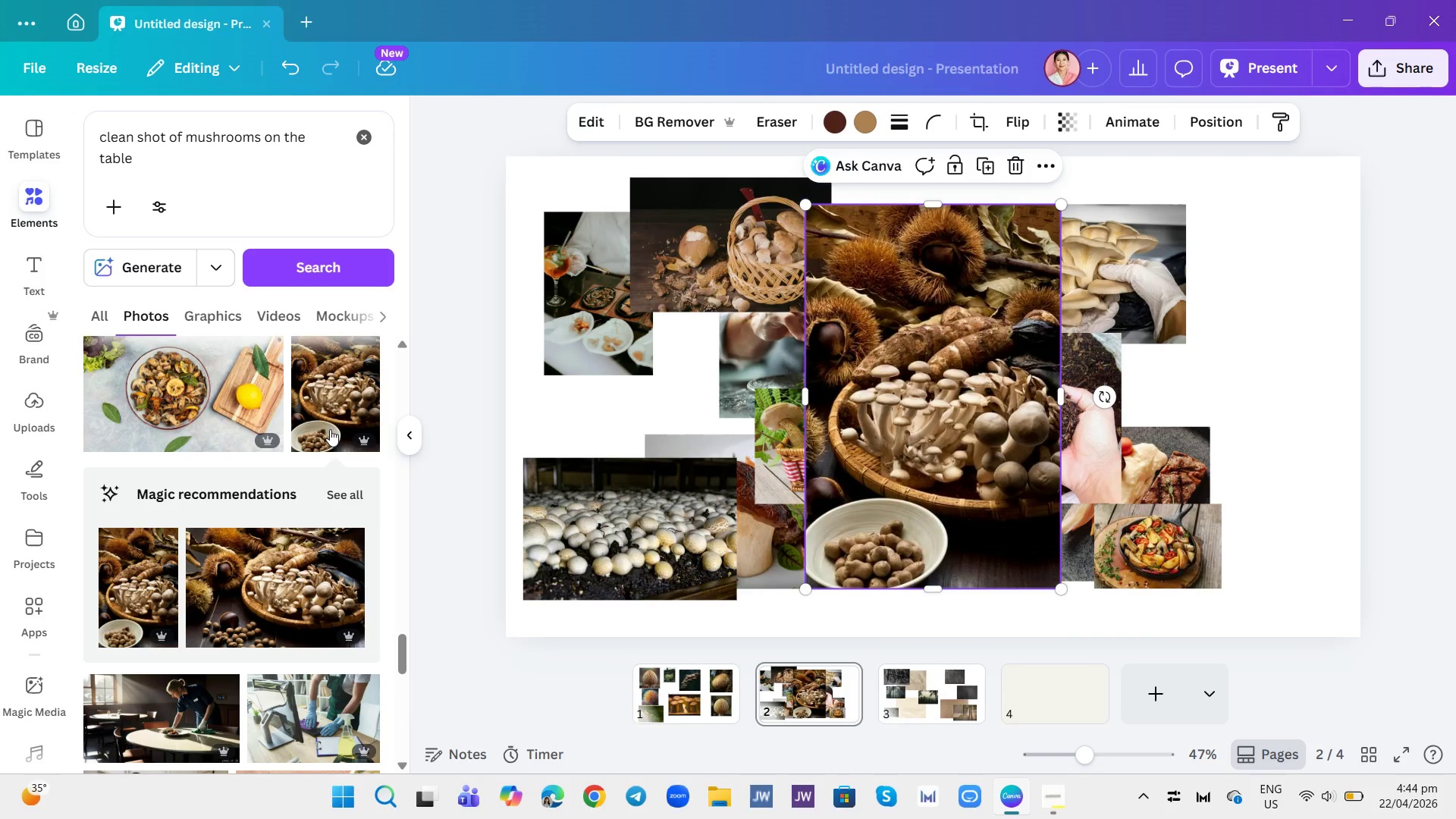 
scroll: coordinate [249, 501], scroll_direction: down, amount: 14.0
 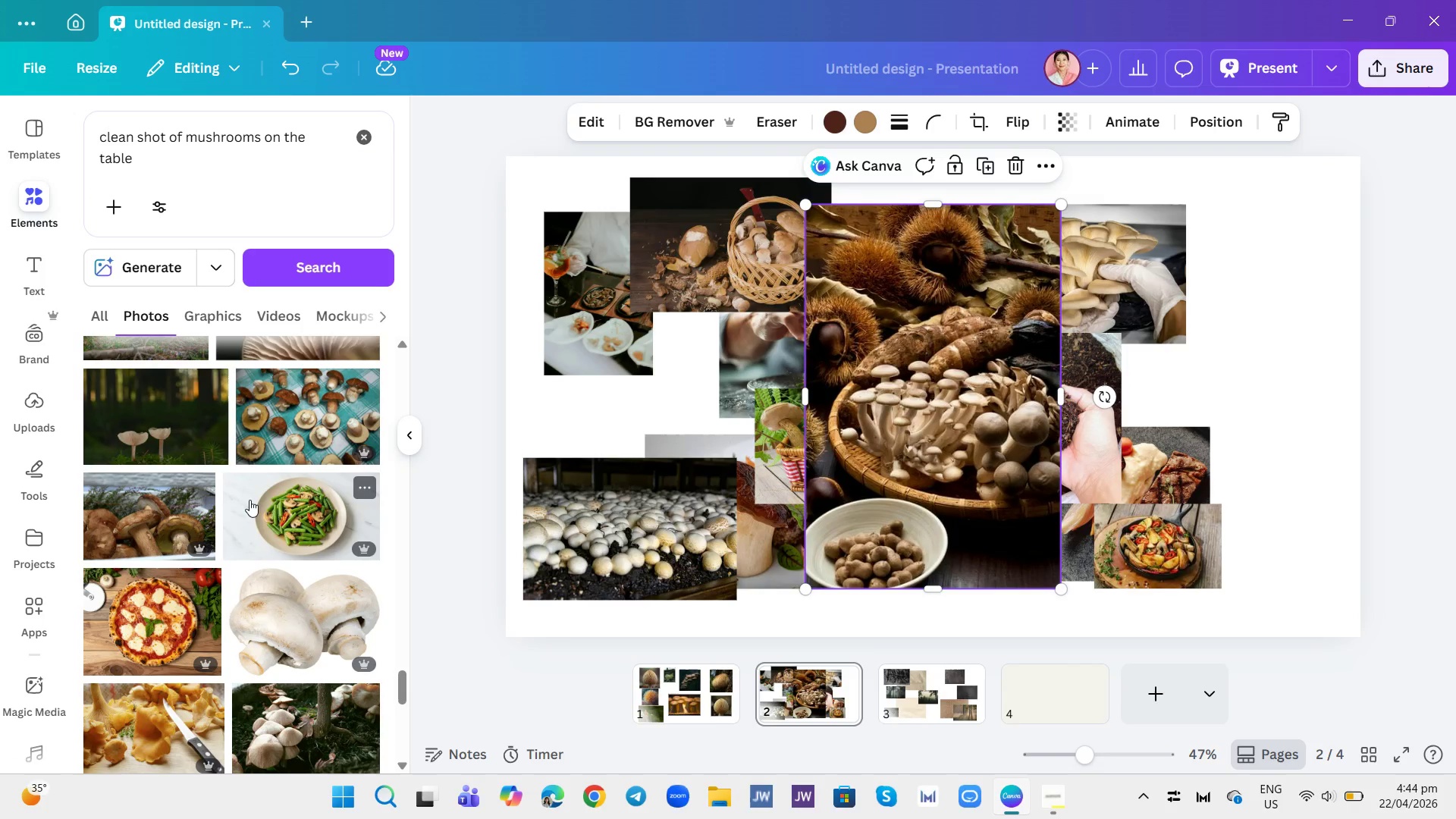 
scroll: coordinate [249, 469], scroll_direction: down, amount: 6.0
 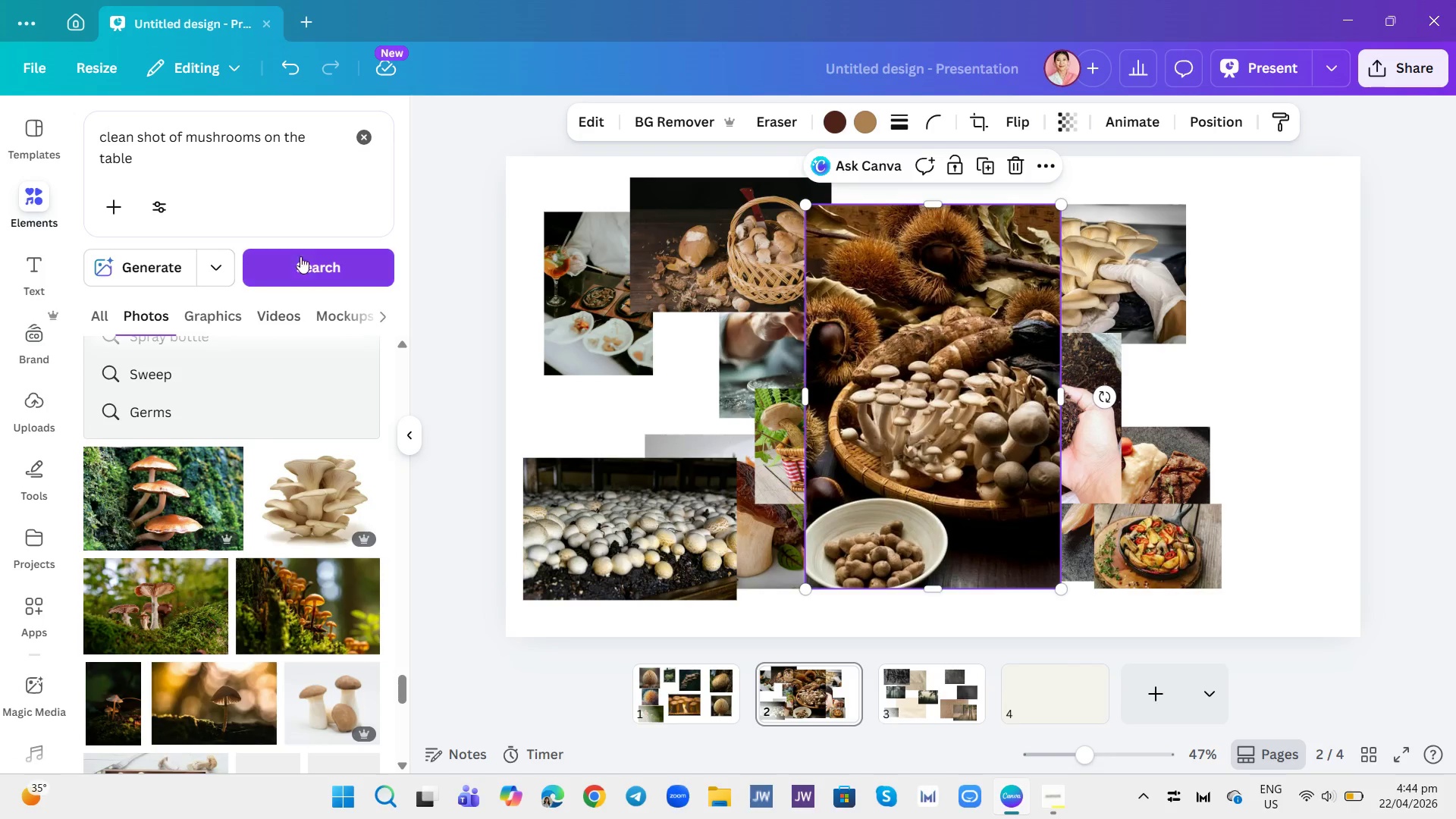 
left_click([321, 136])
 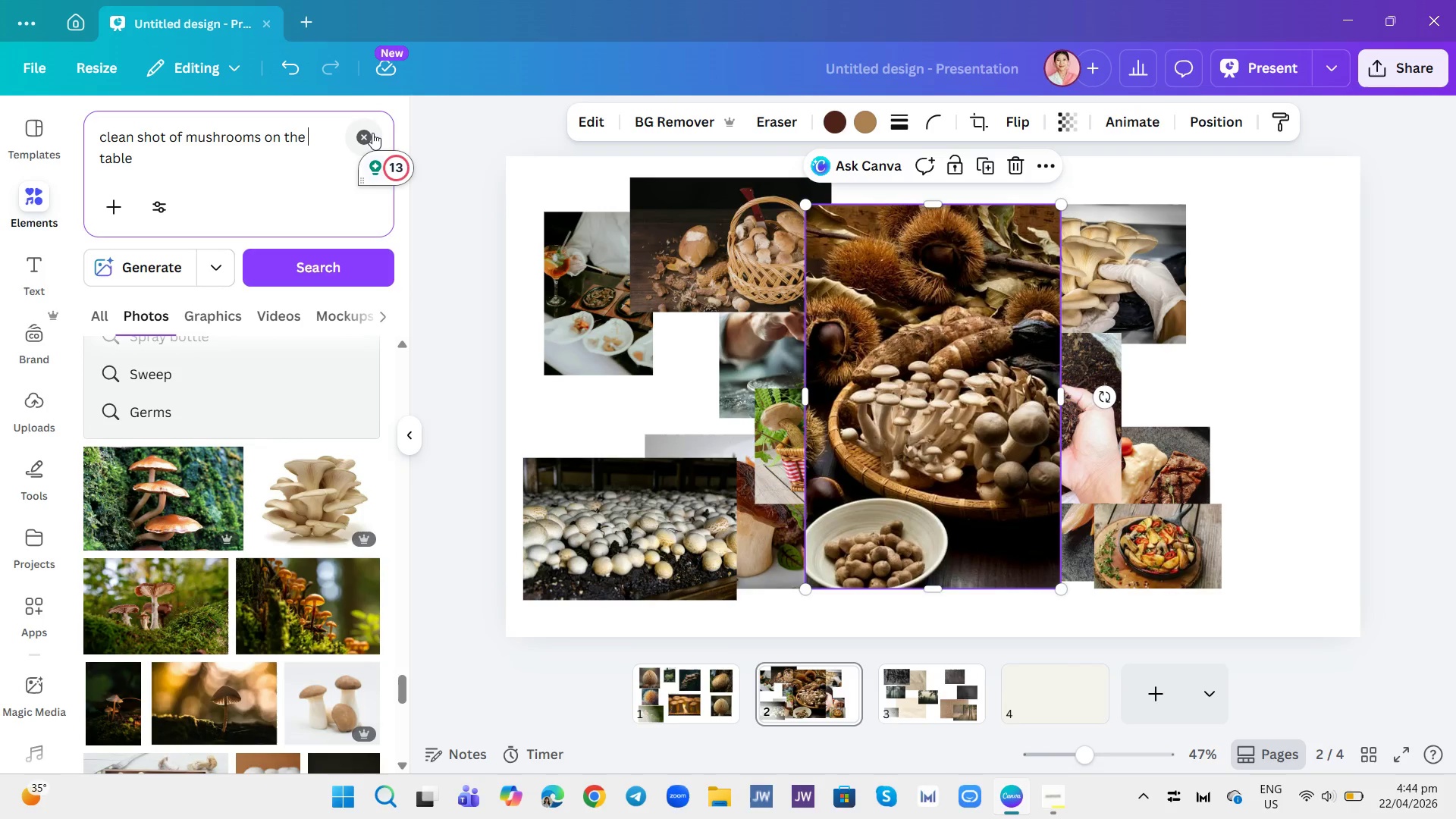 
left_click([372, 133])
 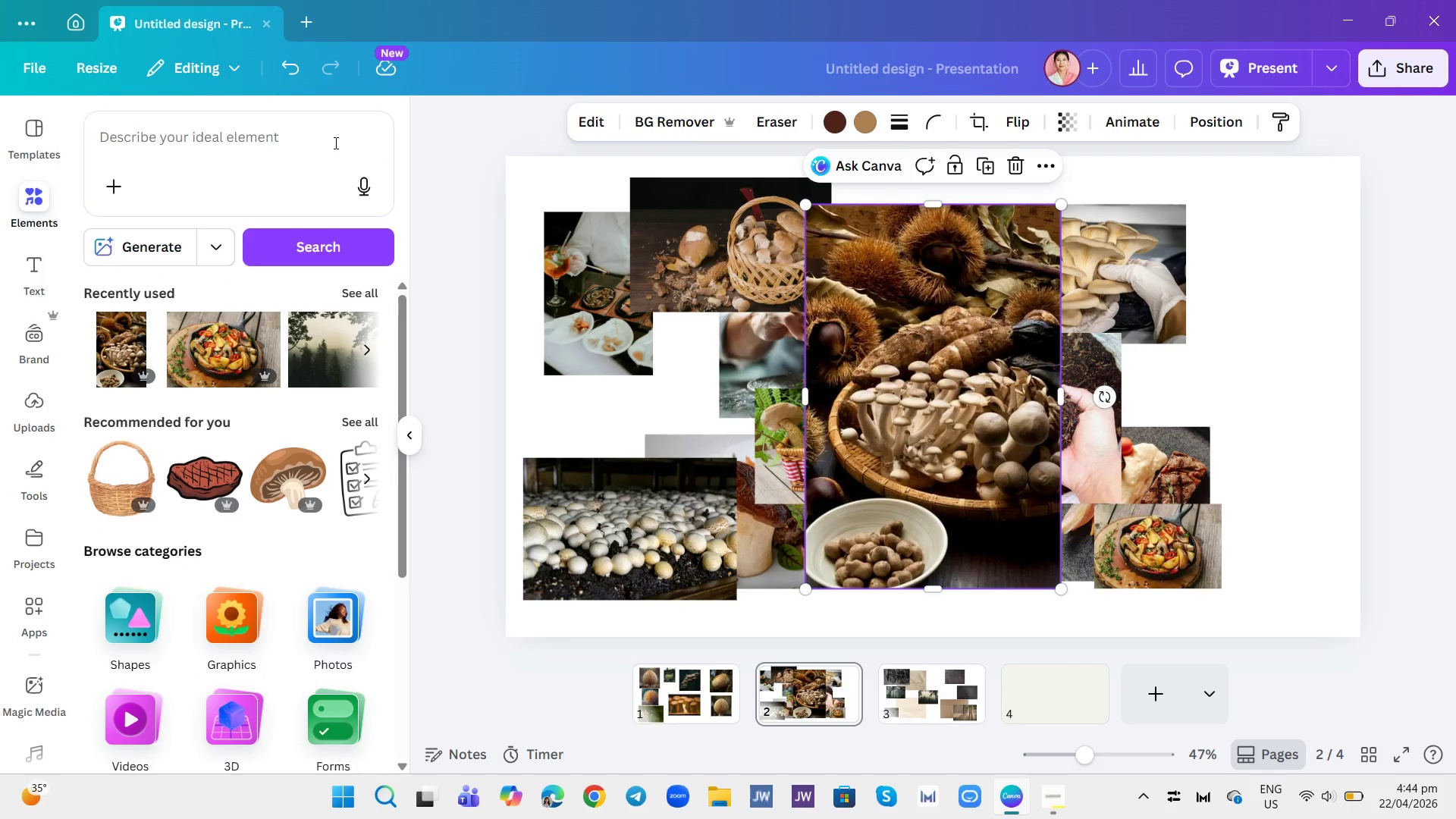 
type(mu)
 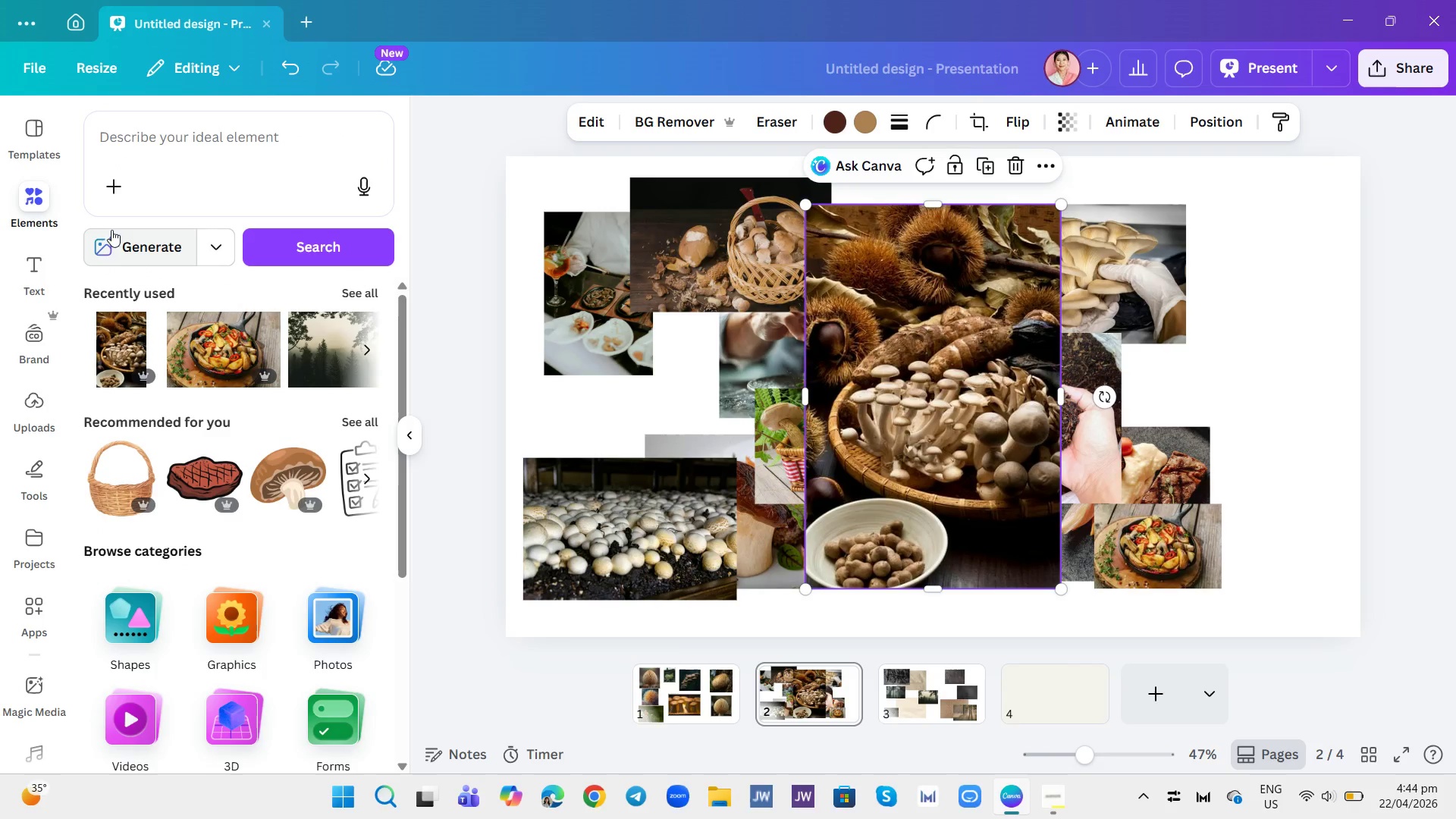 
left_click([180, 150])
 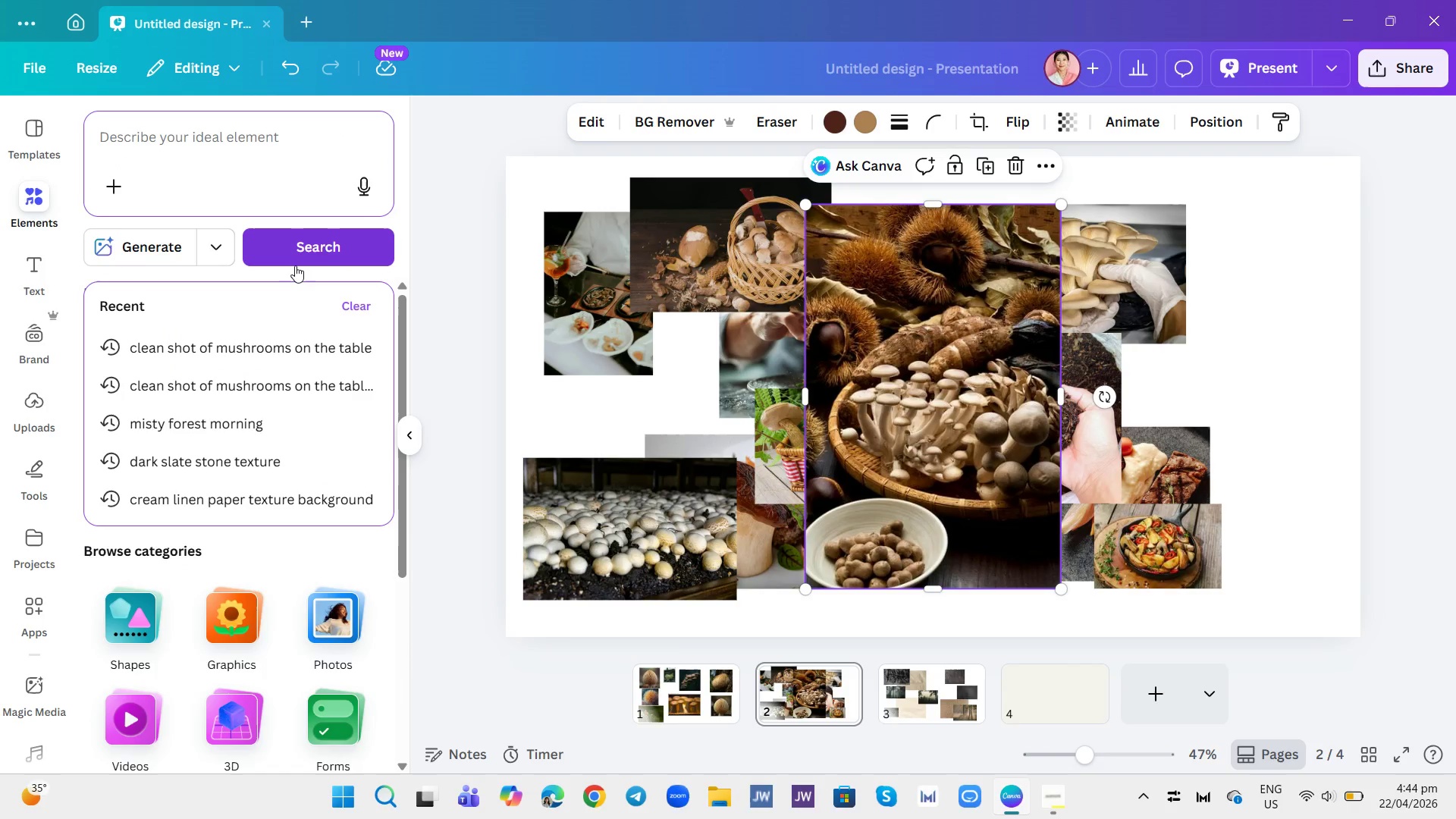 
type(mushrooms)
 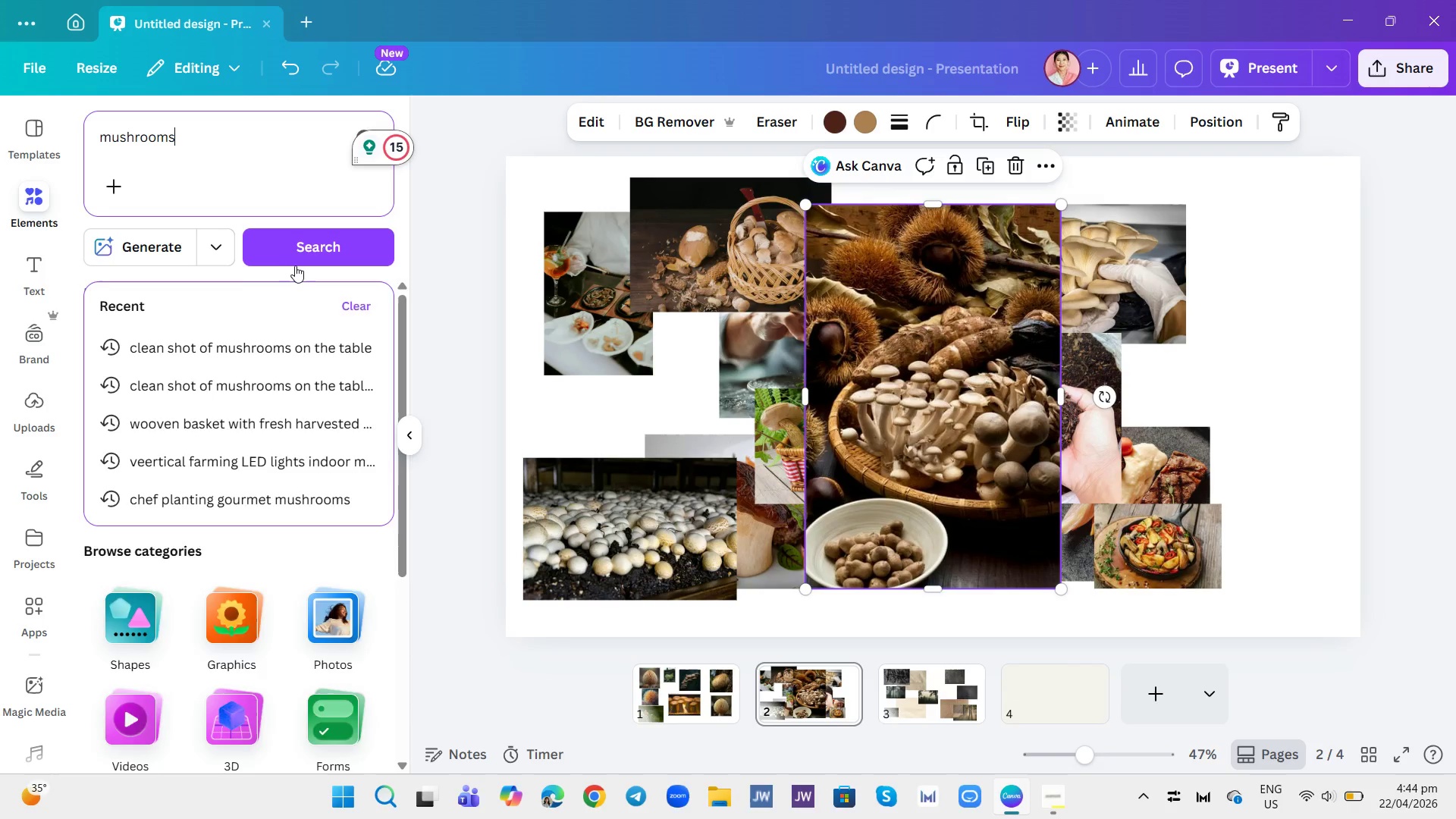 
key(Enter)
 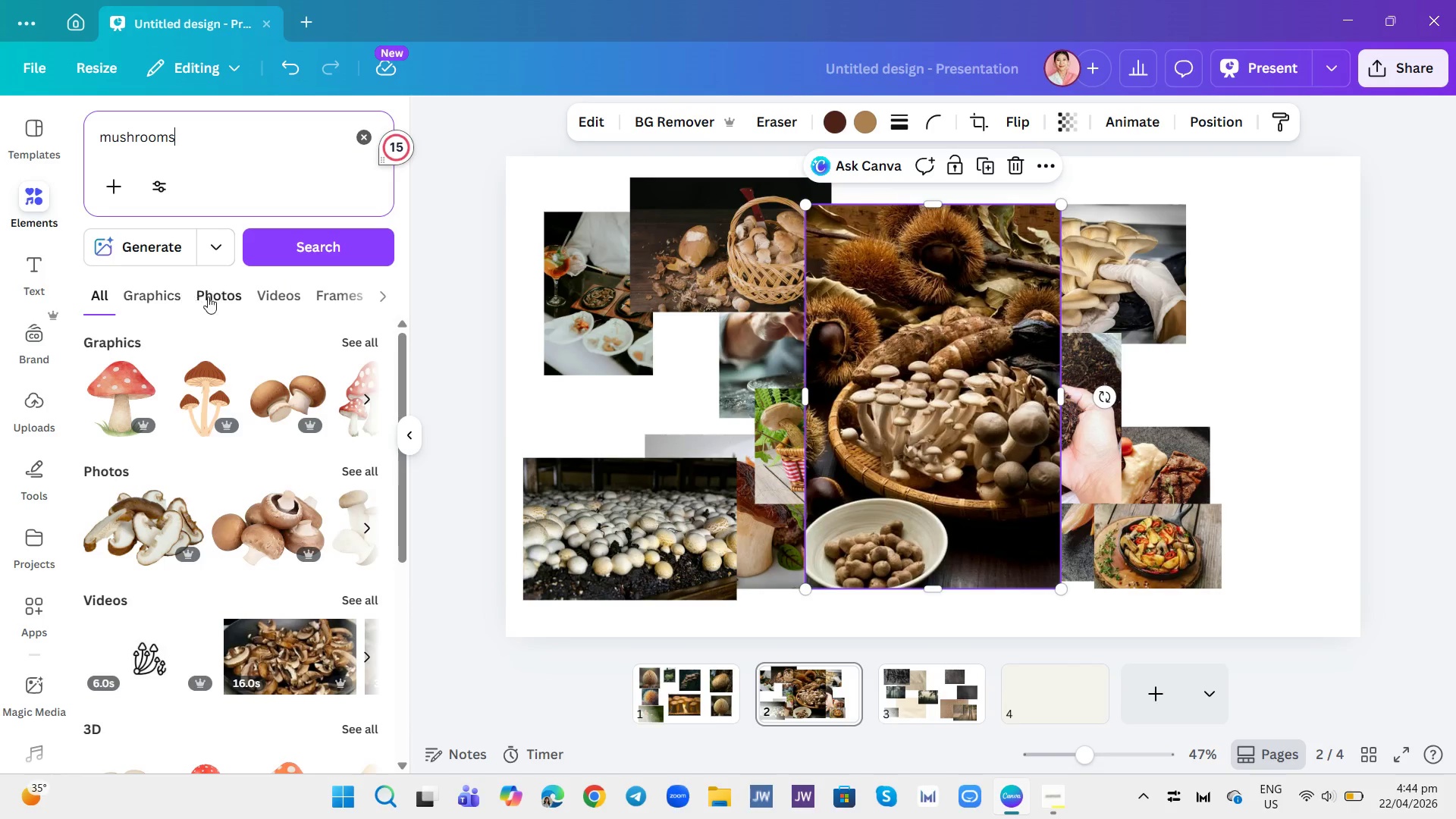 
scroll: coordinate [226, 463], scroll_direction: down, amount: 9.0
 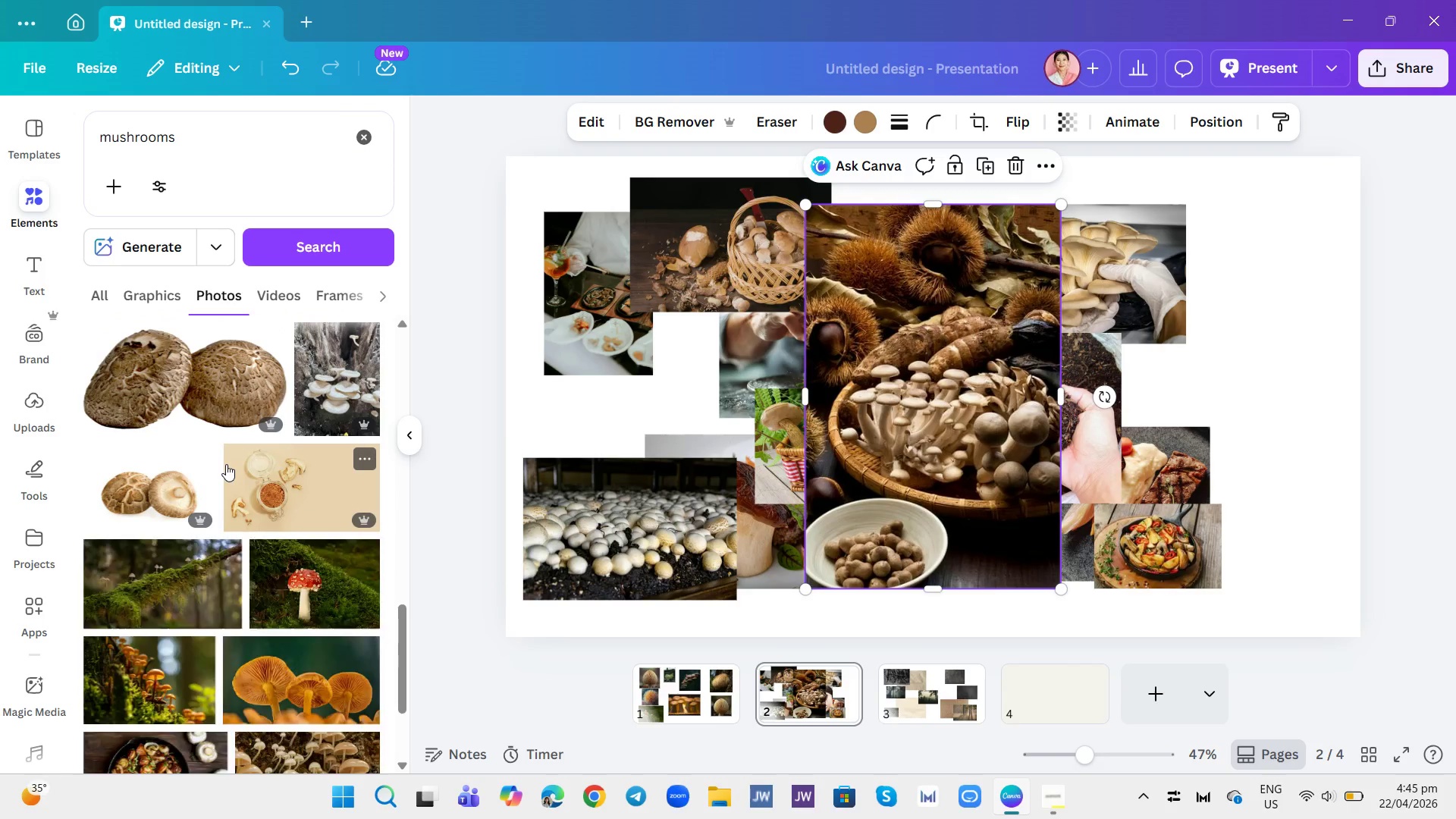 
scroll: coordinate [226, 464], scroll_direction: down, amount: 8.0
 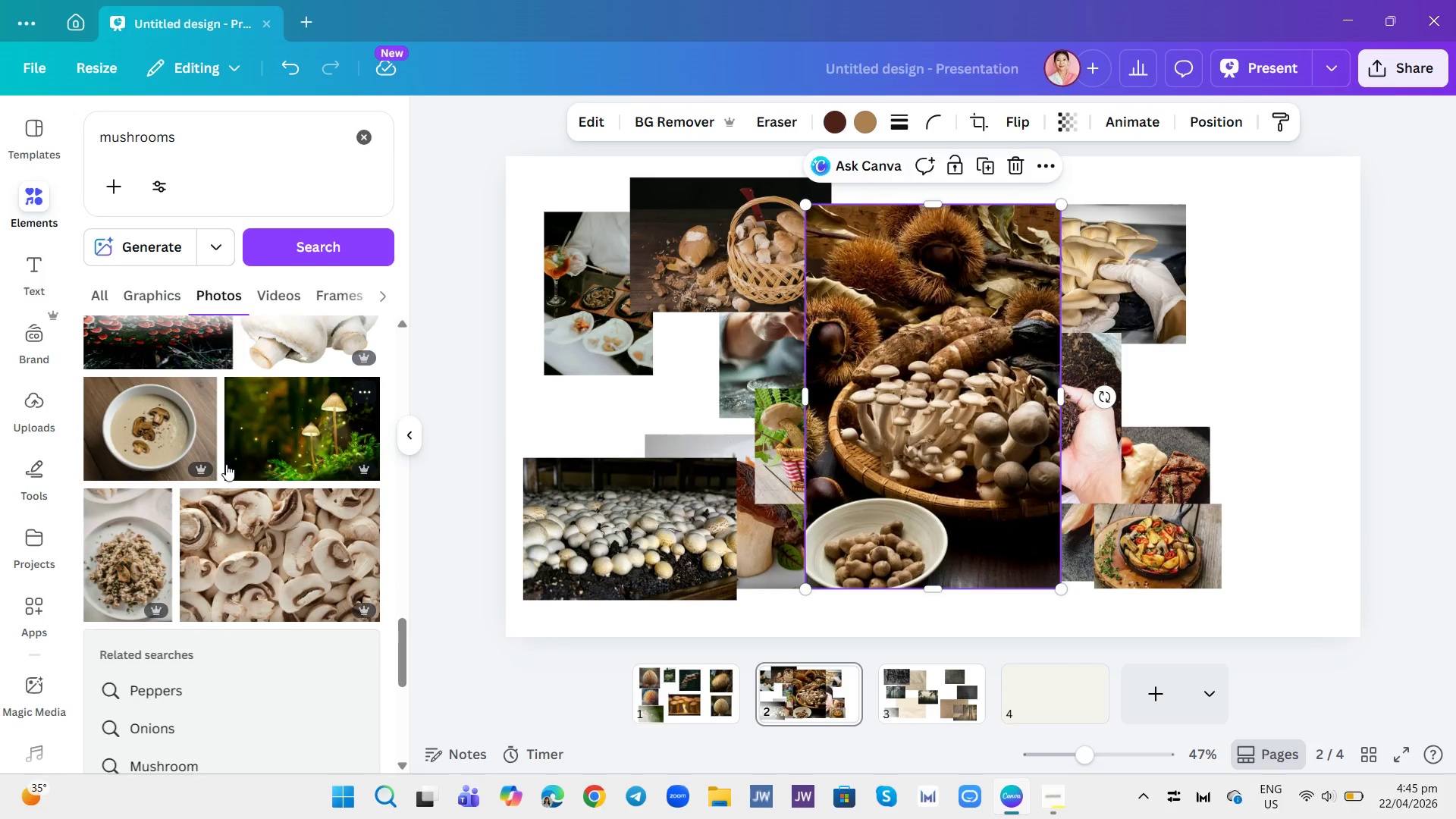 
scroll: coordinate [226, 464], scroll_direction: up, amount: 3.0
 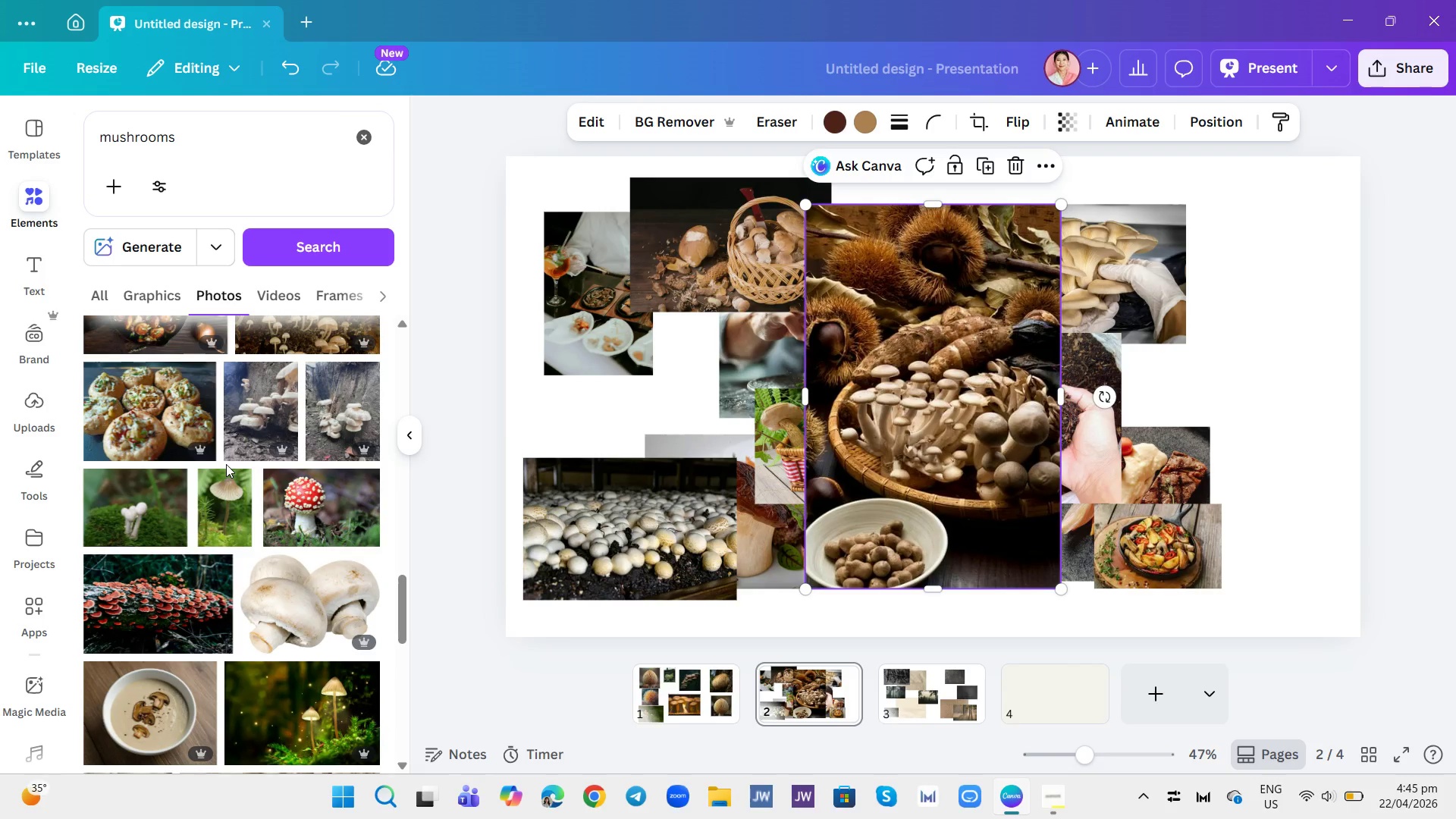 
scroll: coordinate [236, 467], scroll_direction: down, amount: 14.0
 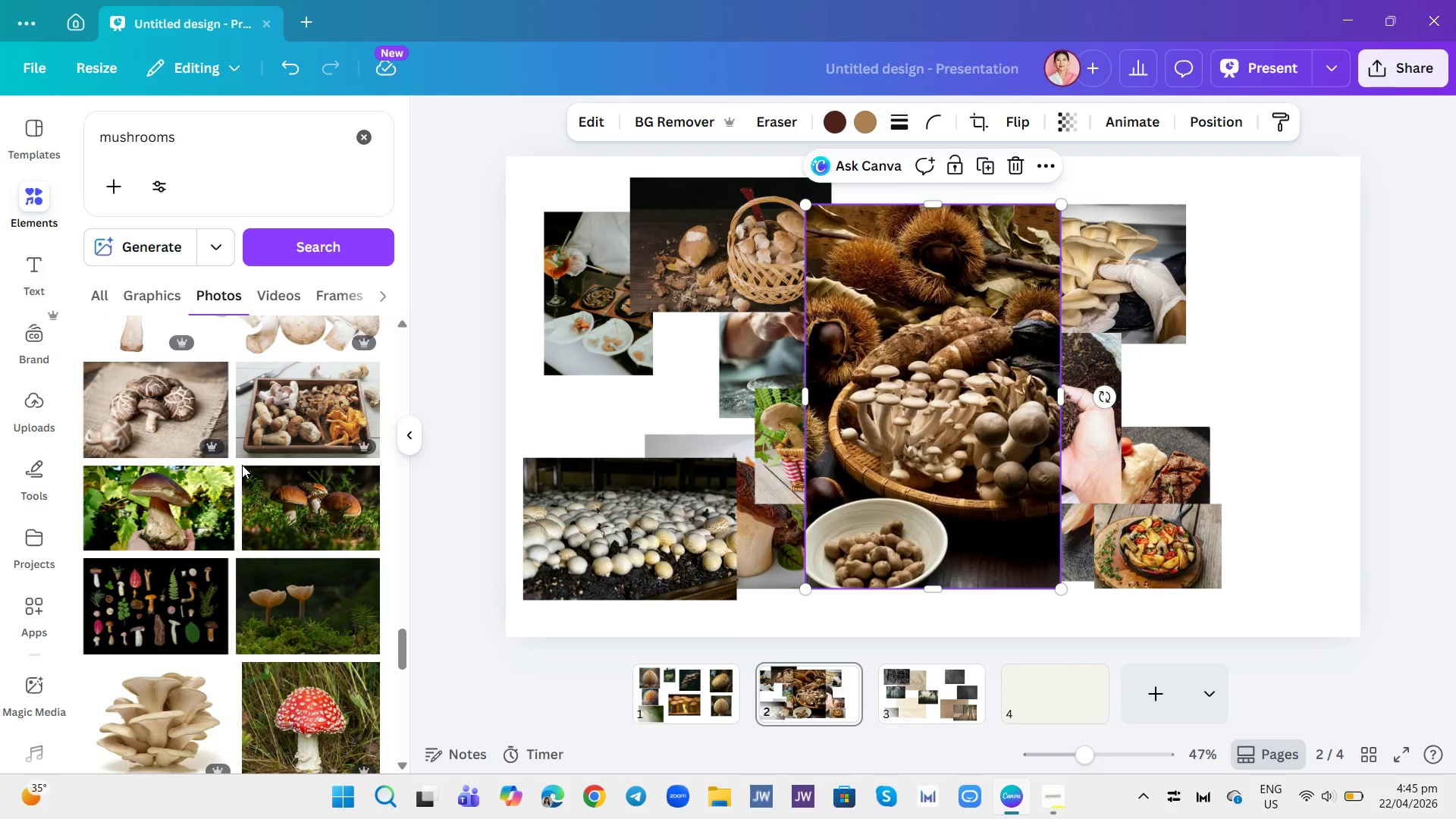 
scroll: coordinate [248, 461], scroll_direction: down, amount: 8.0
 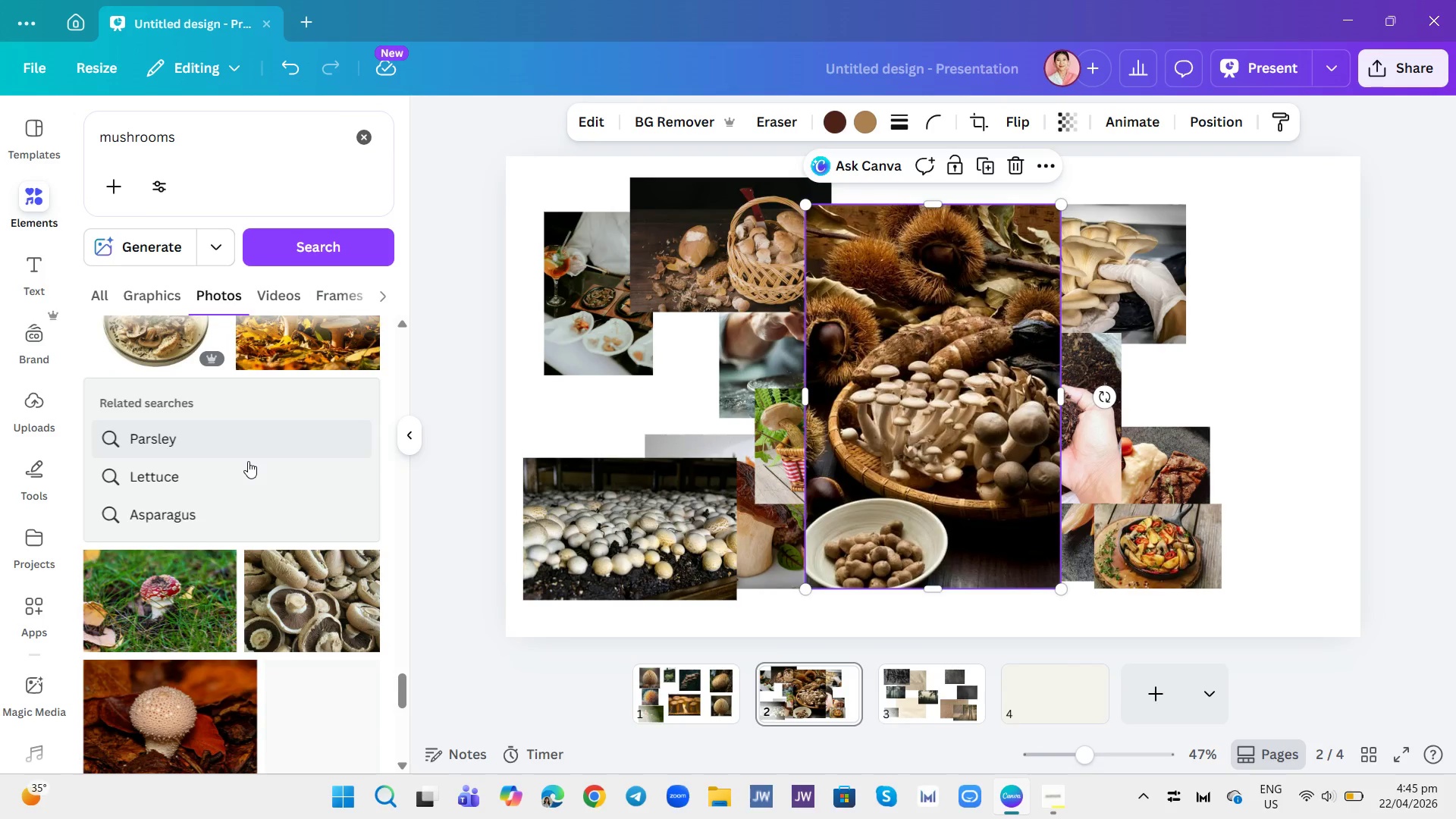 
scroll: coordinate [248, 461], scroll_direction: up, amount: 2.0
 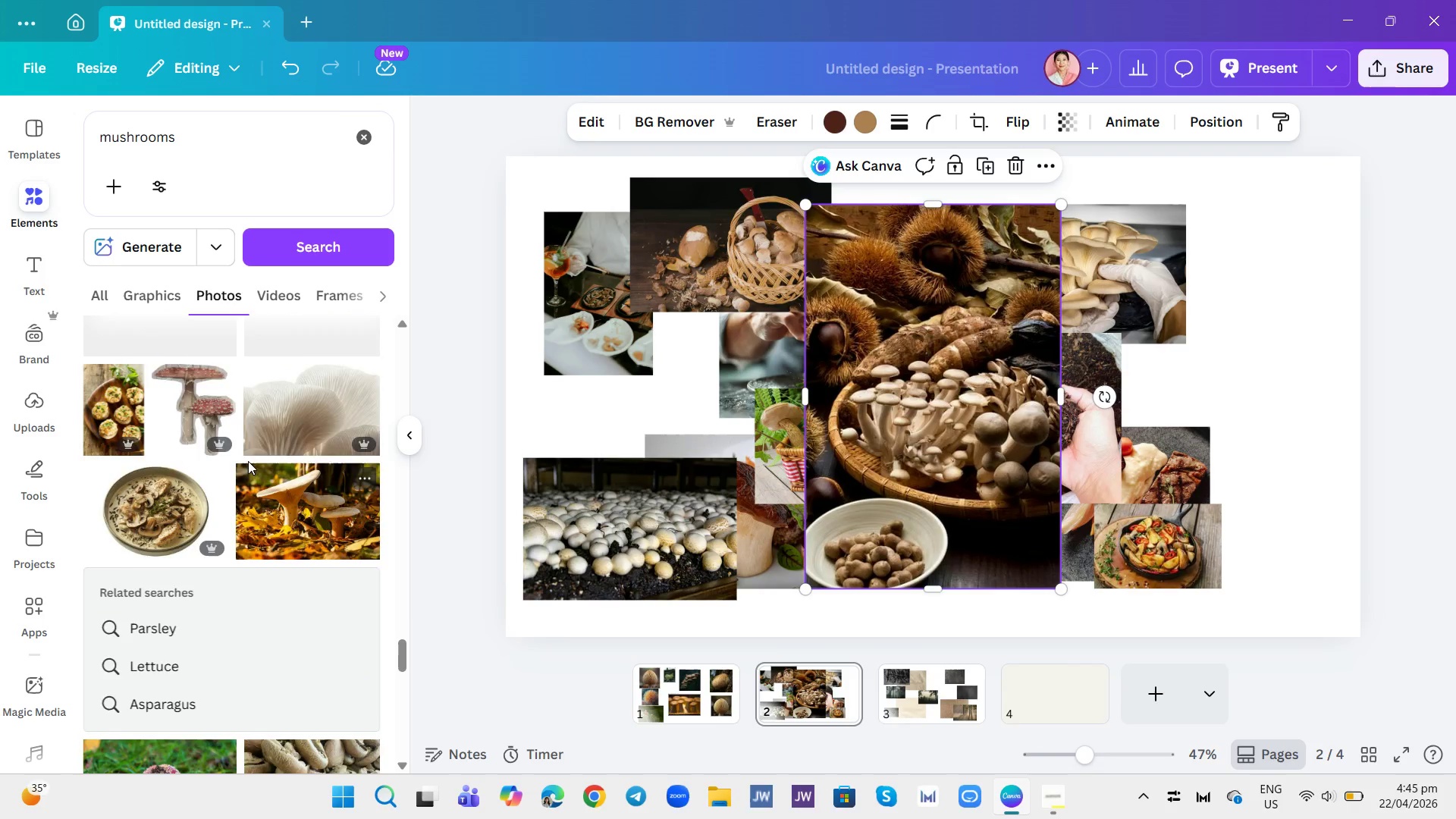 
scroll: coordinate [245, 465], scroll_direction: down, amount: 10.0
 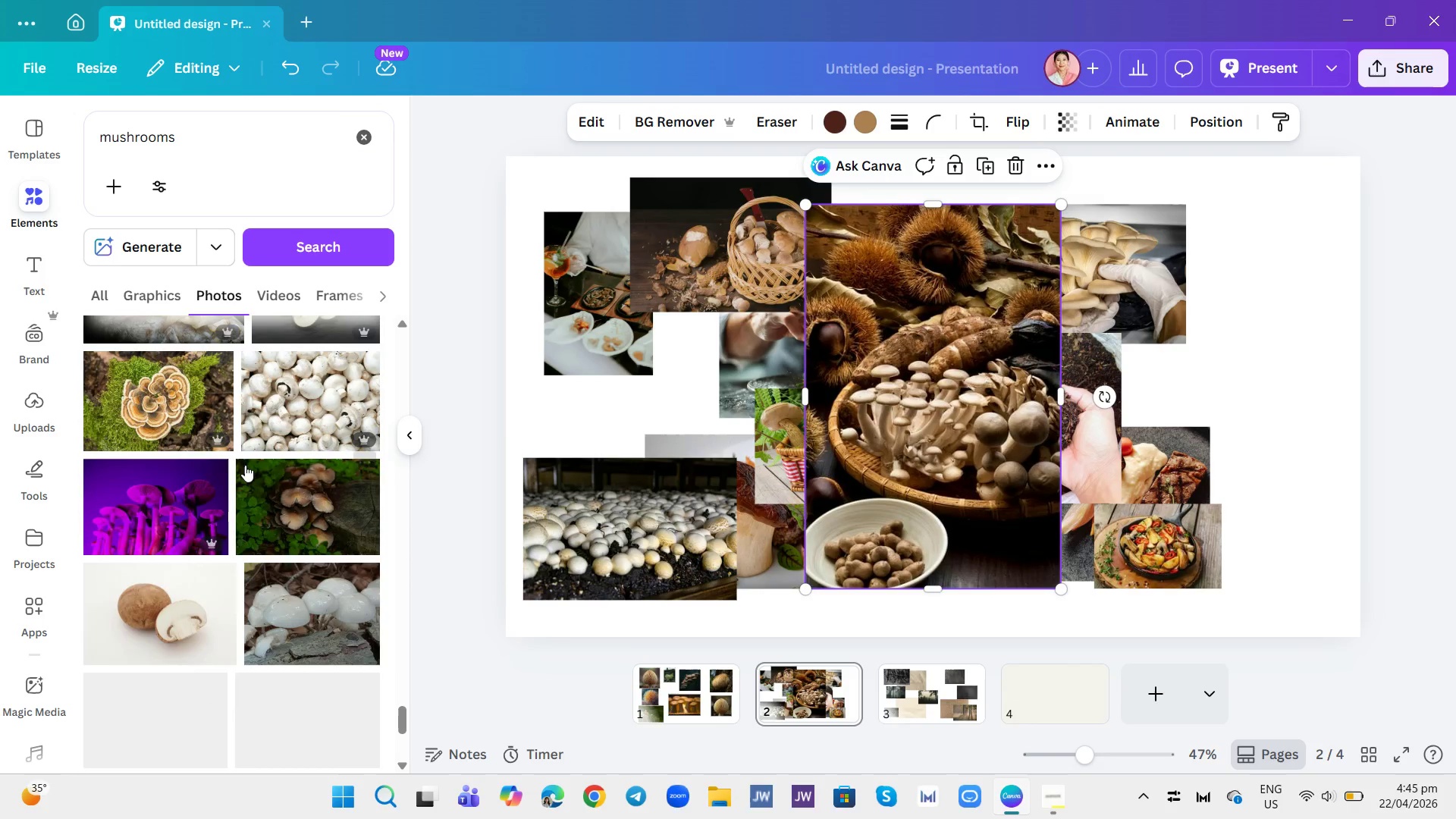 
scroll: coordinate [245, 465], scroll_direction: up, amount: 3.0
 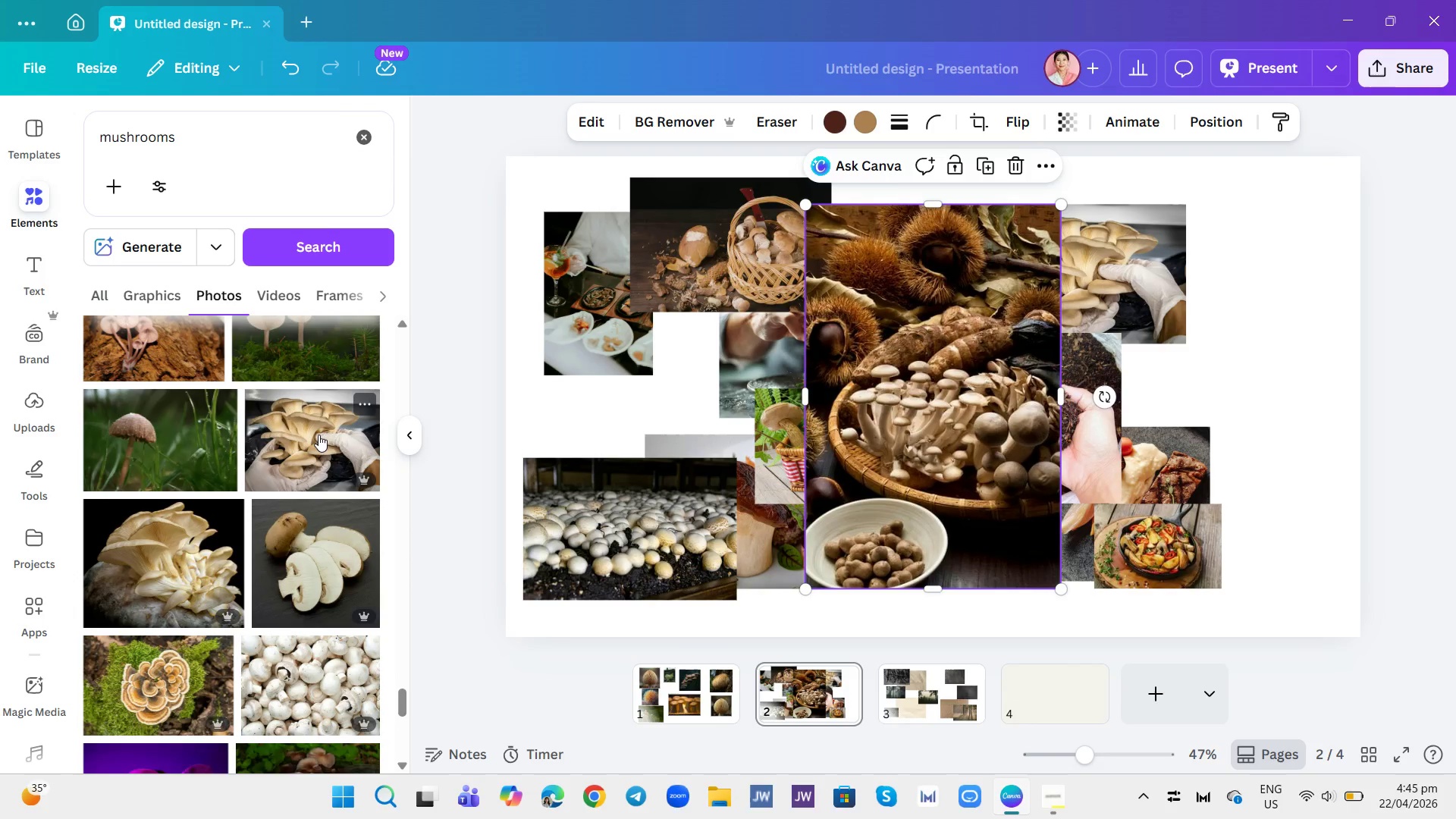 
left_click([318, 435])
 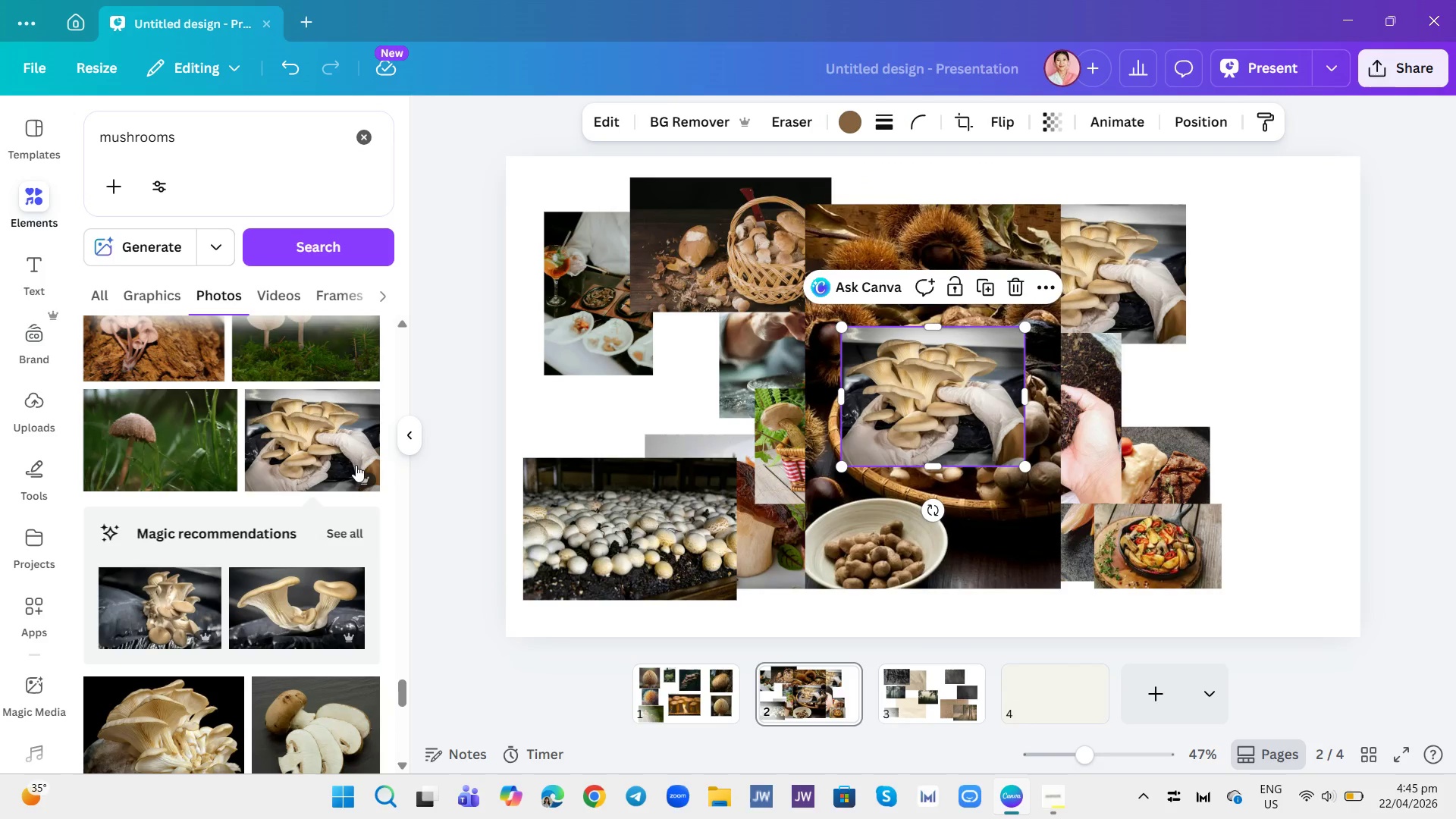 
scroll: coordinate [285, 505], scroll_direction: down, amount: 5.0
 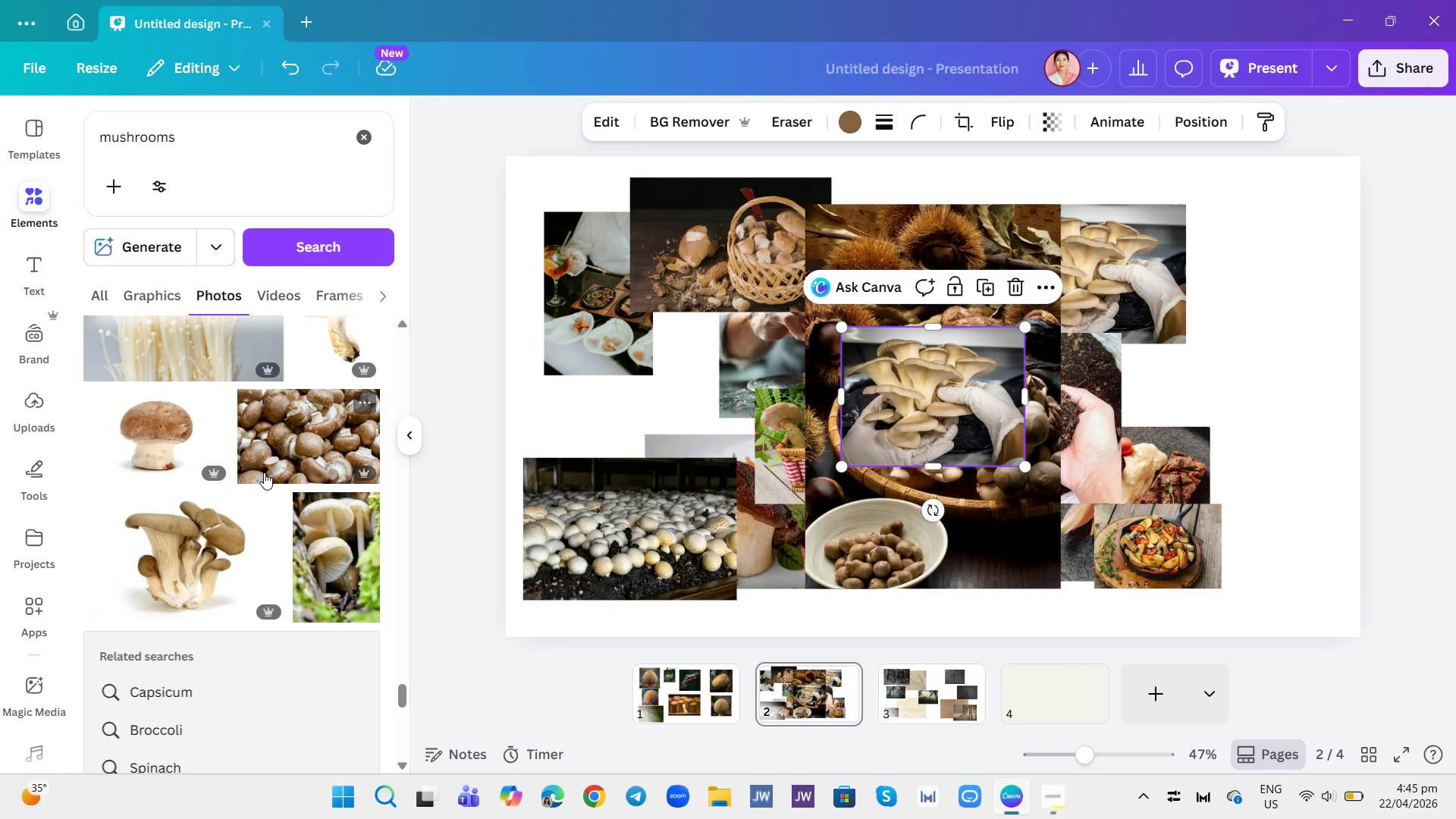 
left_click([234, 129])
 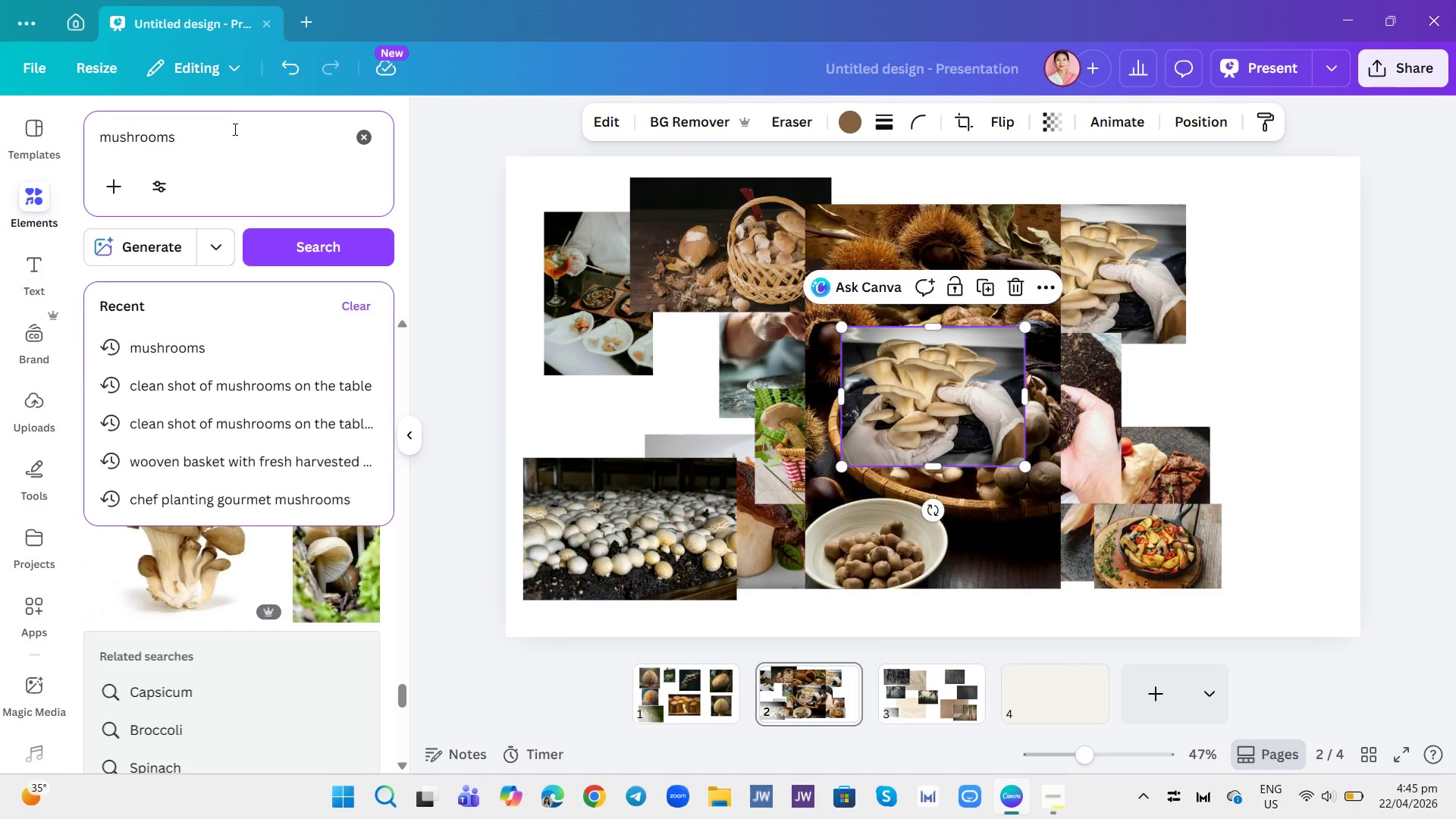 
type( on the )
 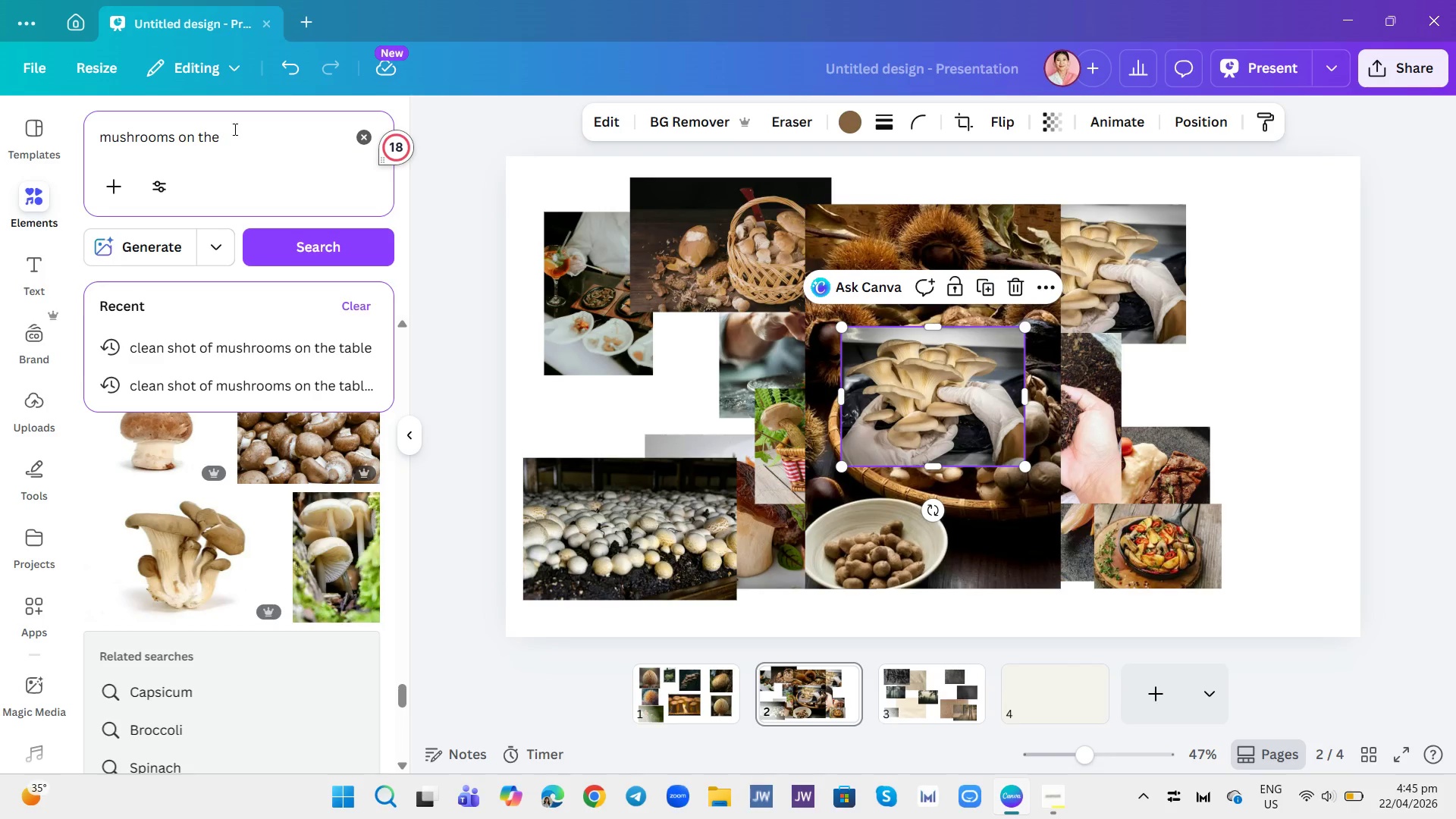 
wait(5.05)
 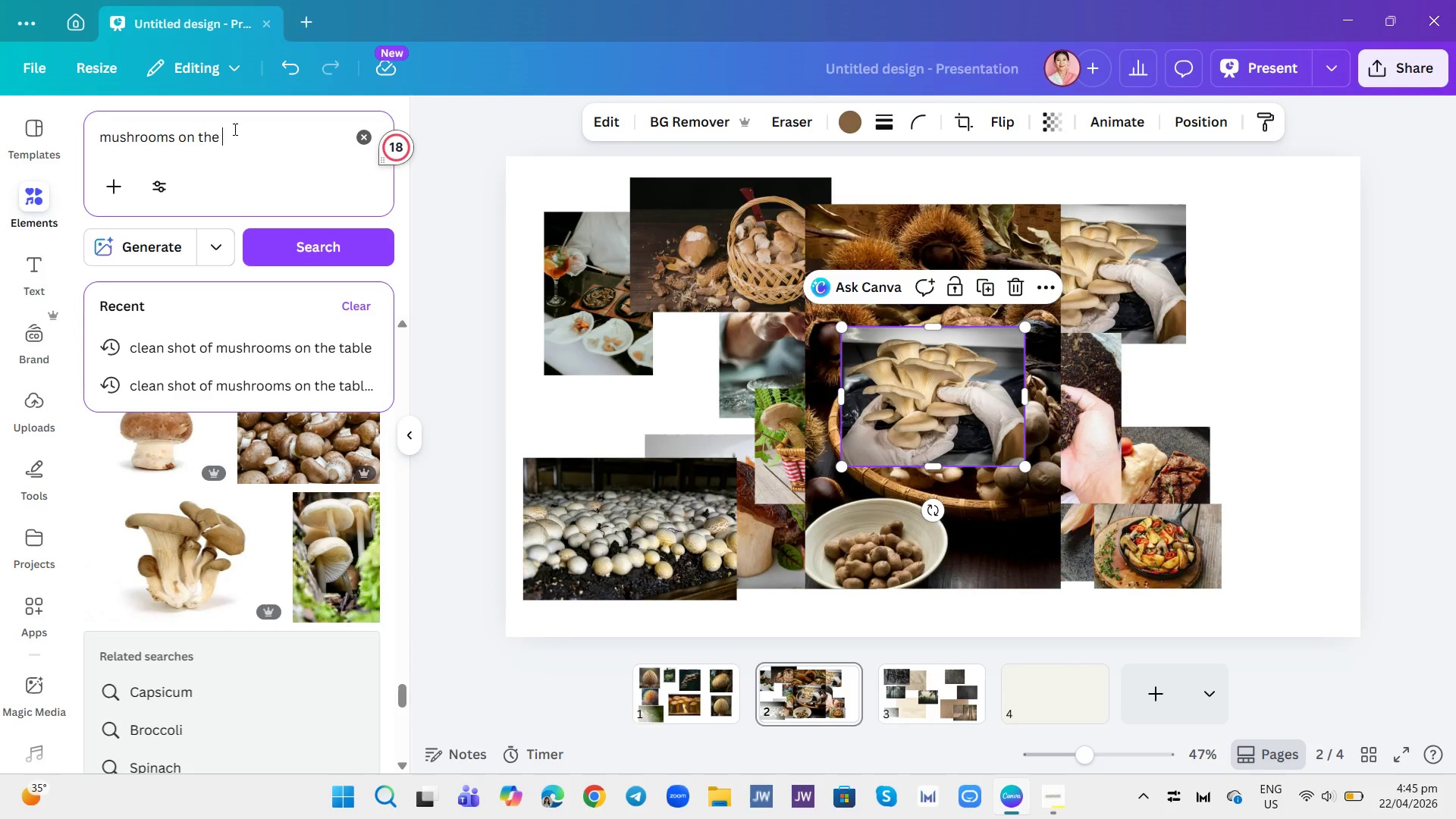 
type(kitchen)
 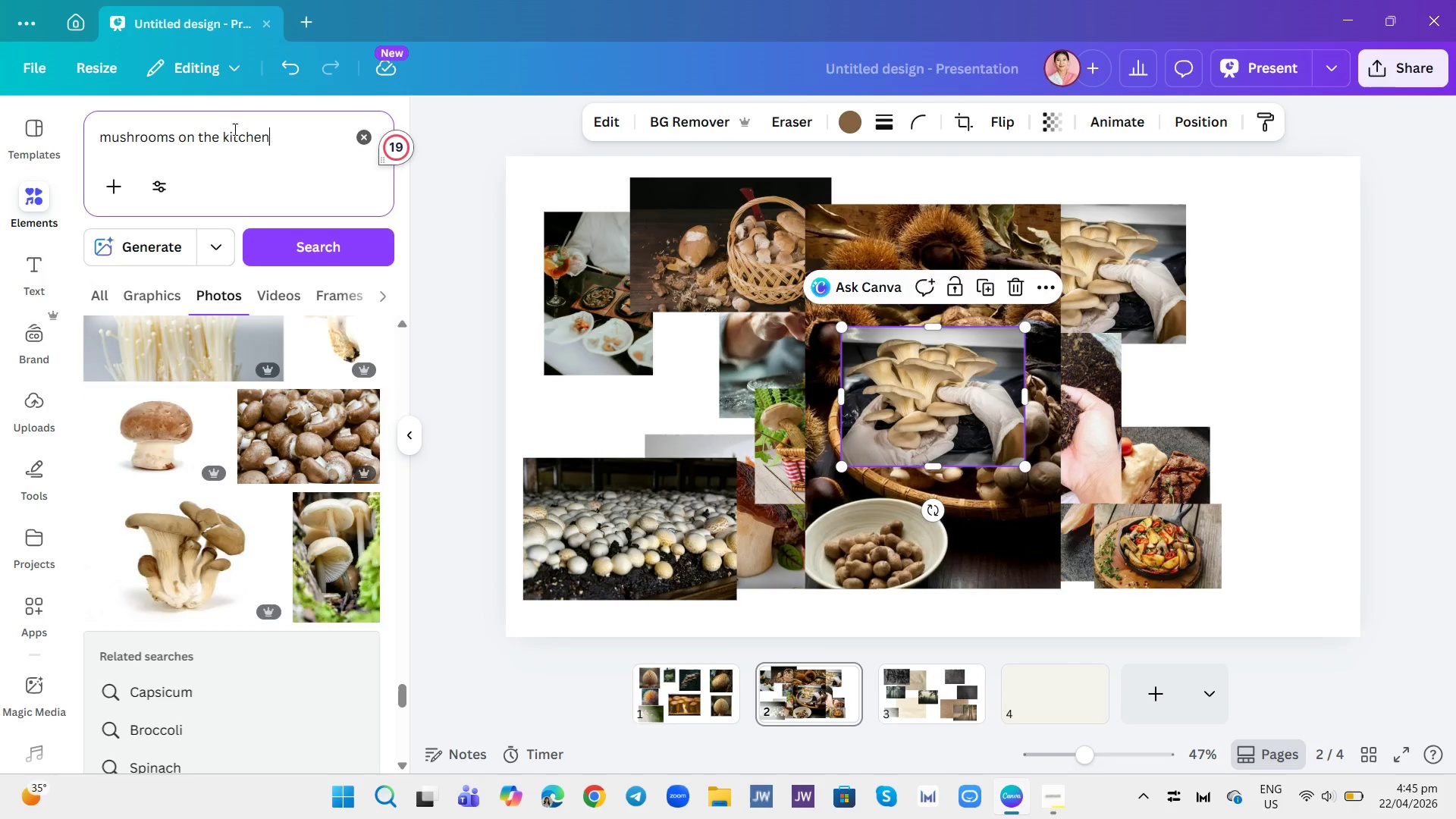 
key(Enter)
 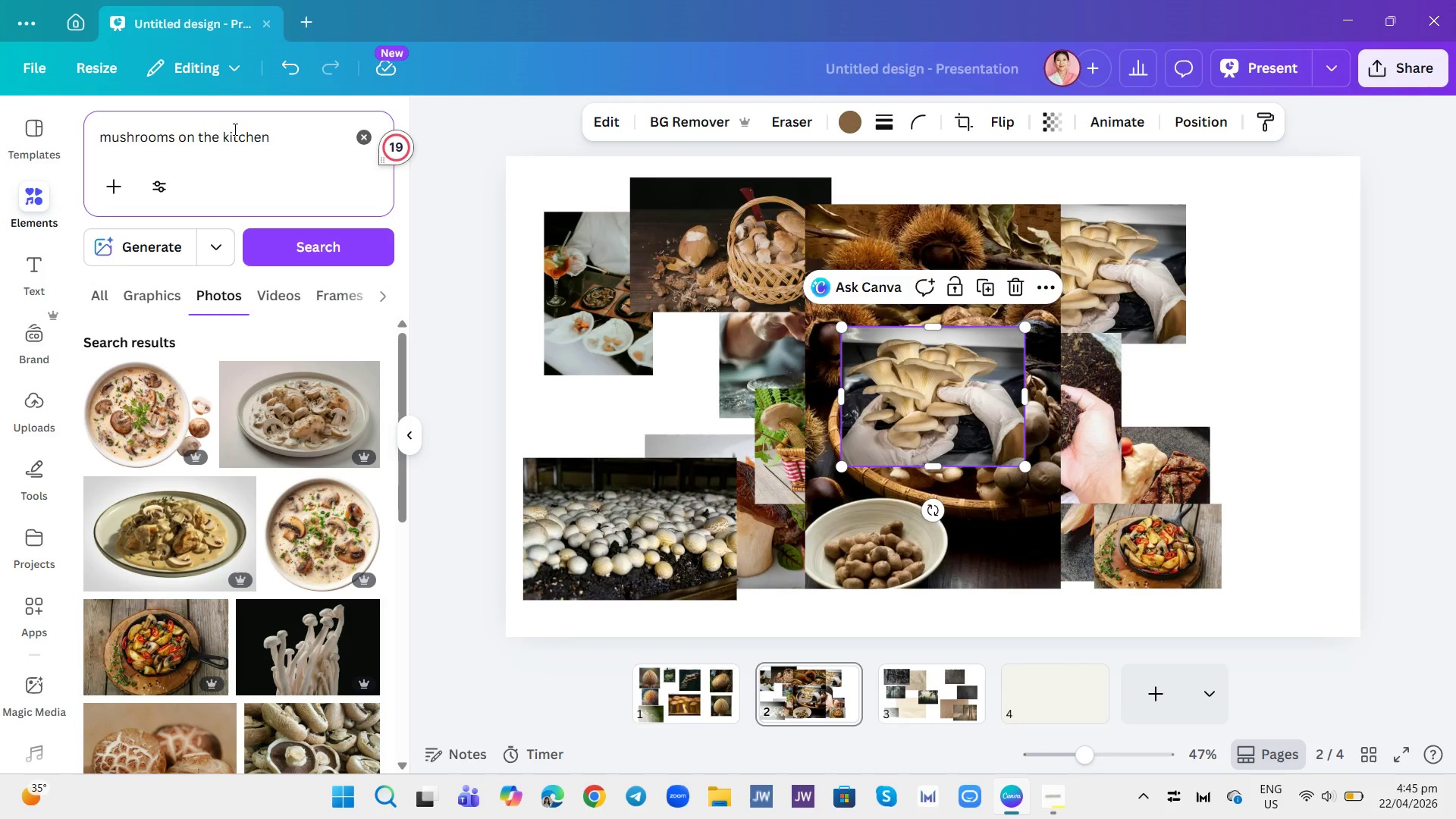 
scroll: coordinate [206, 486], scroll_direction: down, amount: 5.0
 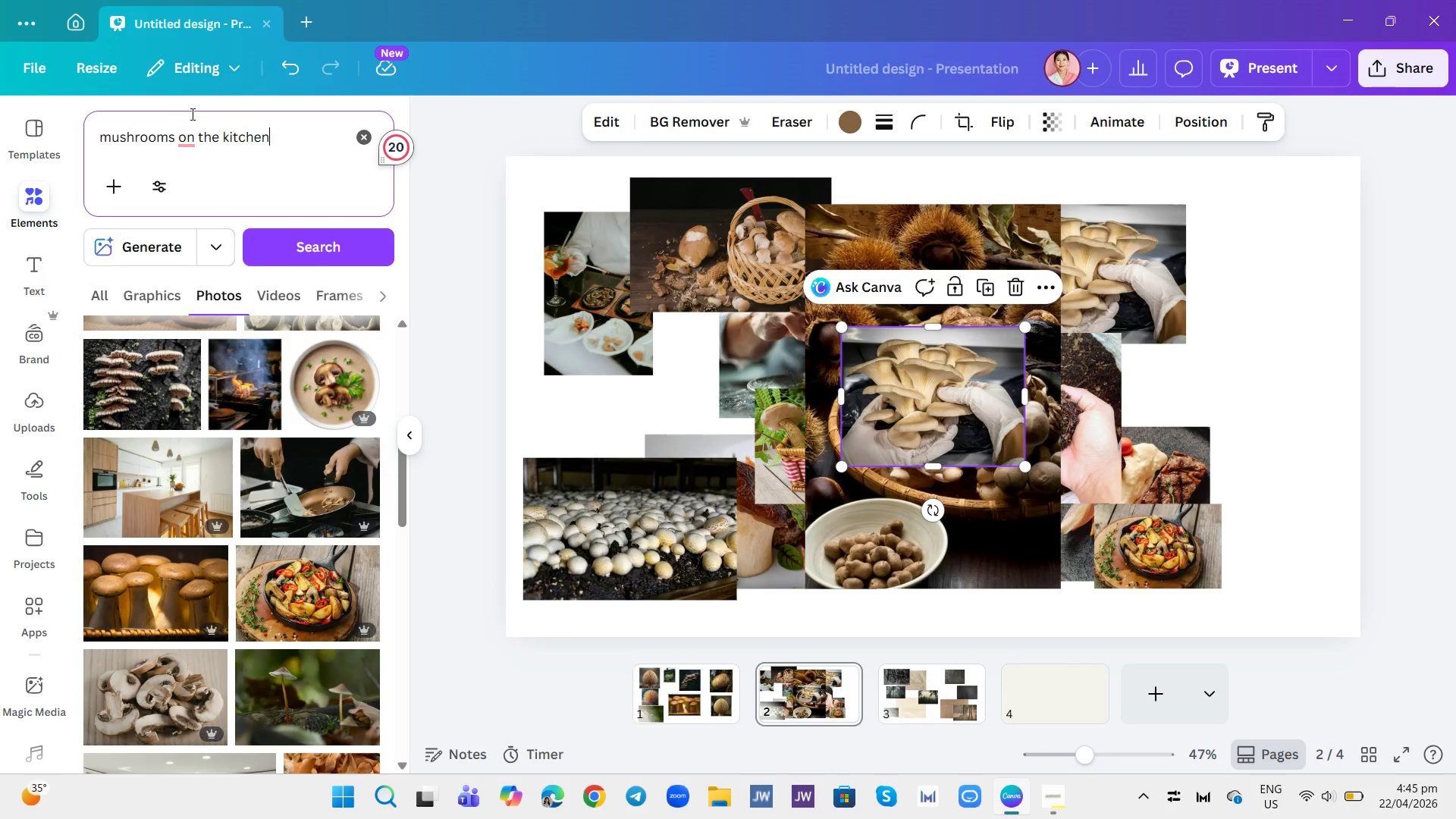 
left_click([108, 139])
 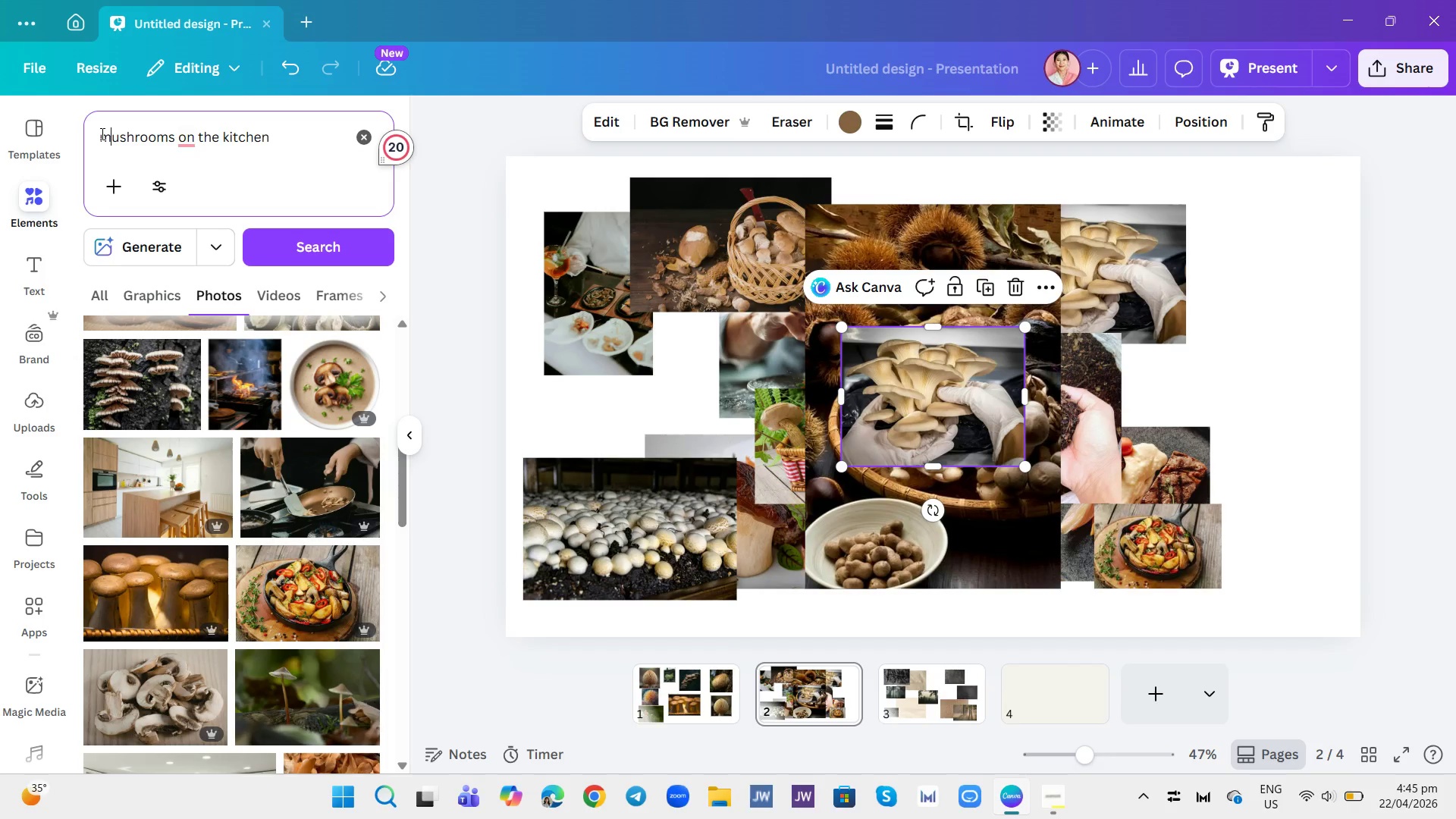 
left_click([101, 133])
 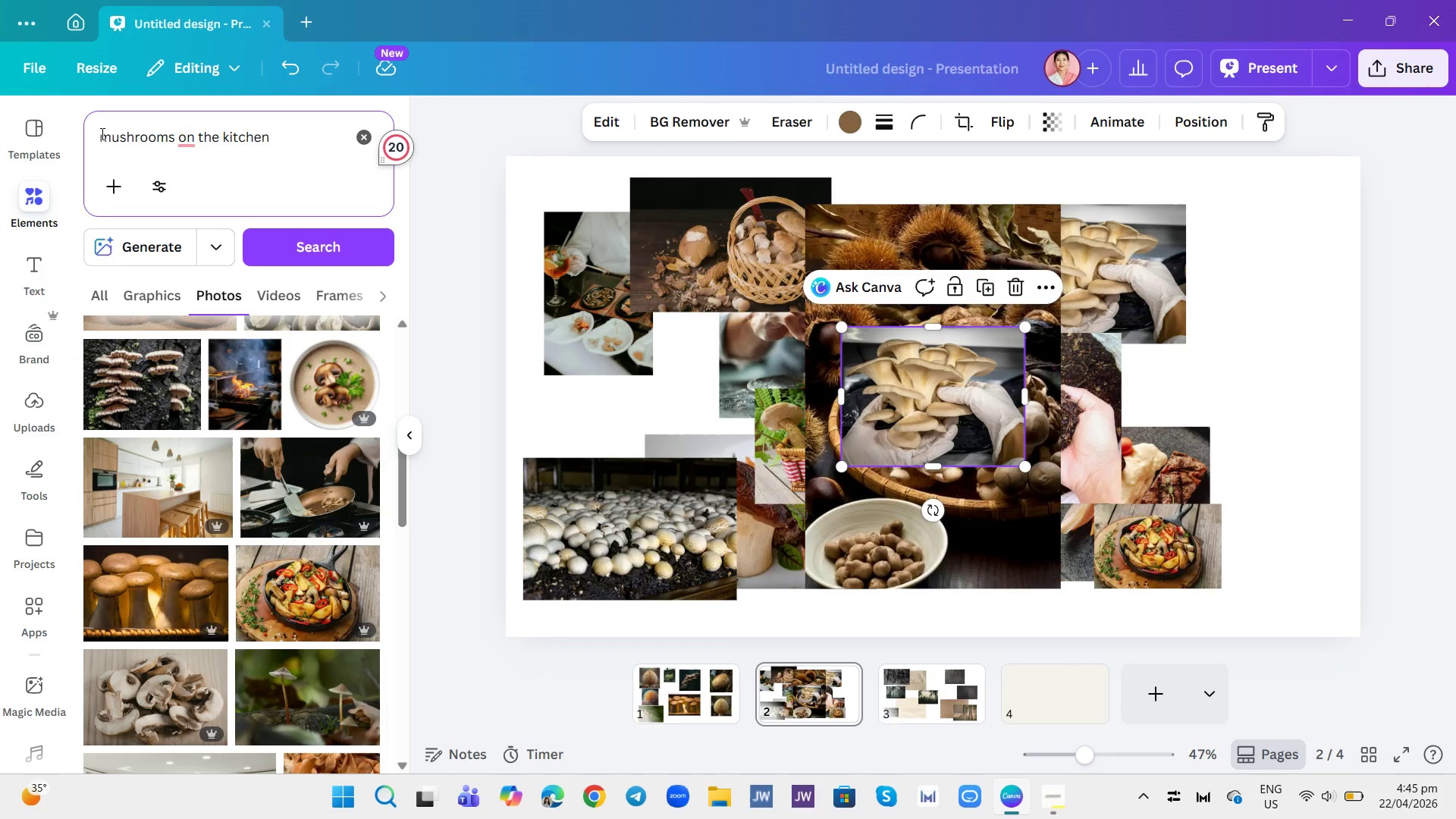 
type(raw )
 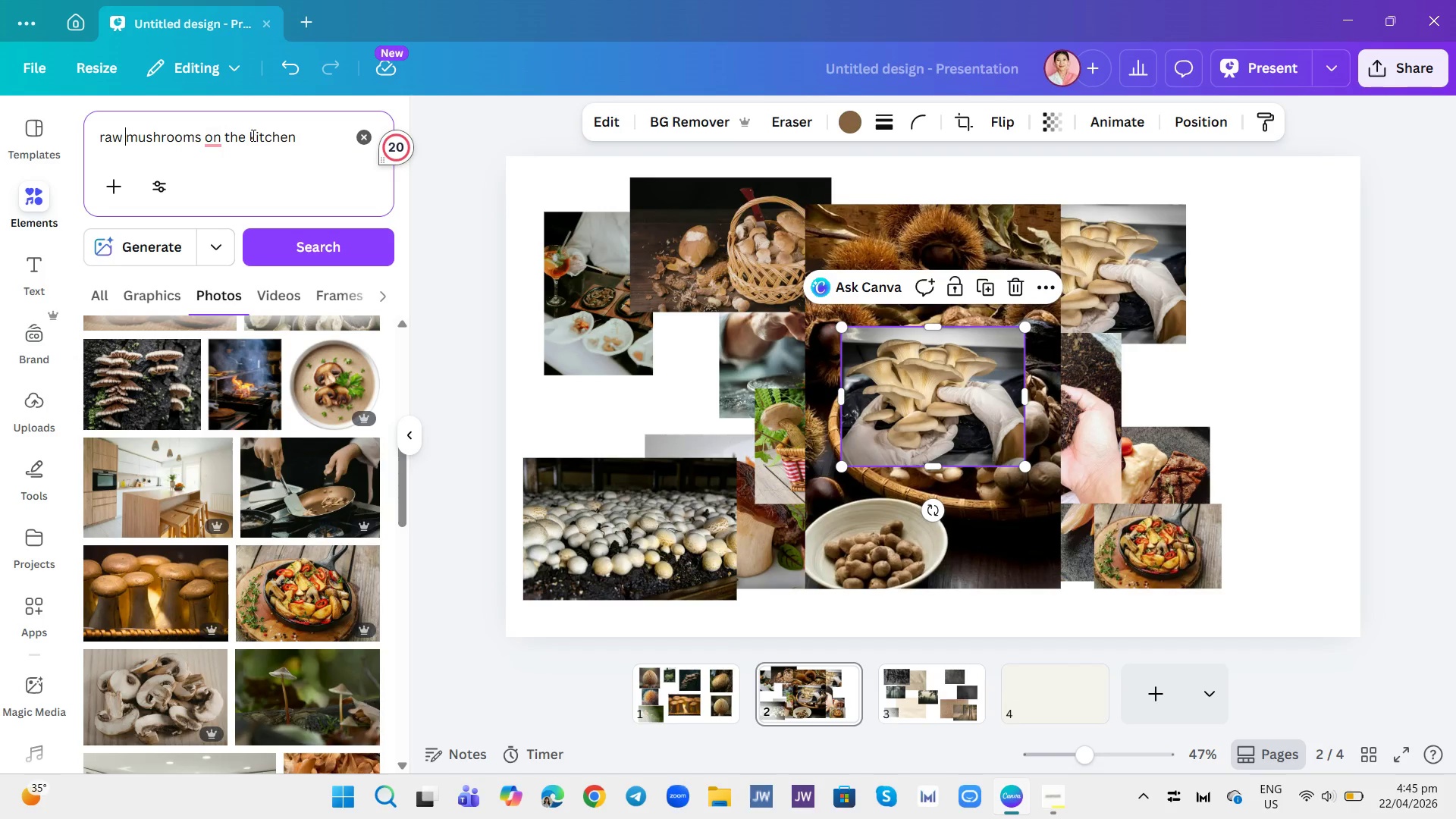 
left_click([300, 143])
 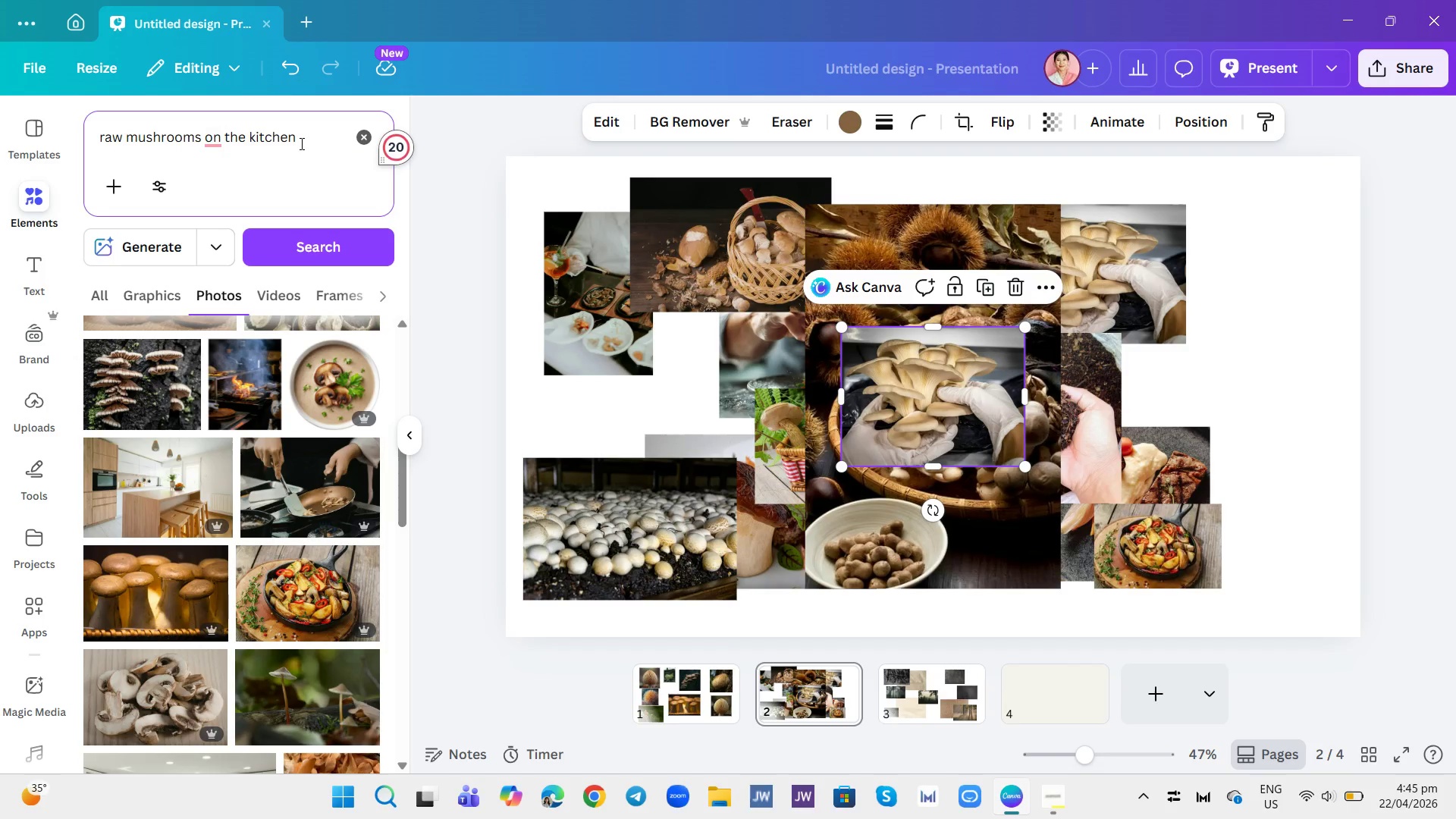 
type( table)
 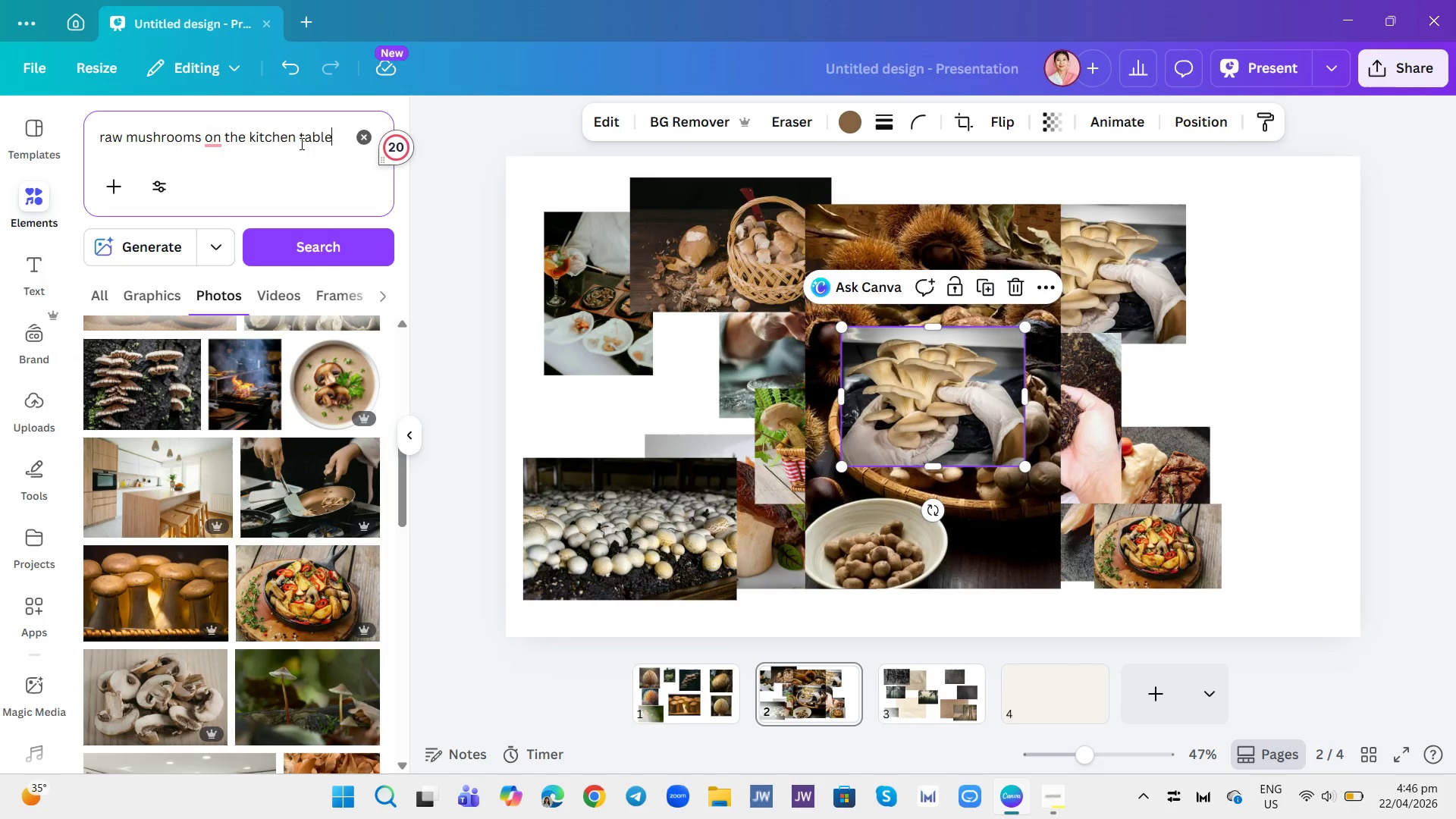 
key(Enter)
 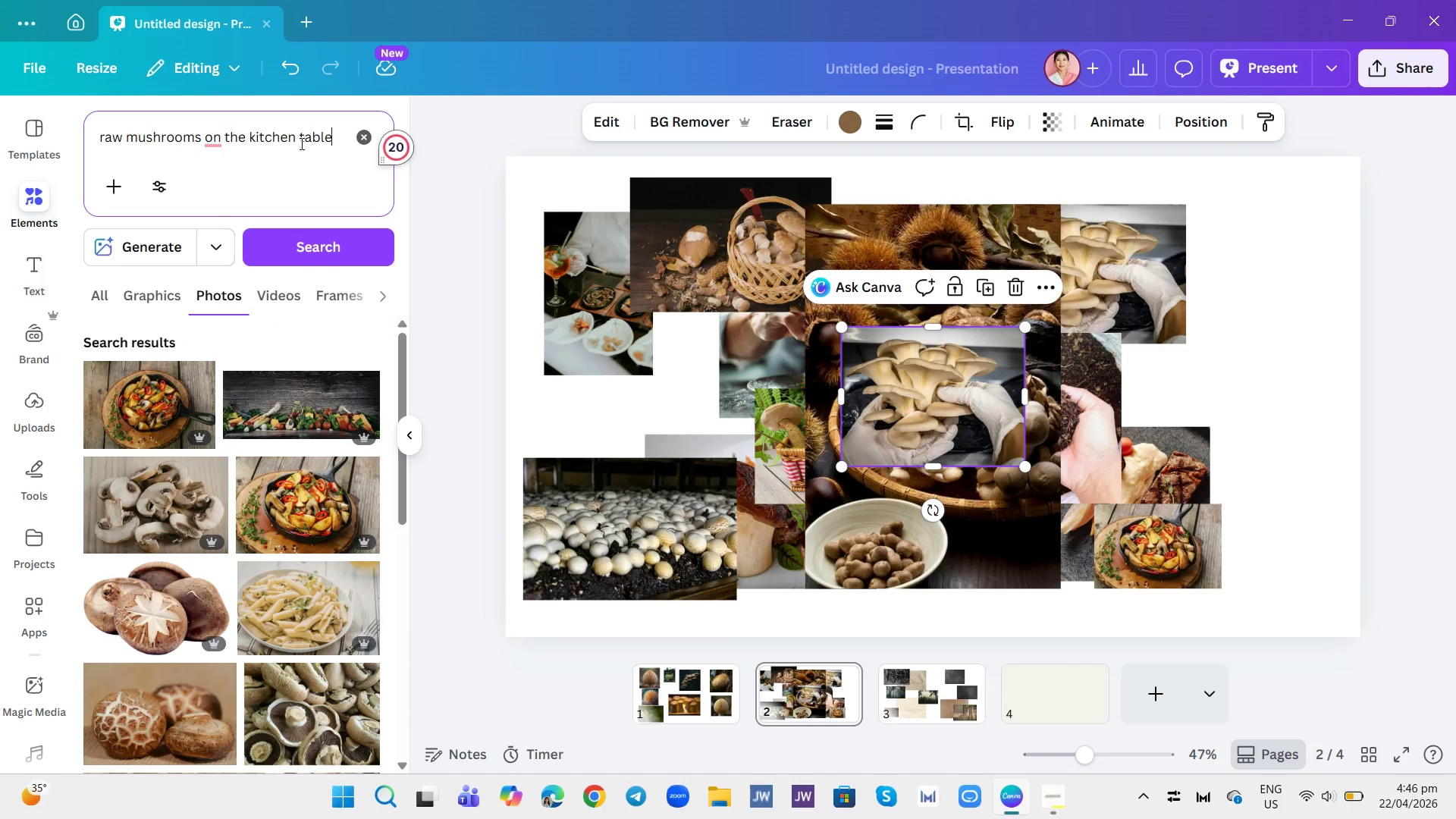 
scroll: coordinate [312, 422], scroll_direction: down, amount: 6.0
 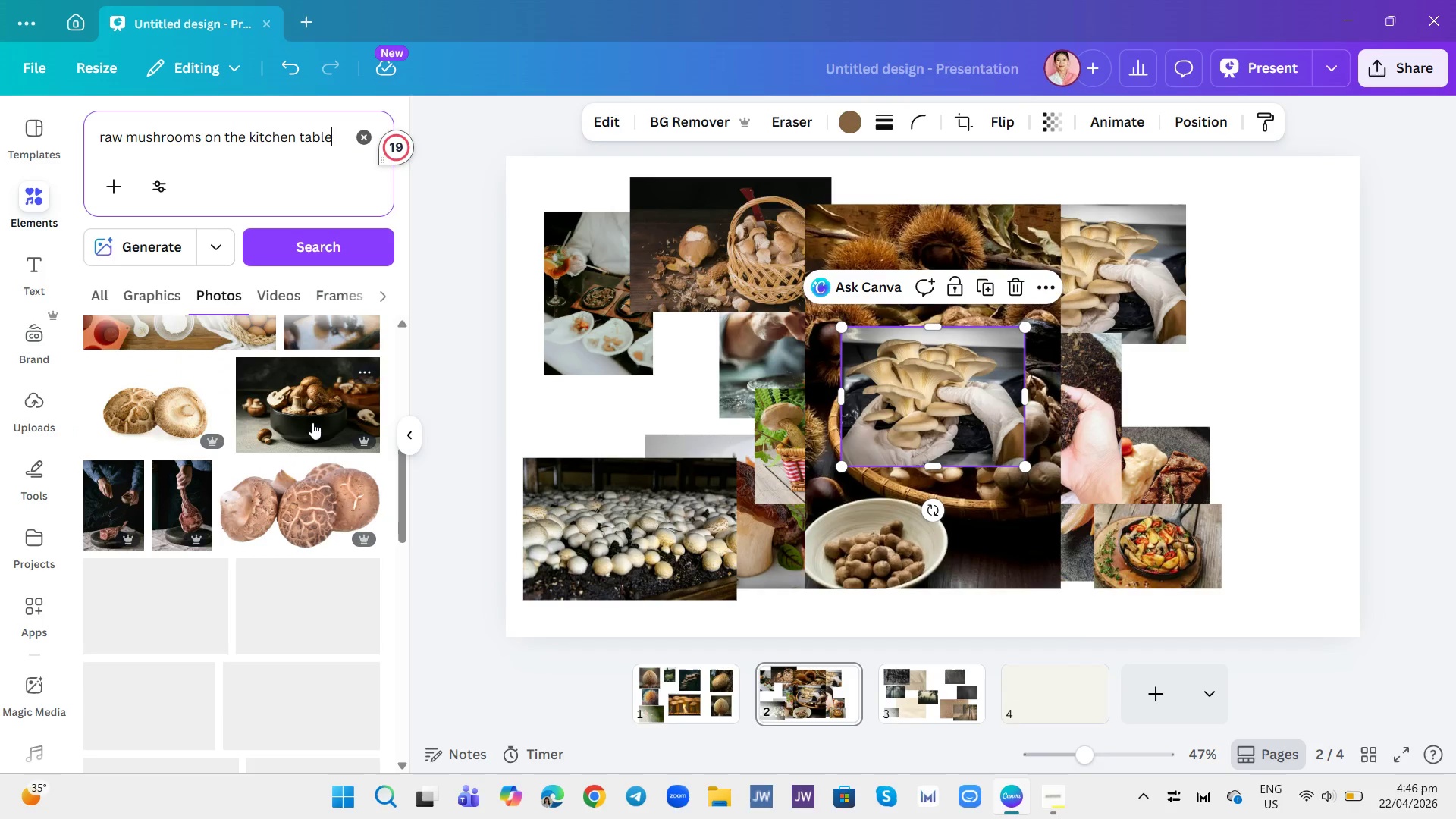 
scroll: coordinate [327, 485], scroll_direction: up, amount: 2.0
 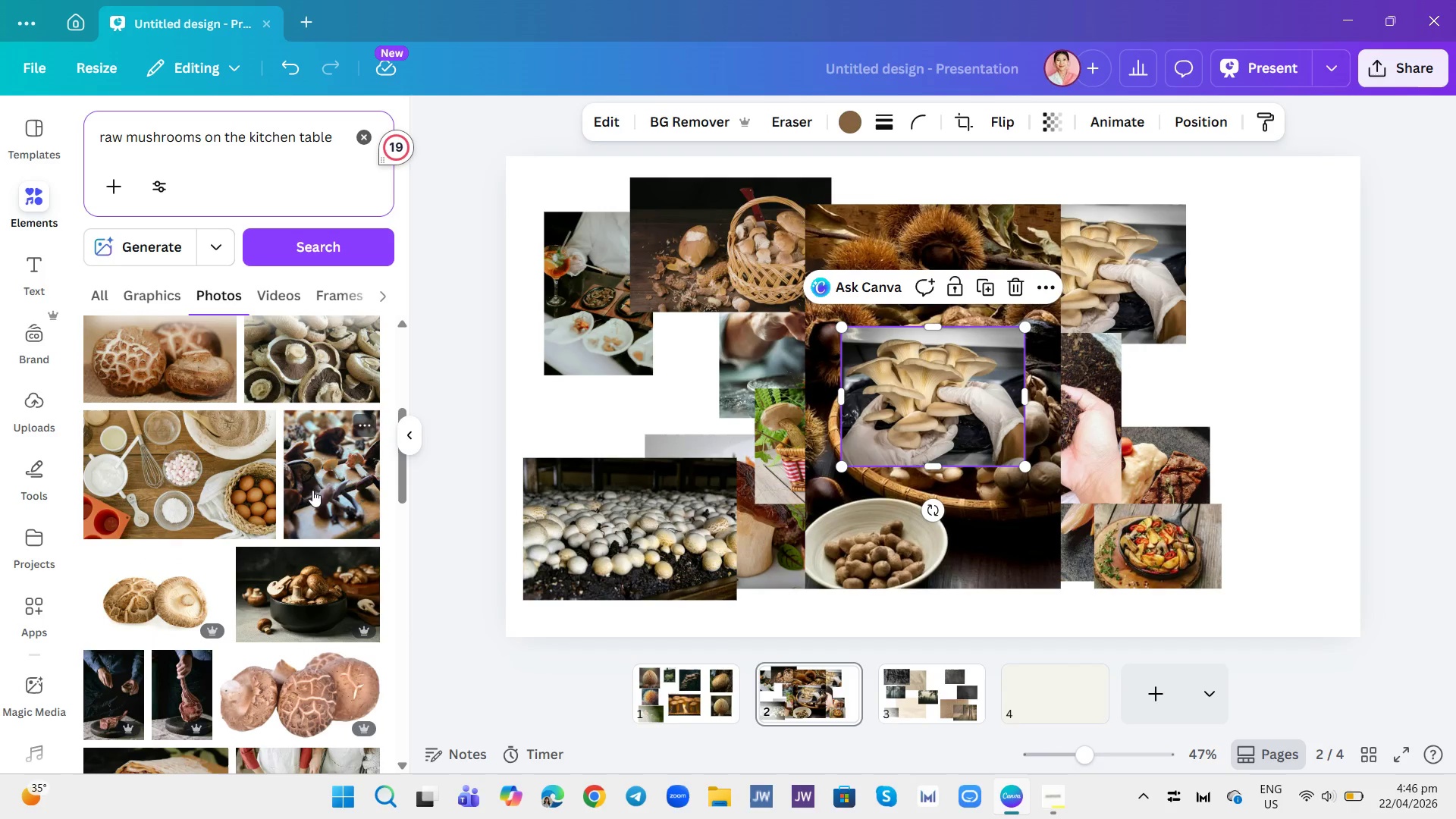 
scroll: coordinate [335, 544], scroll_direction: down, amount: 1.0
 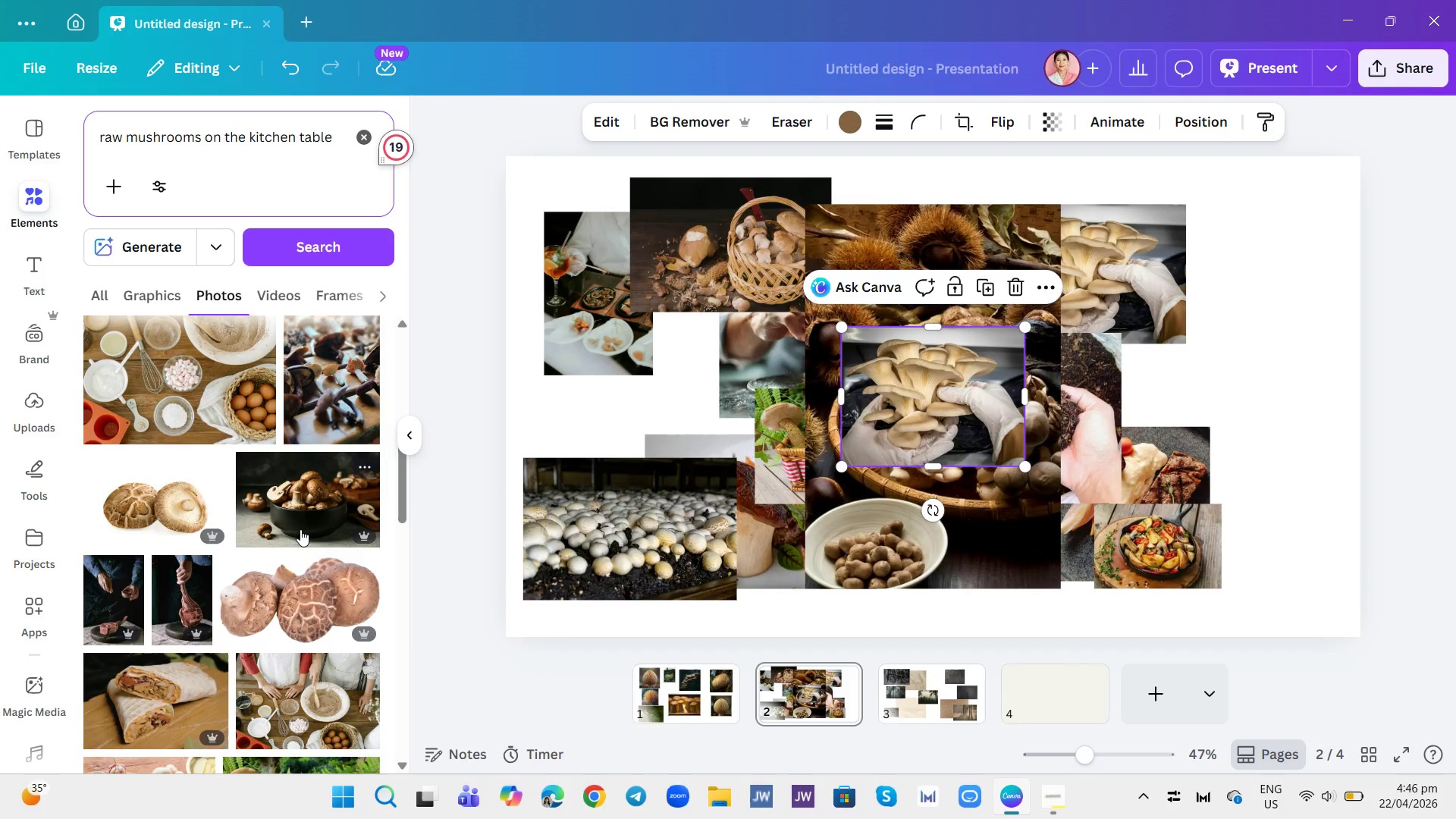 
left_click([300, 529])
 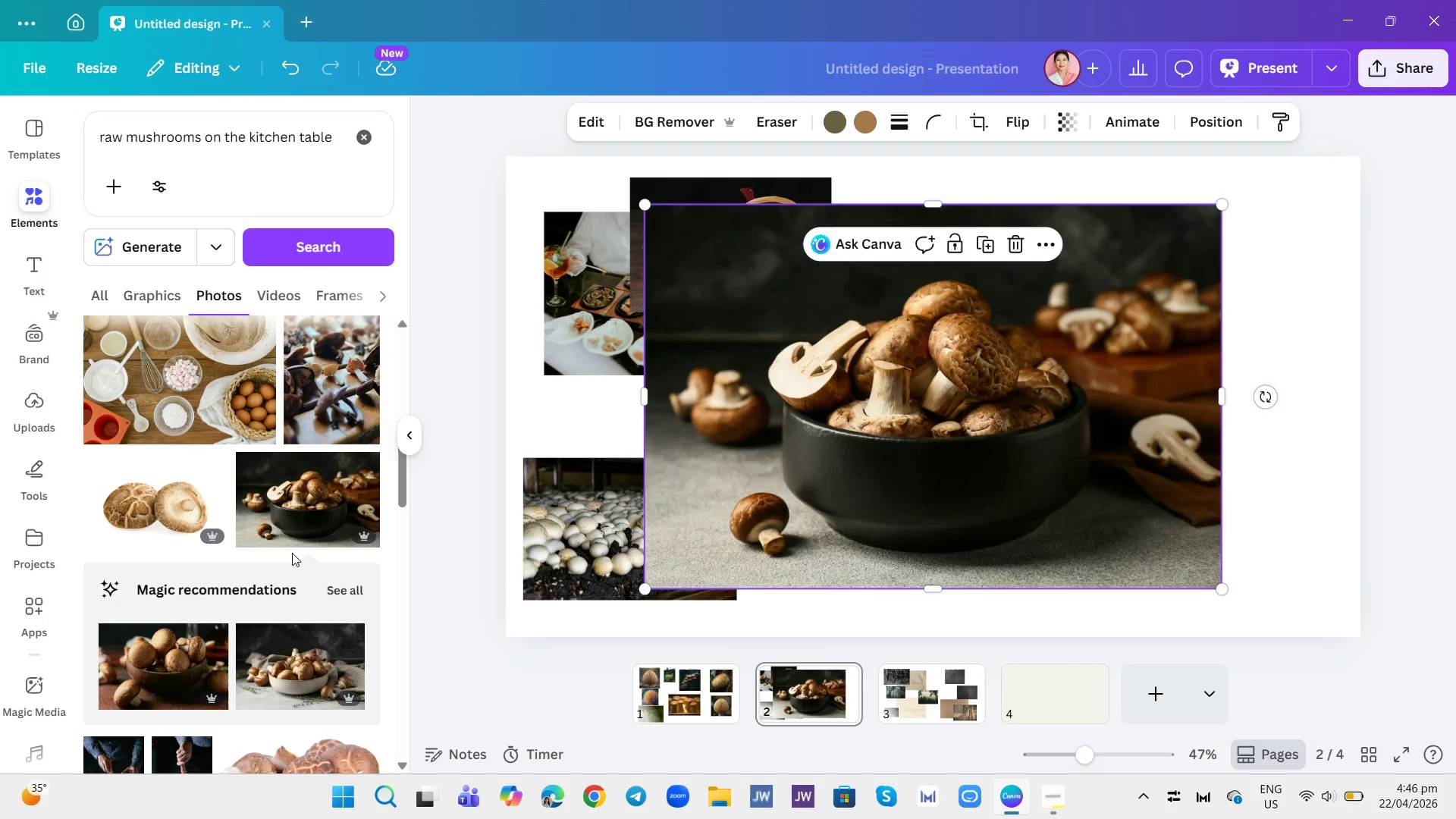 
scroll: coordinate [290, 555], scroll_direction: down, amount: 12.0
 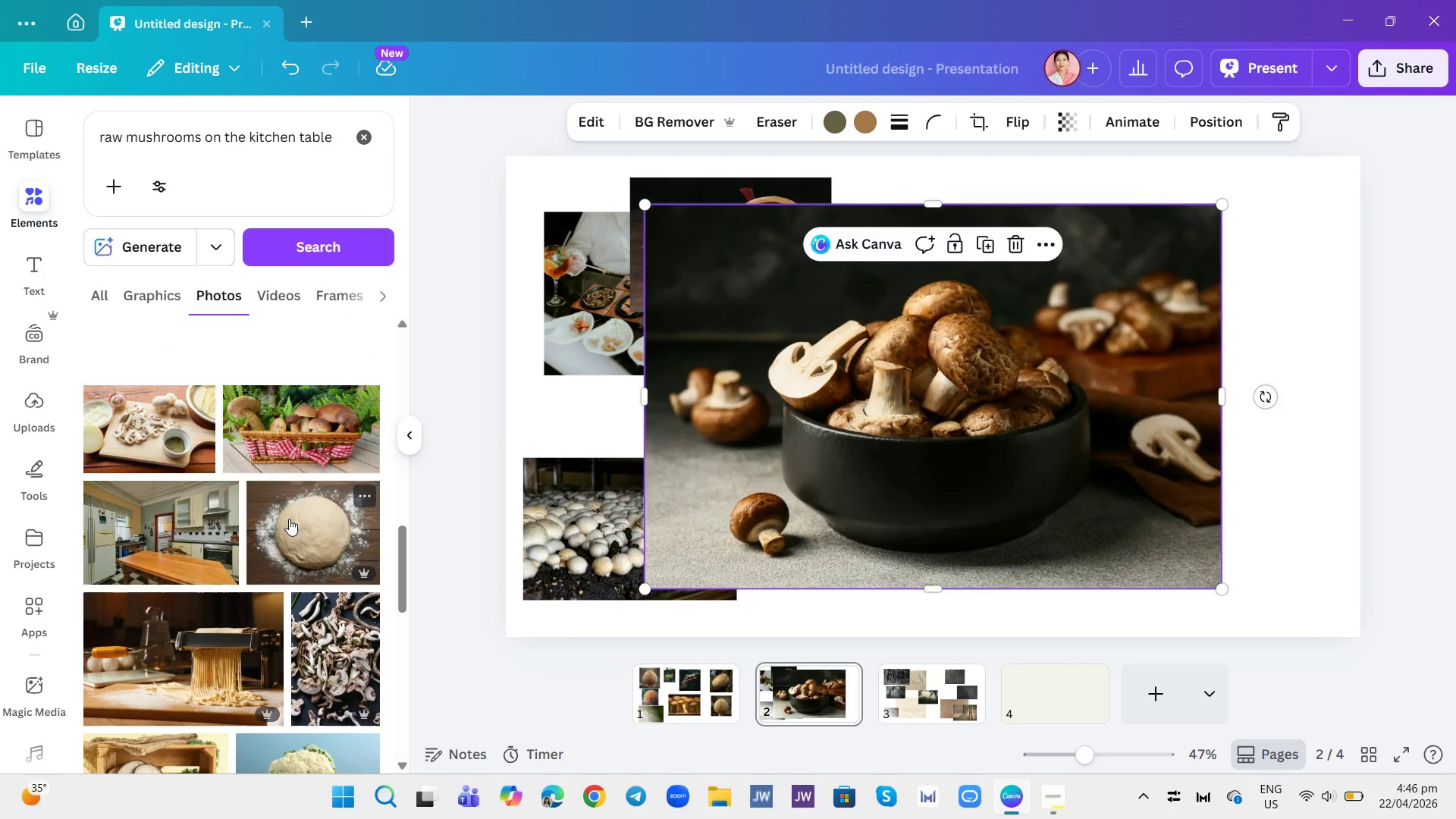 
scroll: coordinate [290, 524], scroll_direction: up, amount: 3.0
 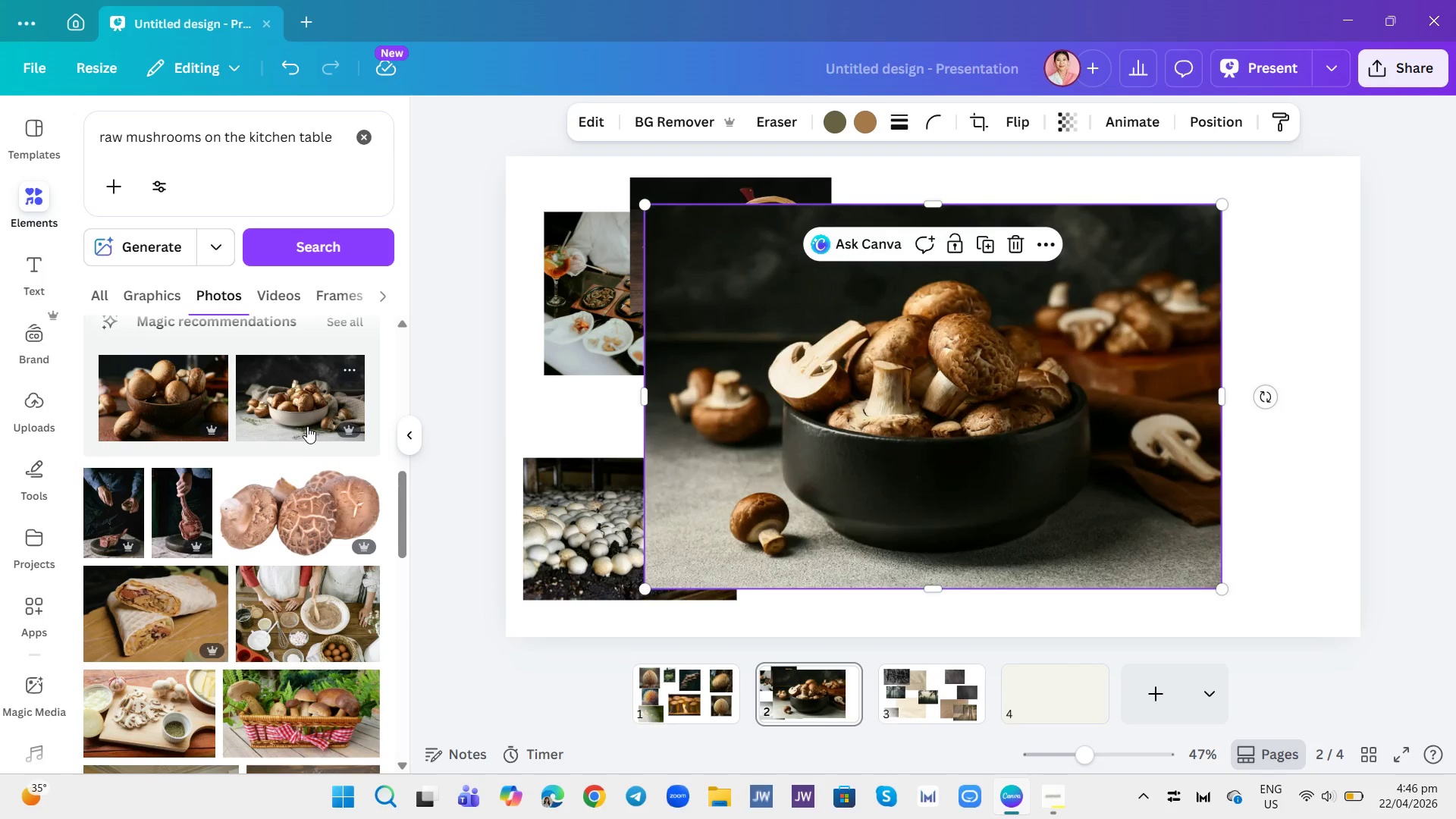 
left_click([307, 424])
 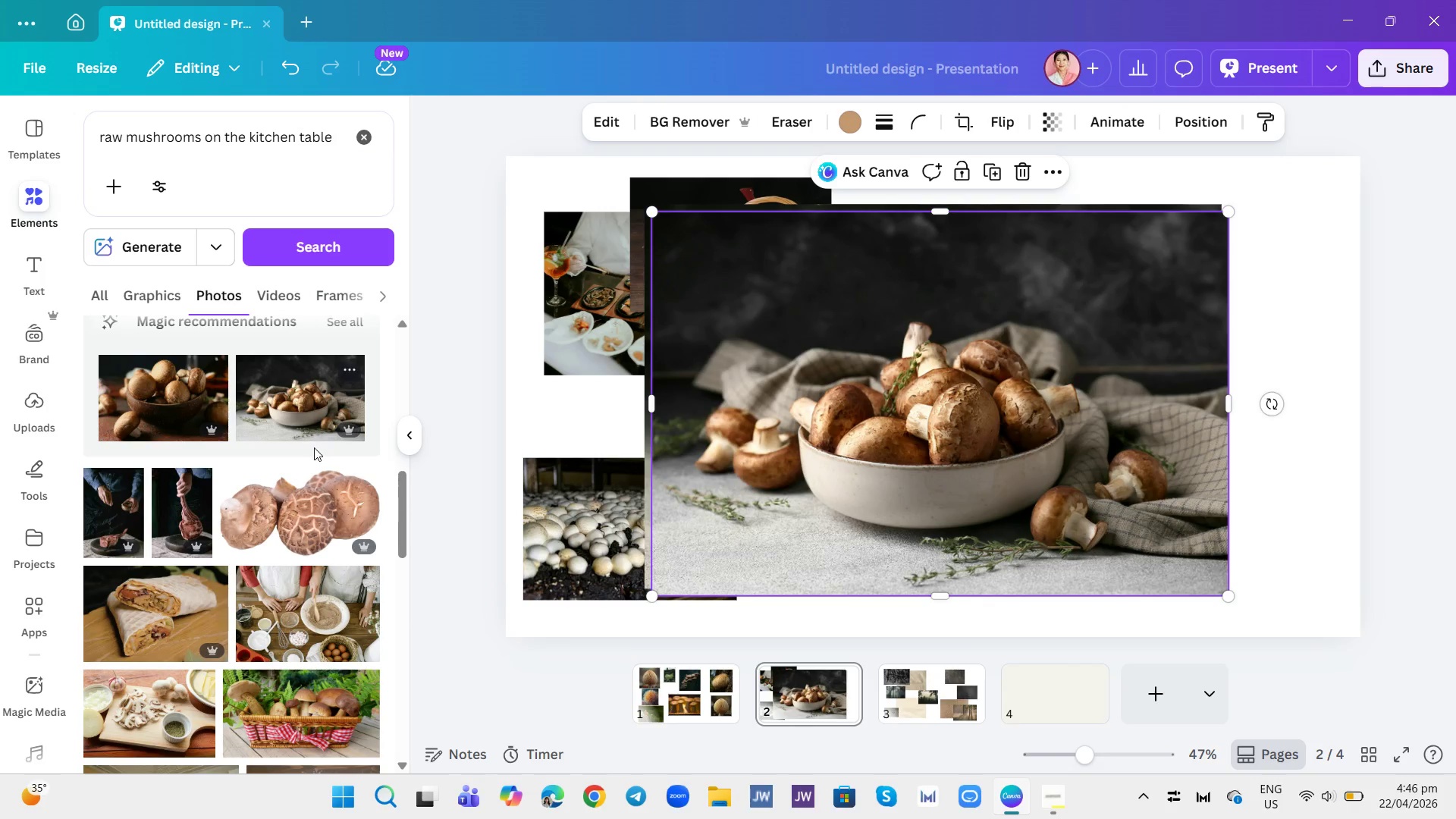 
scroll: coordinate [284, 441], scroll_direction: down, amount: 13.0
 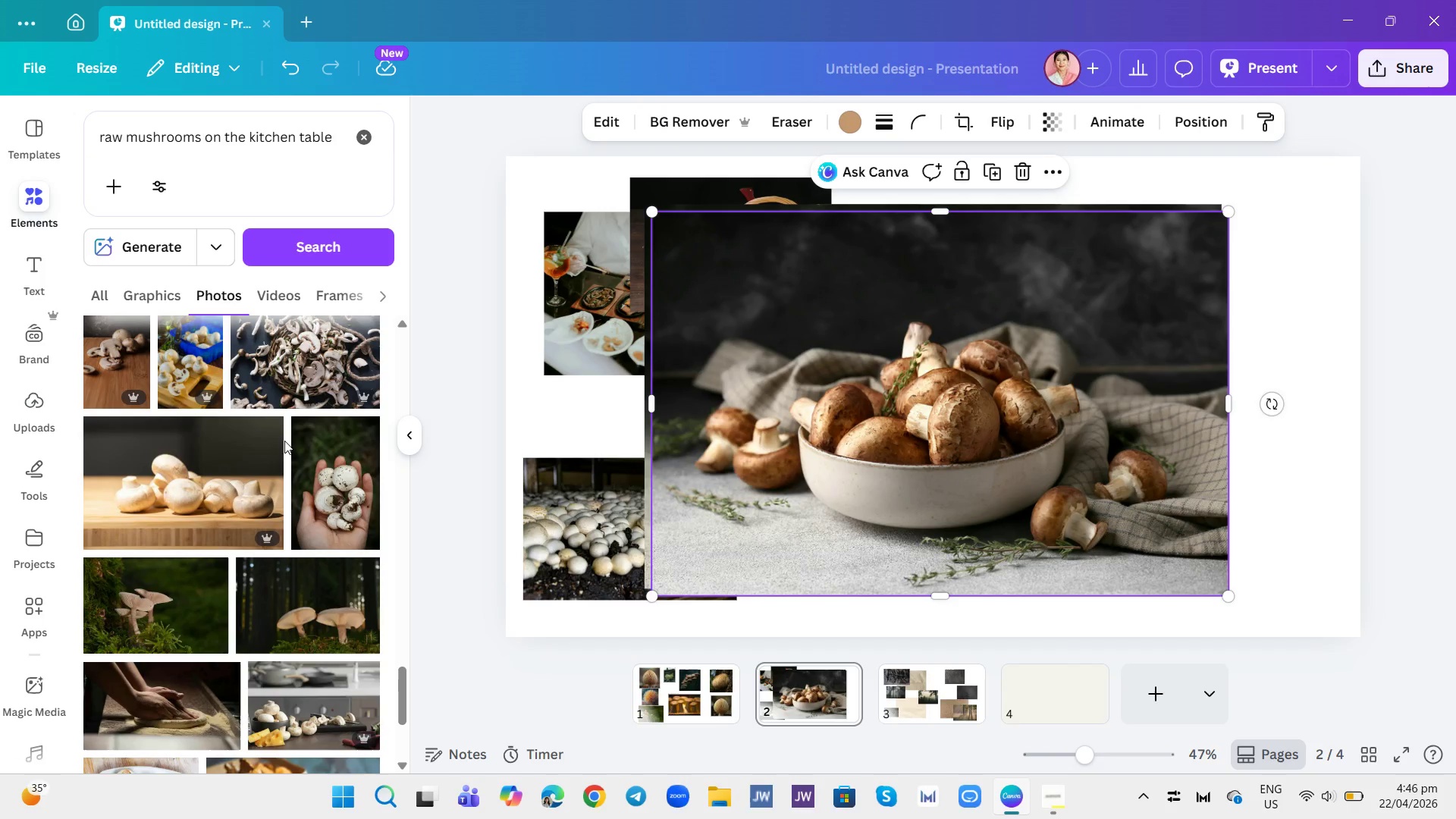 
scroll: coordinate [284, 441], scroll_direction: up, amount: 1.0
 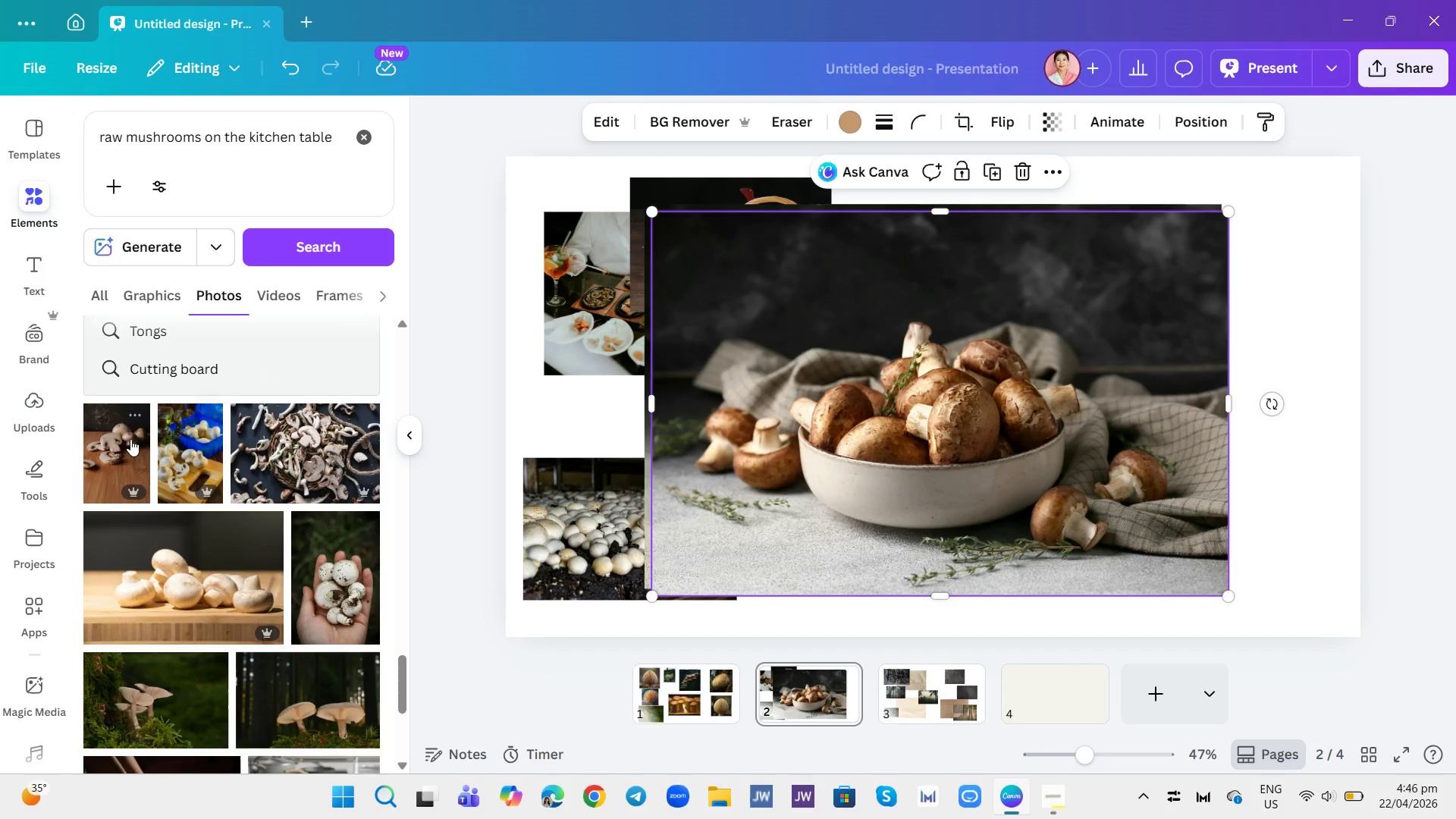 
left_click([130, 451])
 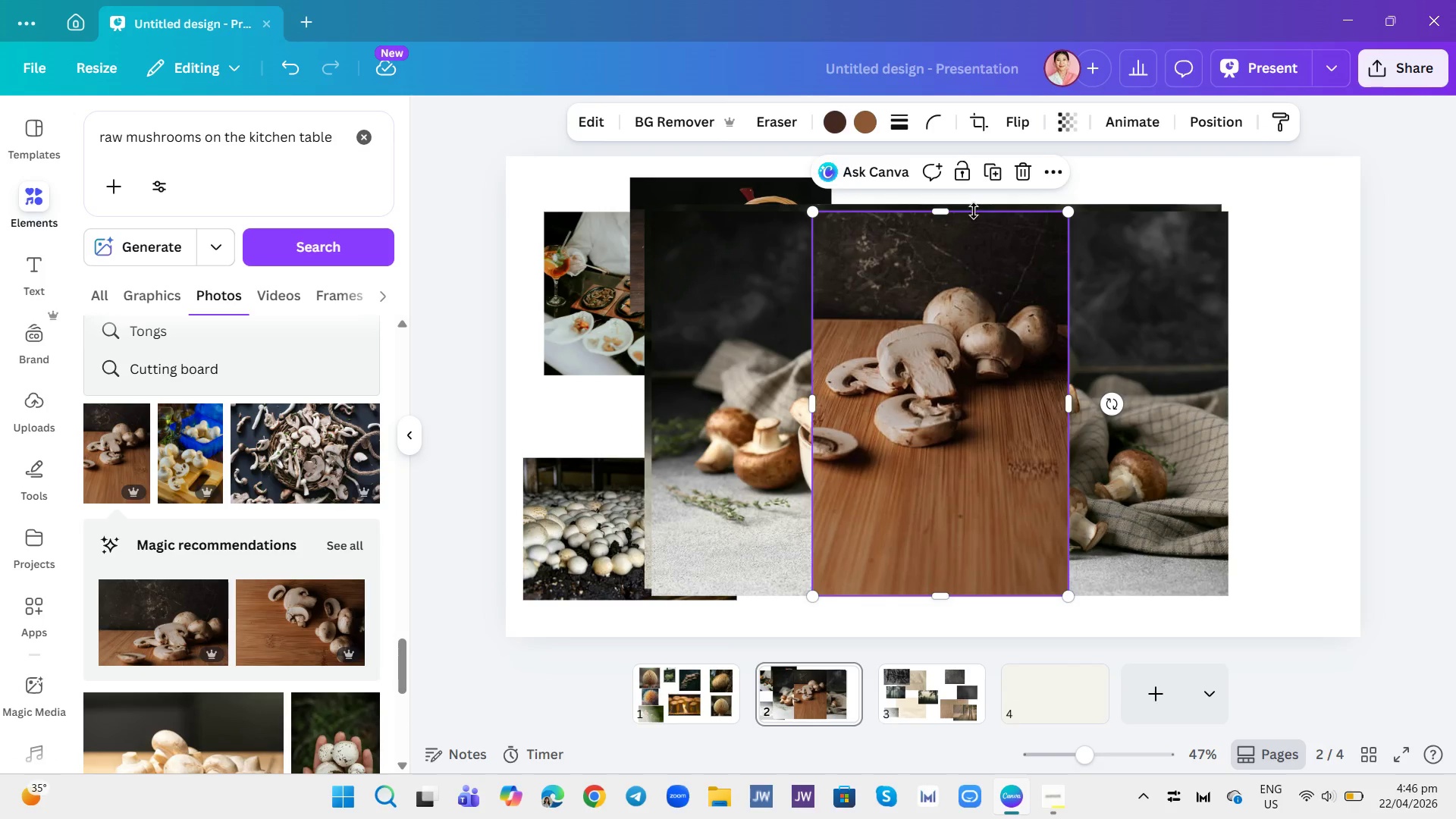 
left_click([1018, 180])
 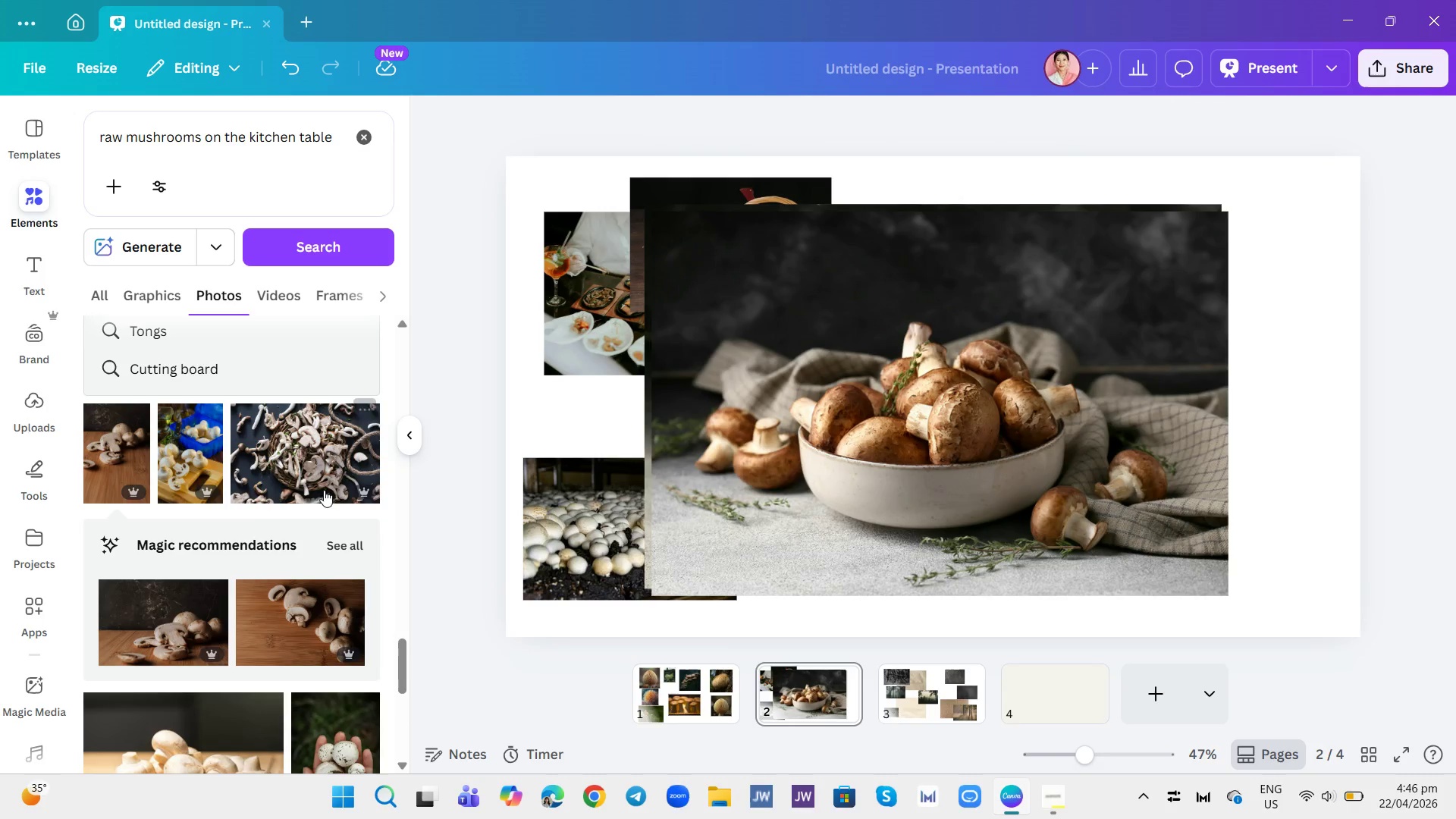 
scroll: coordinate [243, 509], scroll_direction: down, amount: 5.0
 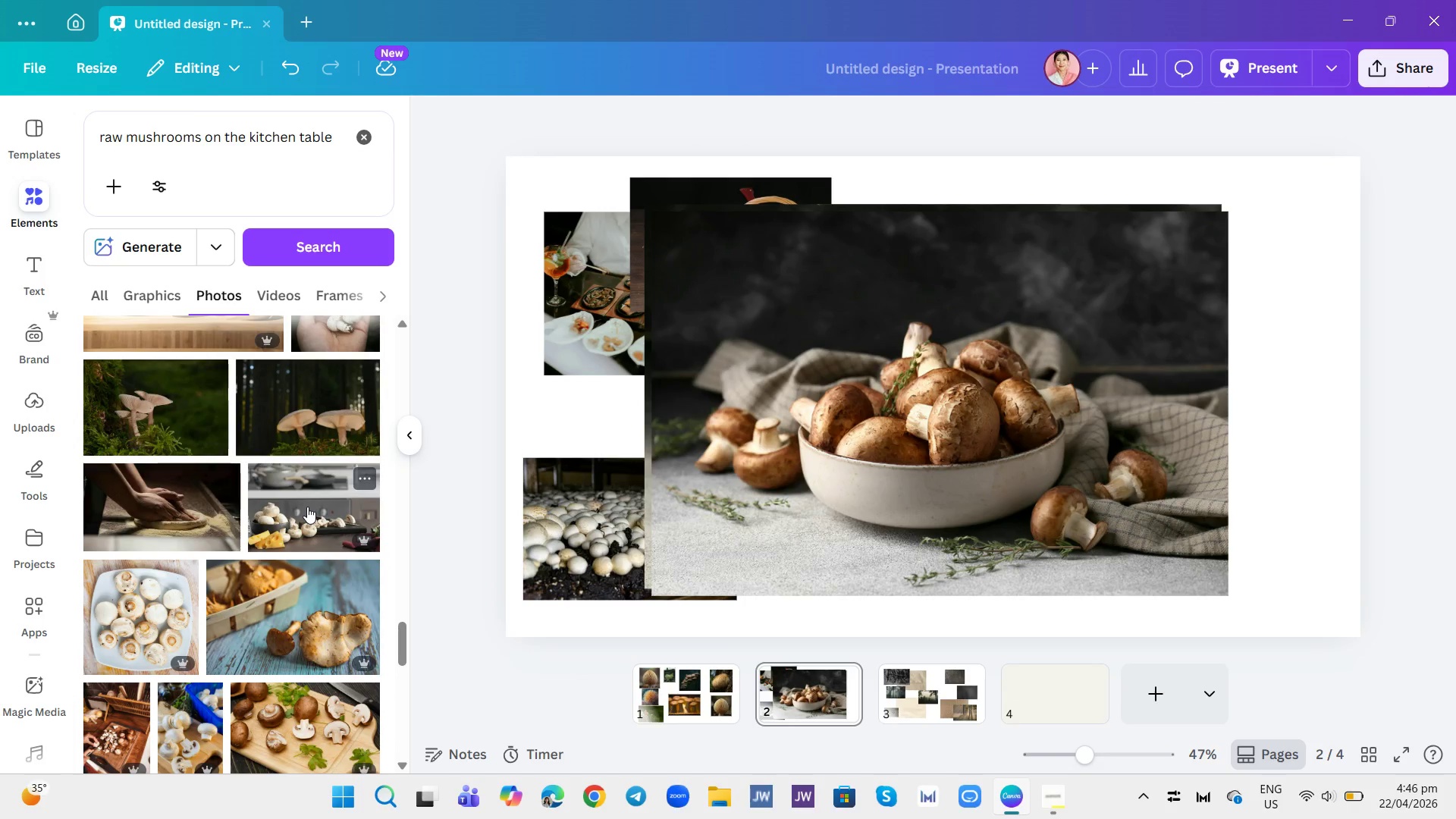 
left_click([307, 507])
 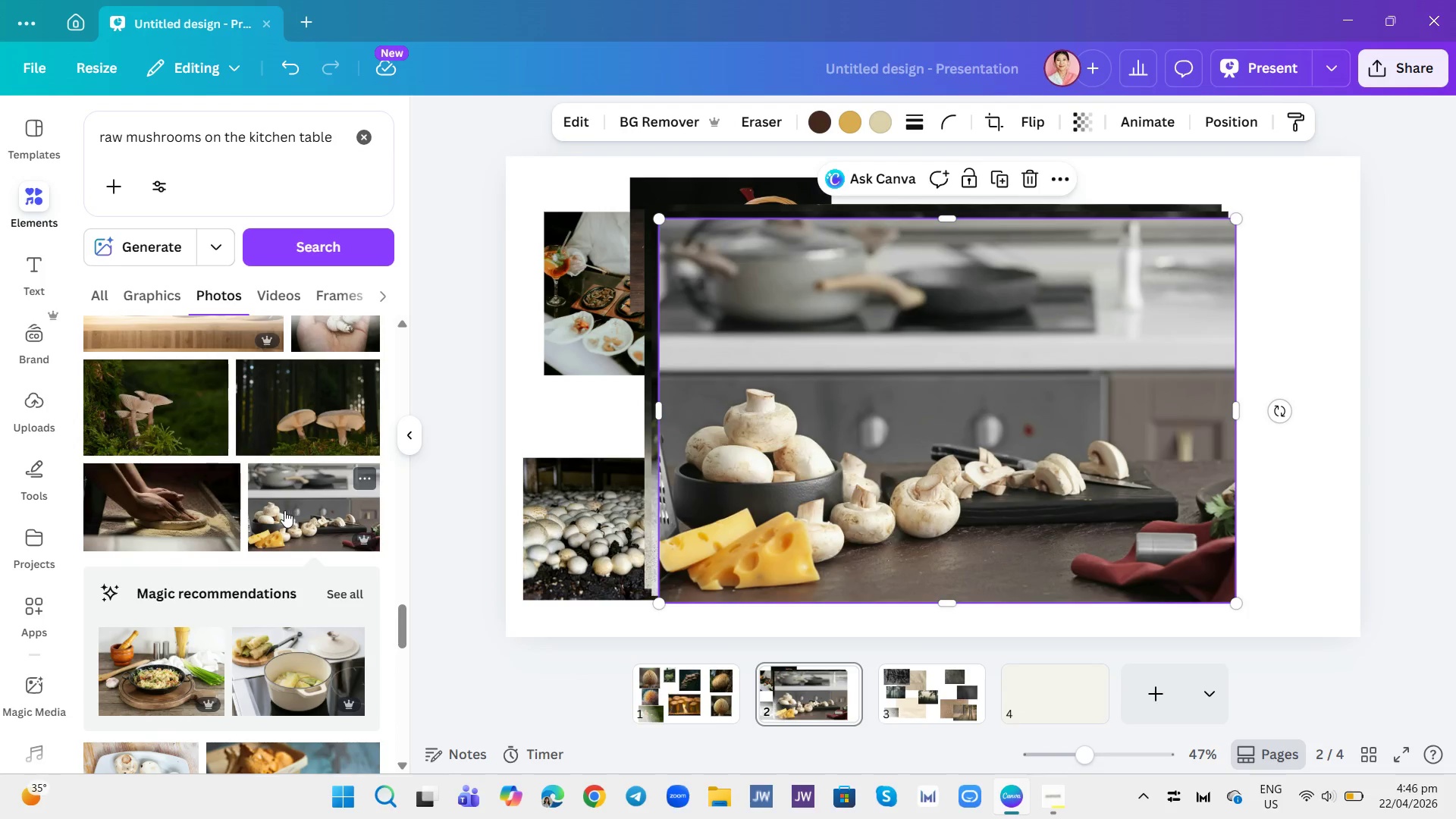 
scroll: coordinate [286, 520], scroll_direction: down, amount: 1.0
 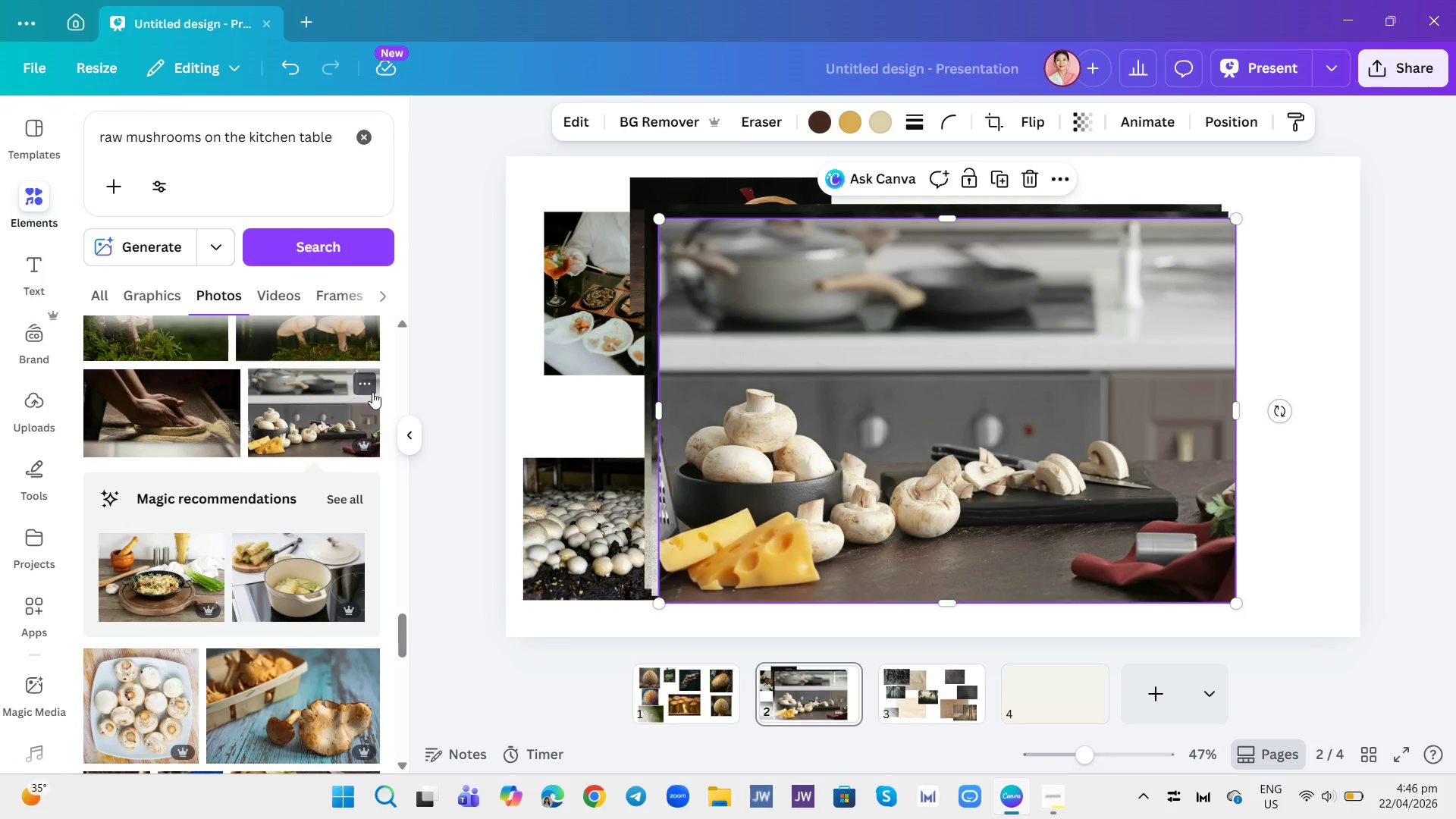 
left_click([363, 390])
 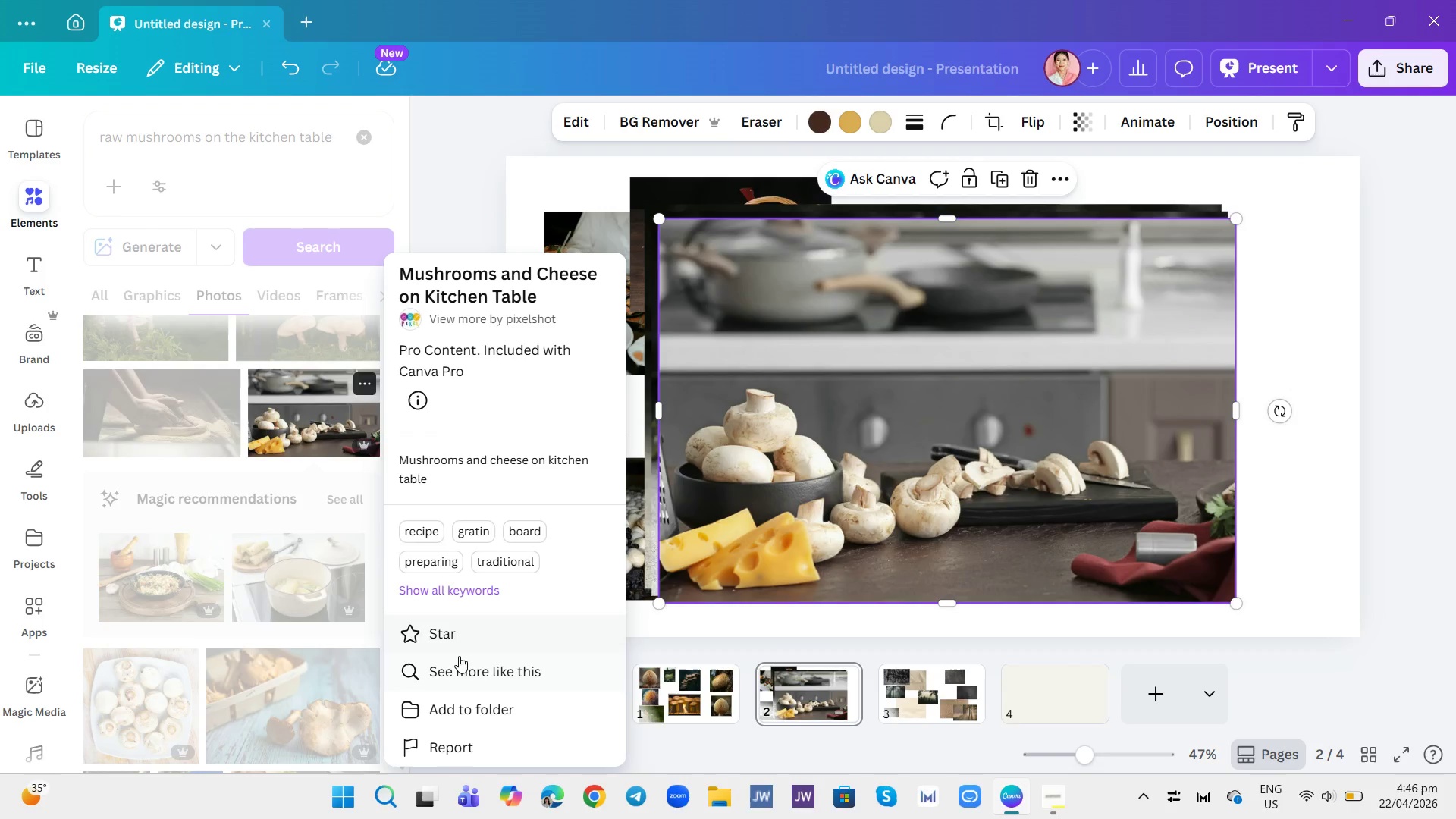 
left_click([460, 665])
 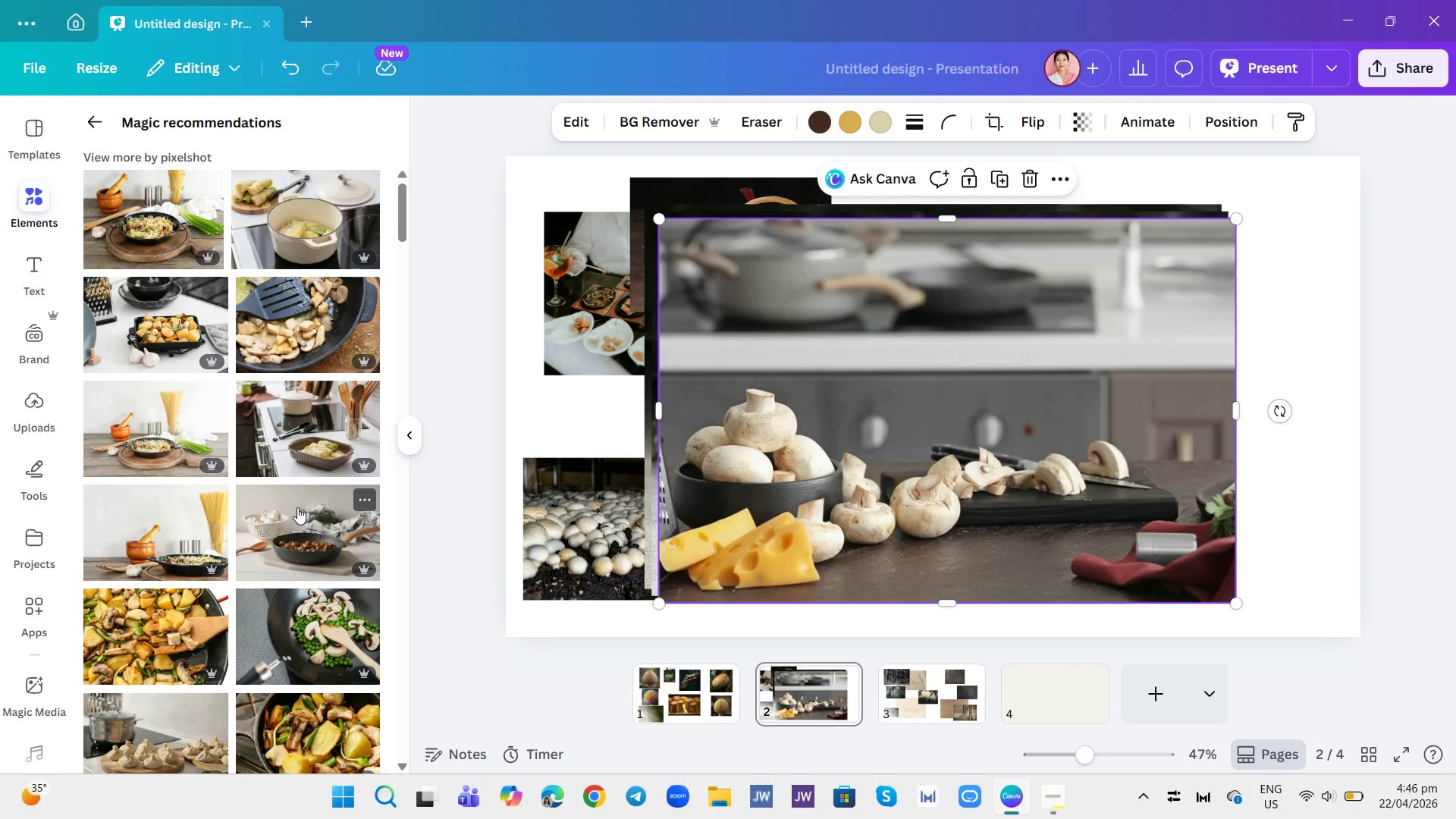 
scroll: coordinate [218, 475], scroll_direction: down, amount: 24.0
 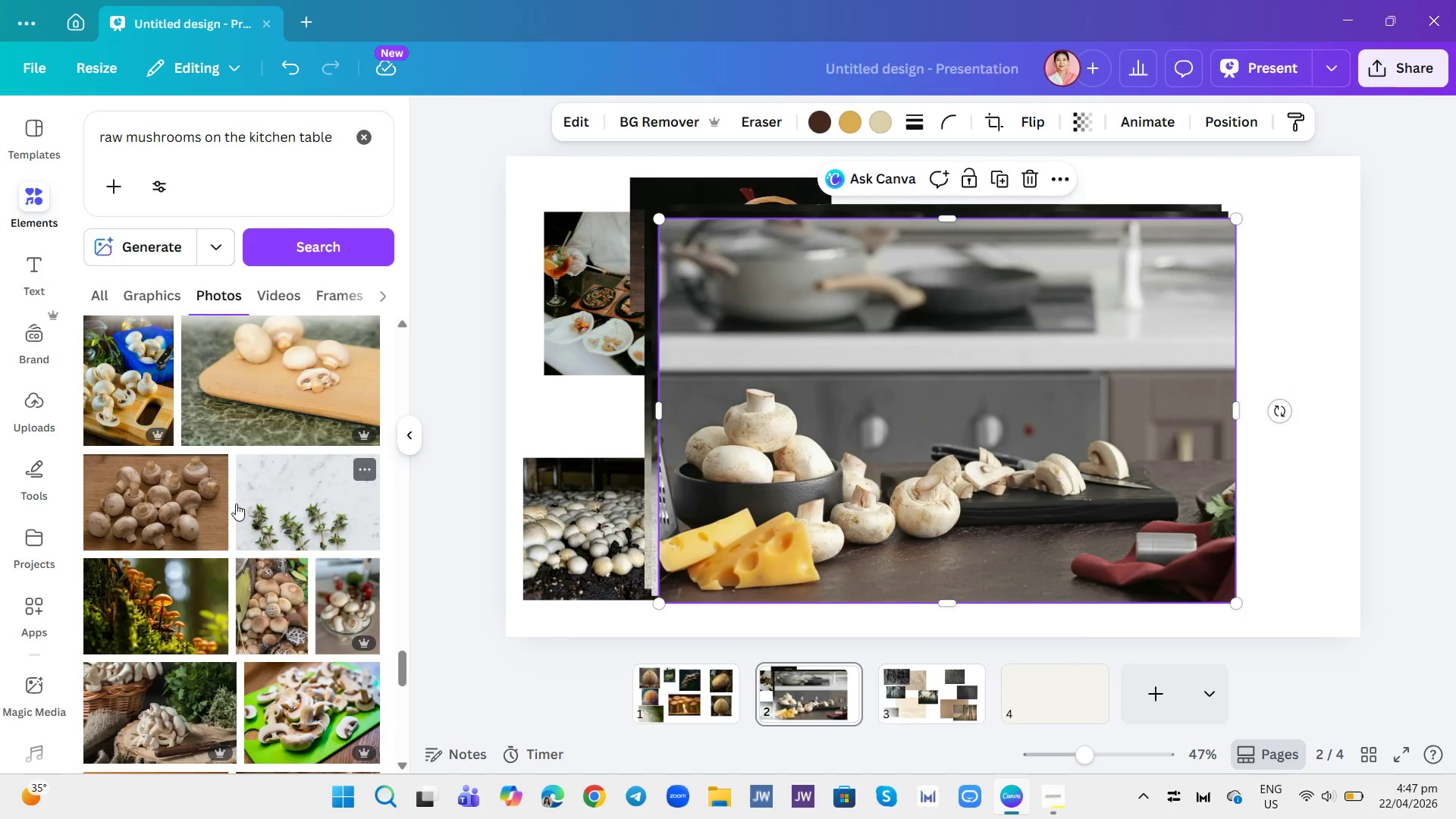 
scroll: coordinate [228, 498], scroll_direction: up, amount: 2.0
 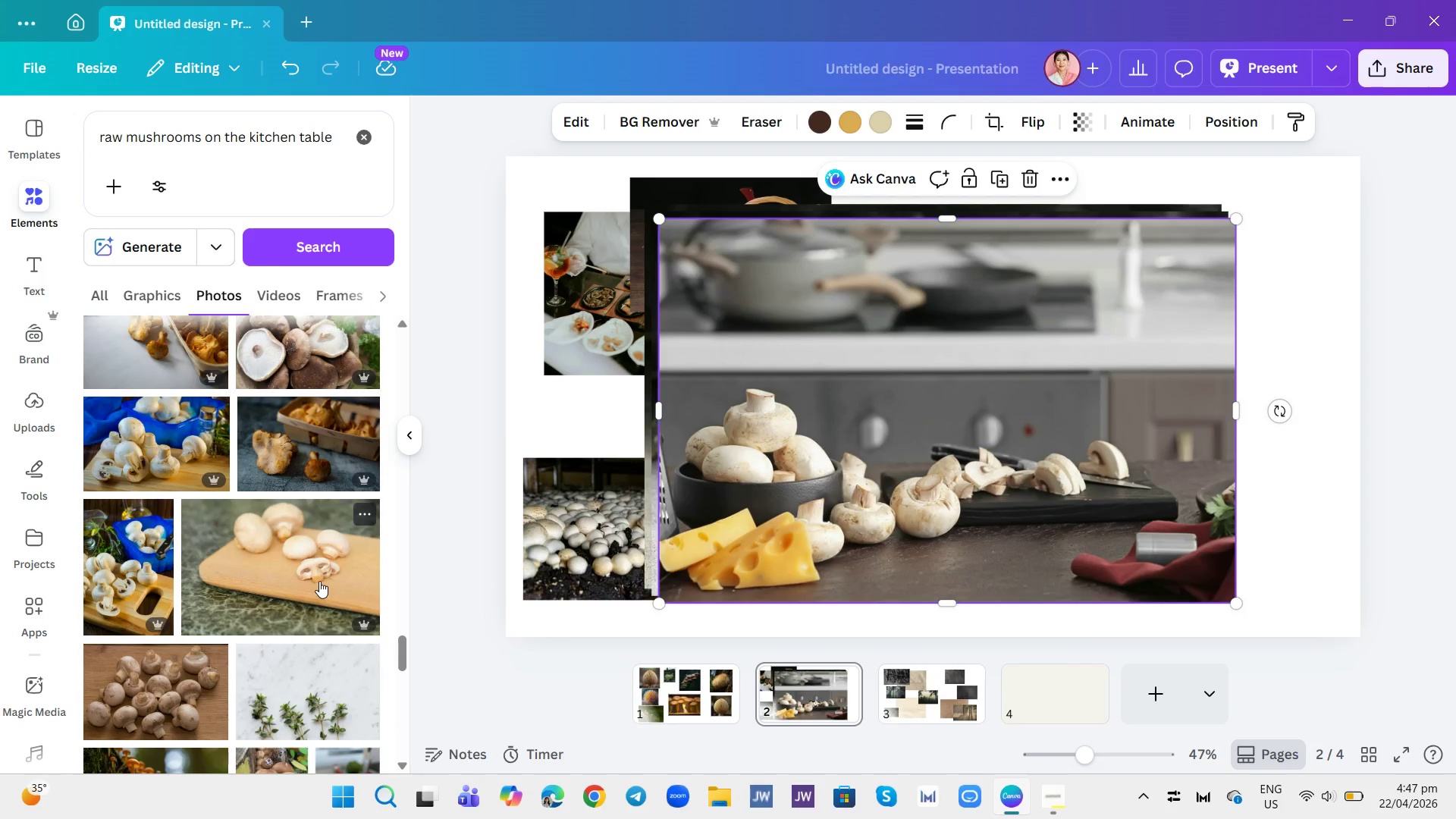 
wait(5.01)
 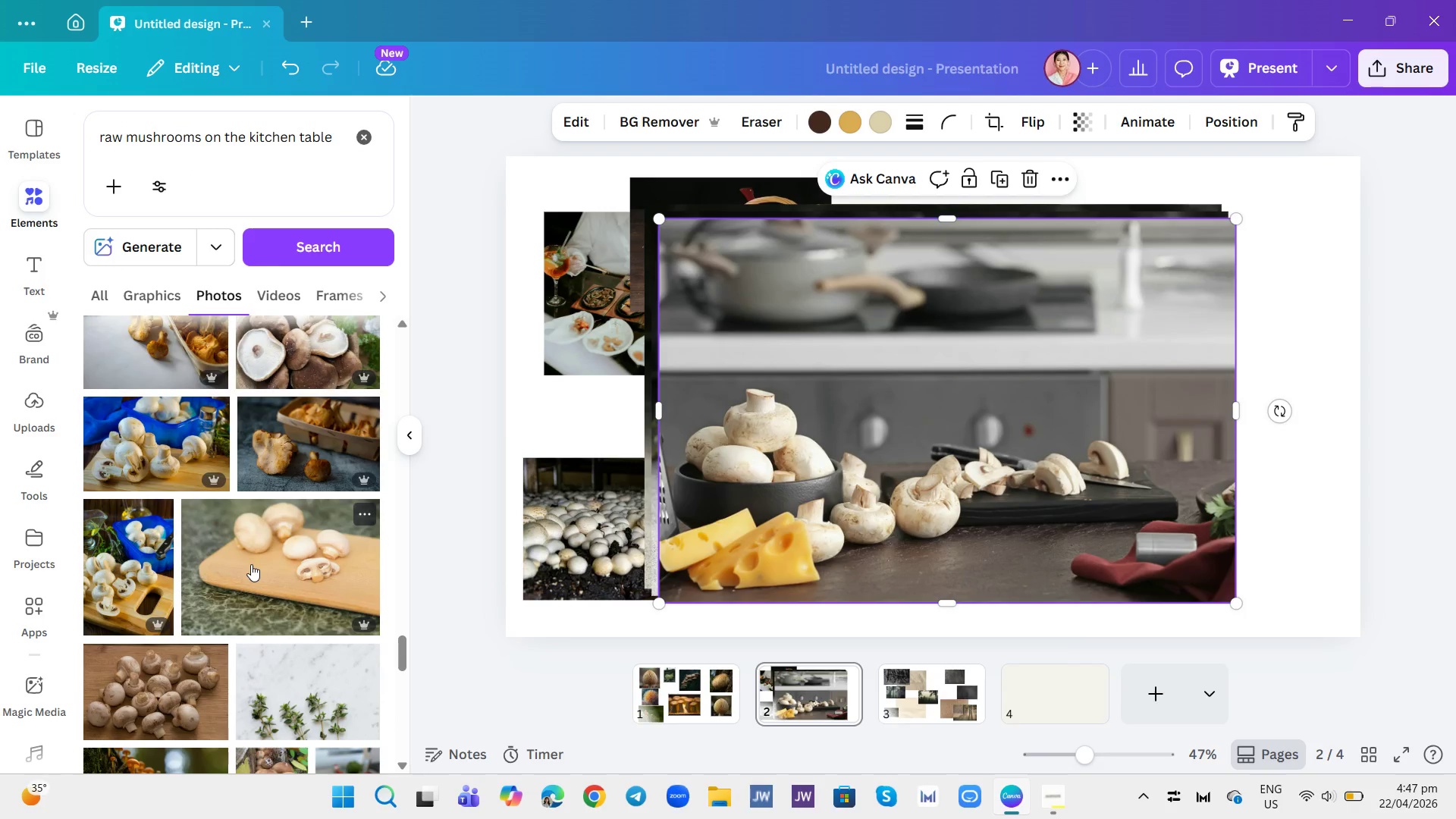 
scroll: coordinate [302, 557], scroll_direction: up, amount: 1.0
 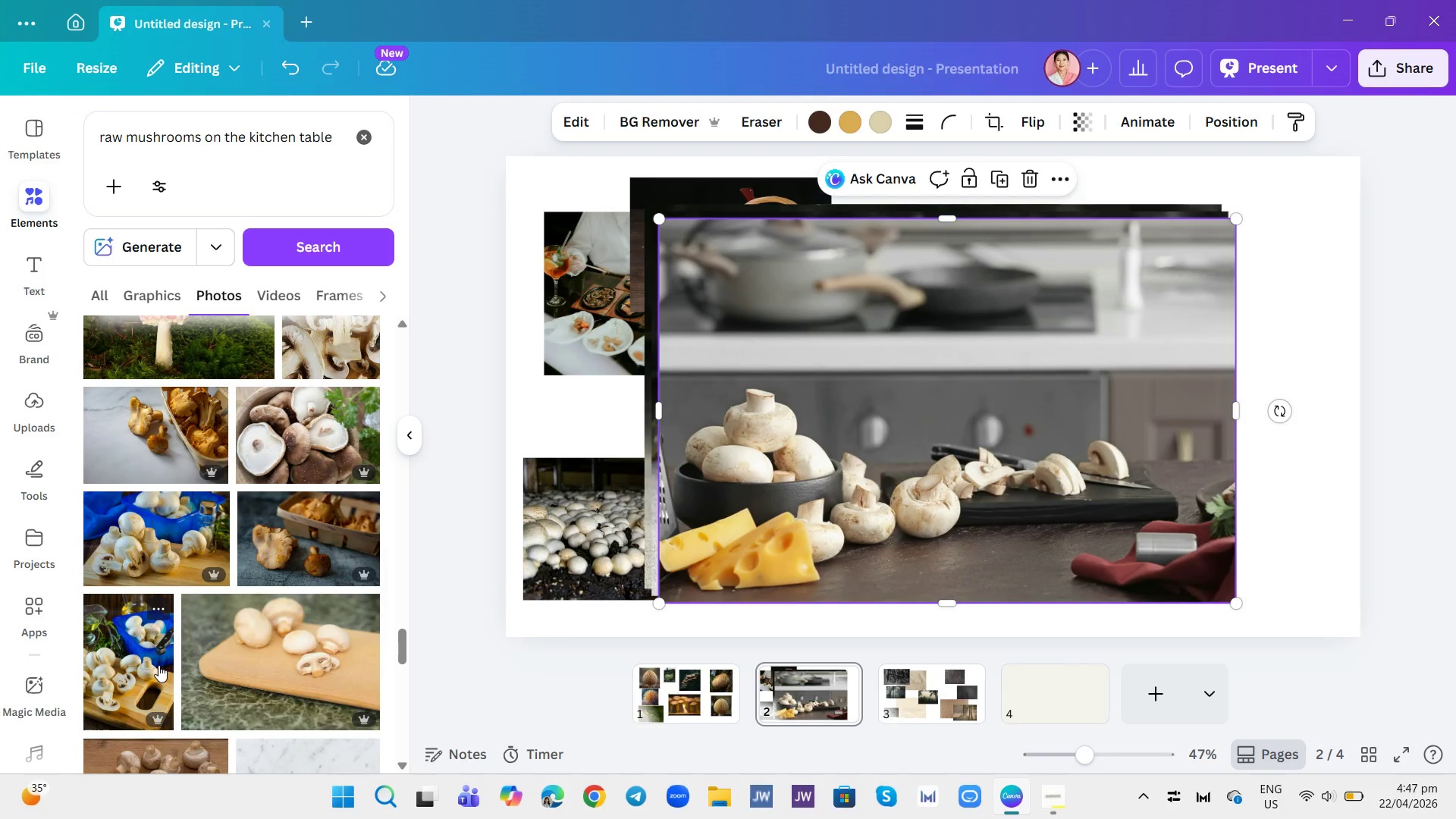 
wait(6.9)
 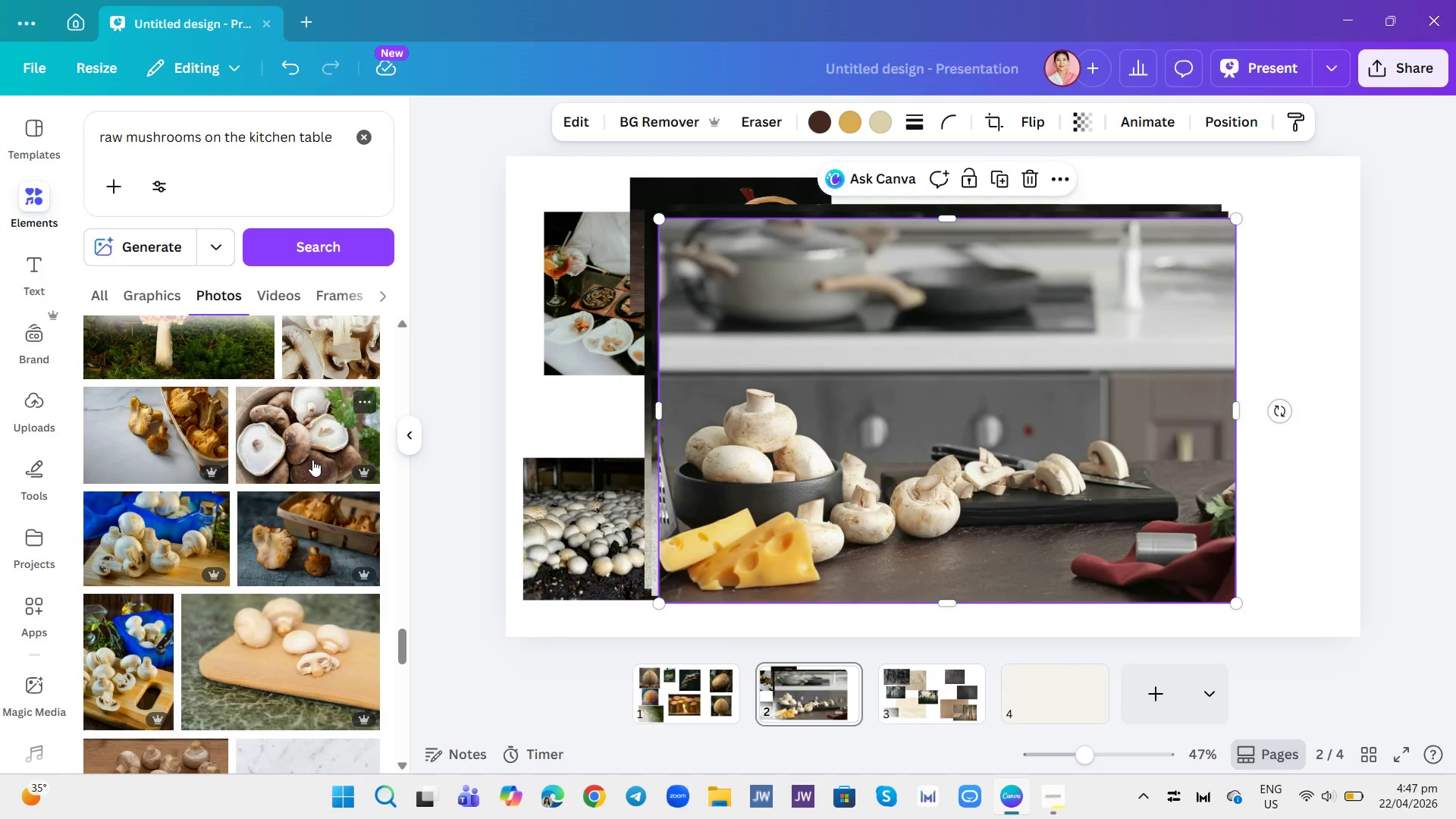 
scroll: coordinate [276, 593], scroll_direction: up, amount: 1.0
 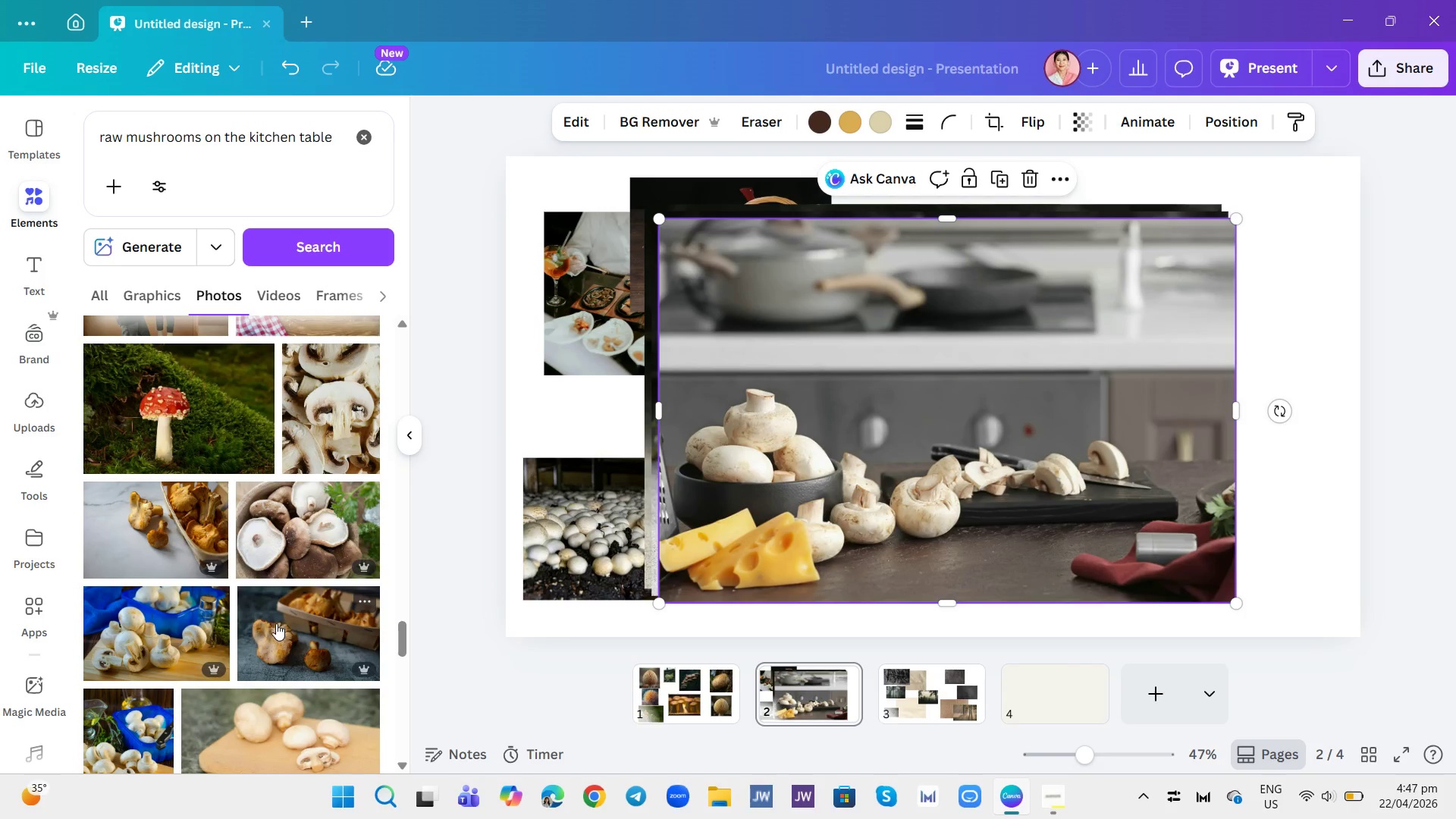 
scroll: coordinate [277, 637], scroll_direction: down, amount: 1.0
 